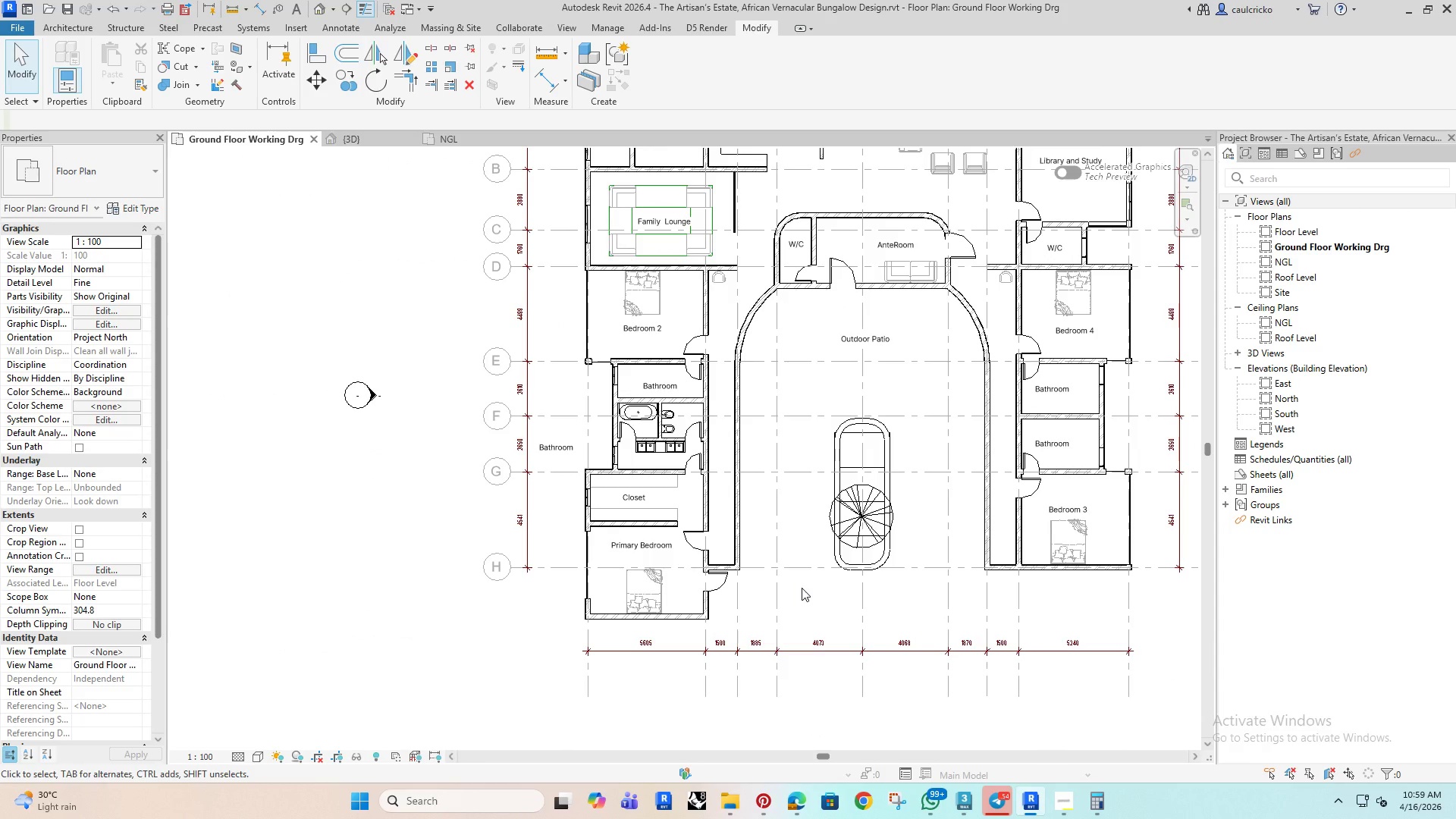 
scroll: coordinate [900, 339], scroll_direction: up, amount: 1.0
 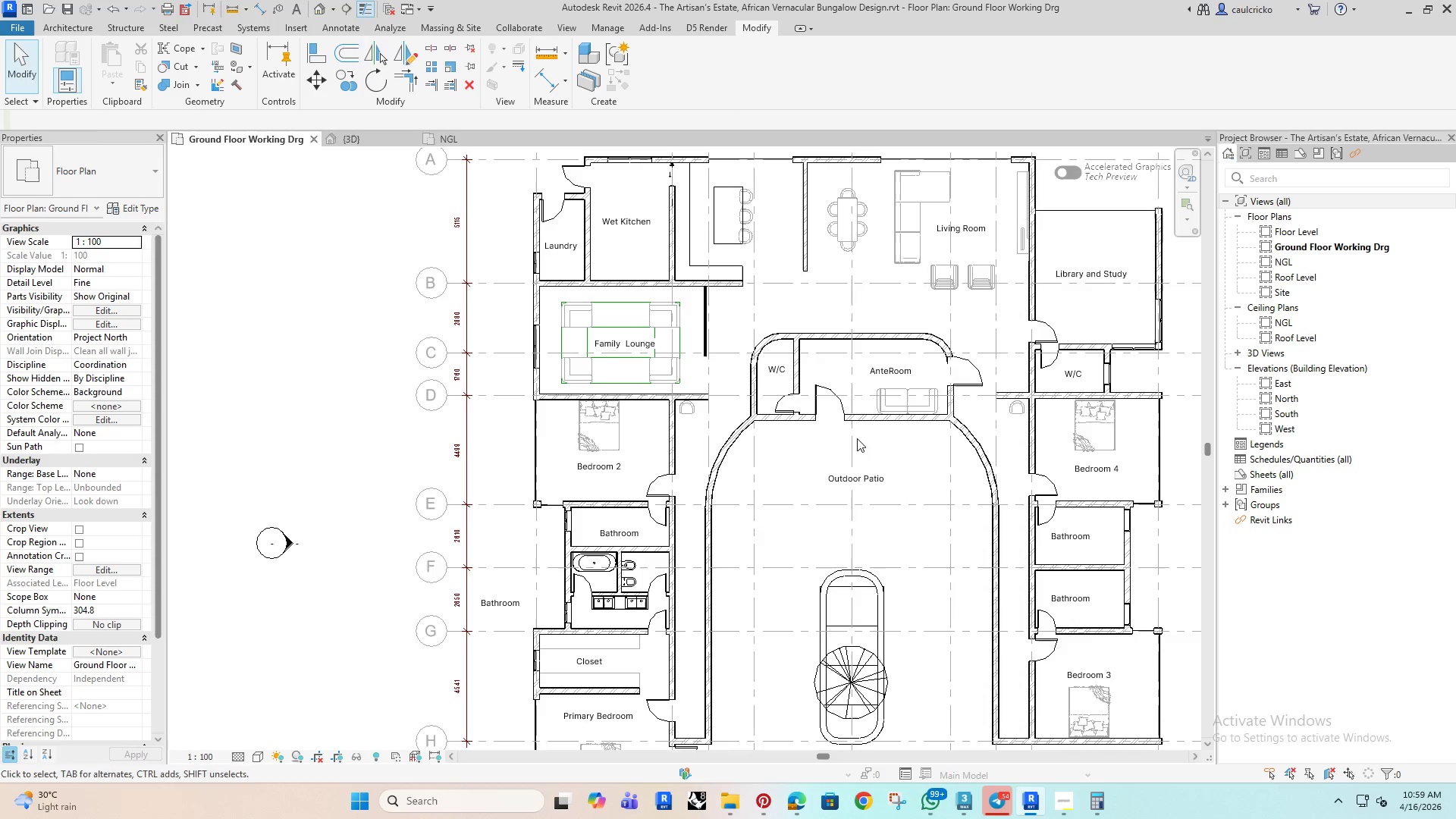 
wait(17.04)
 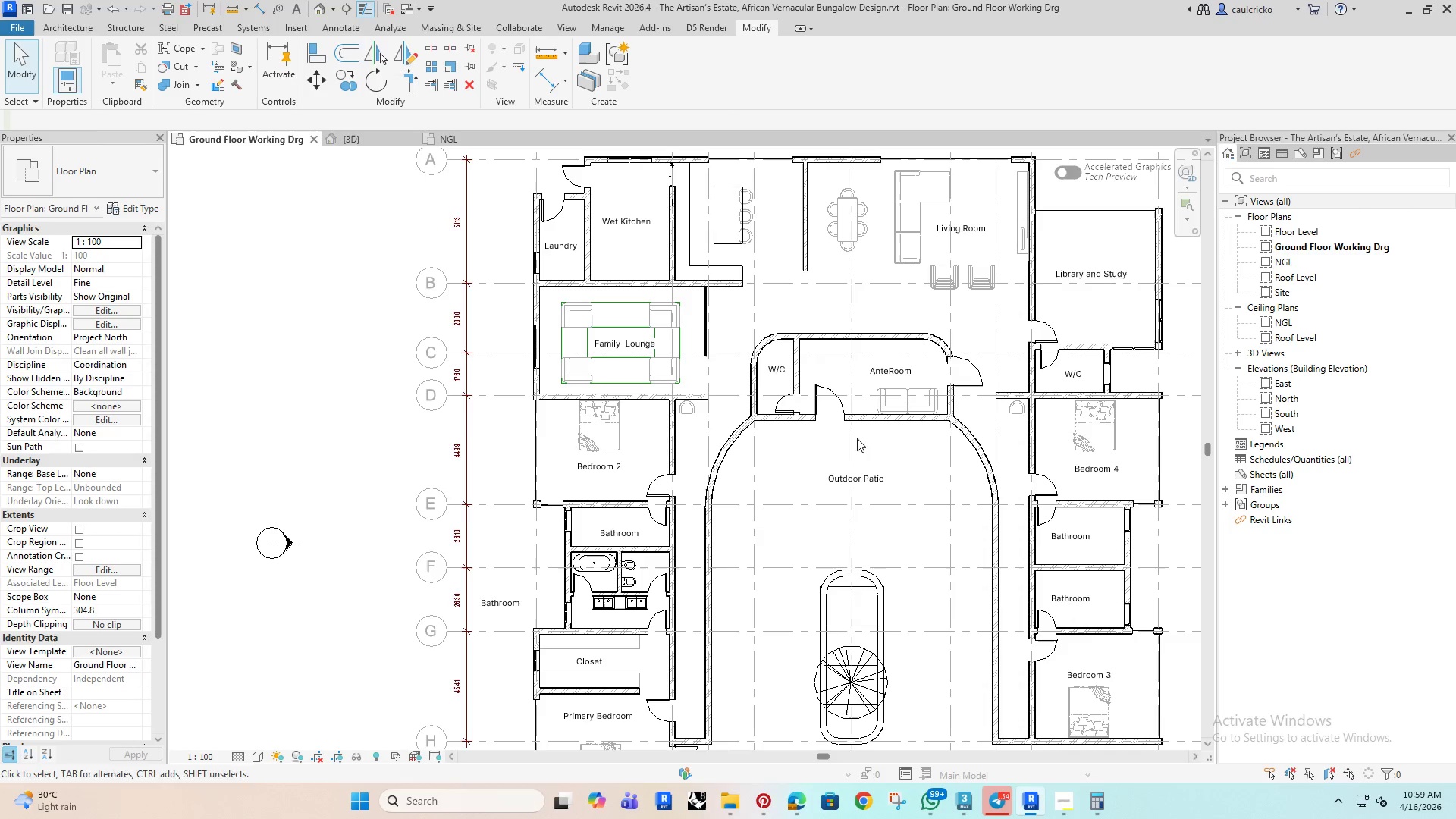 
scroll: coordinate [804, 366], scroll_direction: up, amount: 8.0
 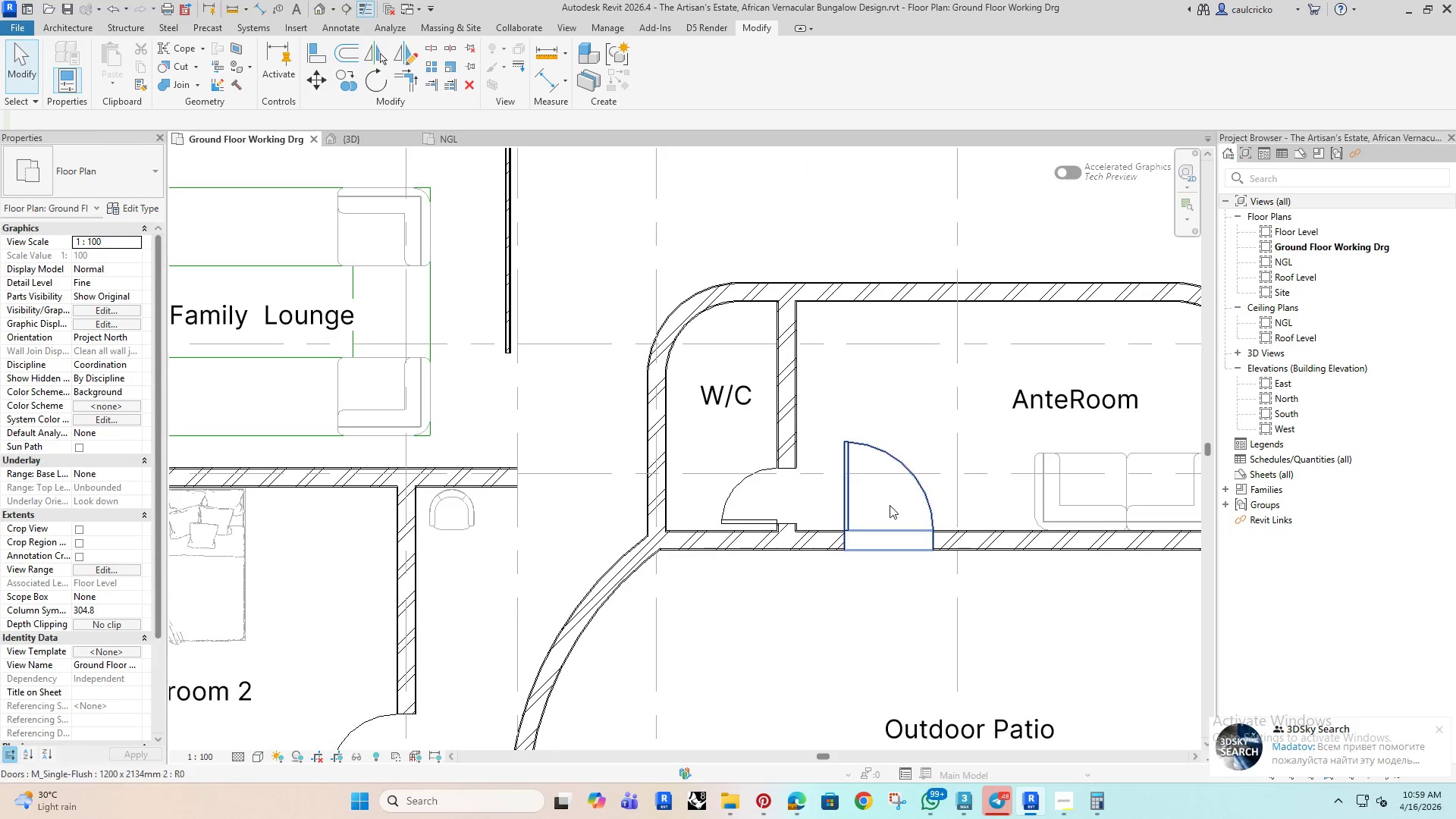 
scroll: coordinate [875, 491], scroll_direction: down, amount: 4.0
 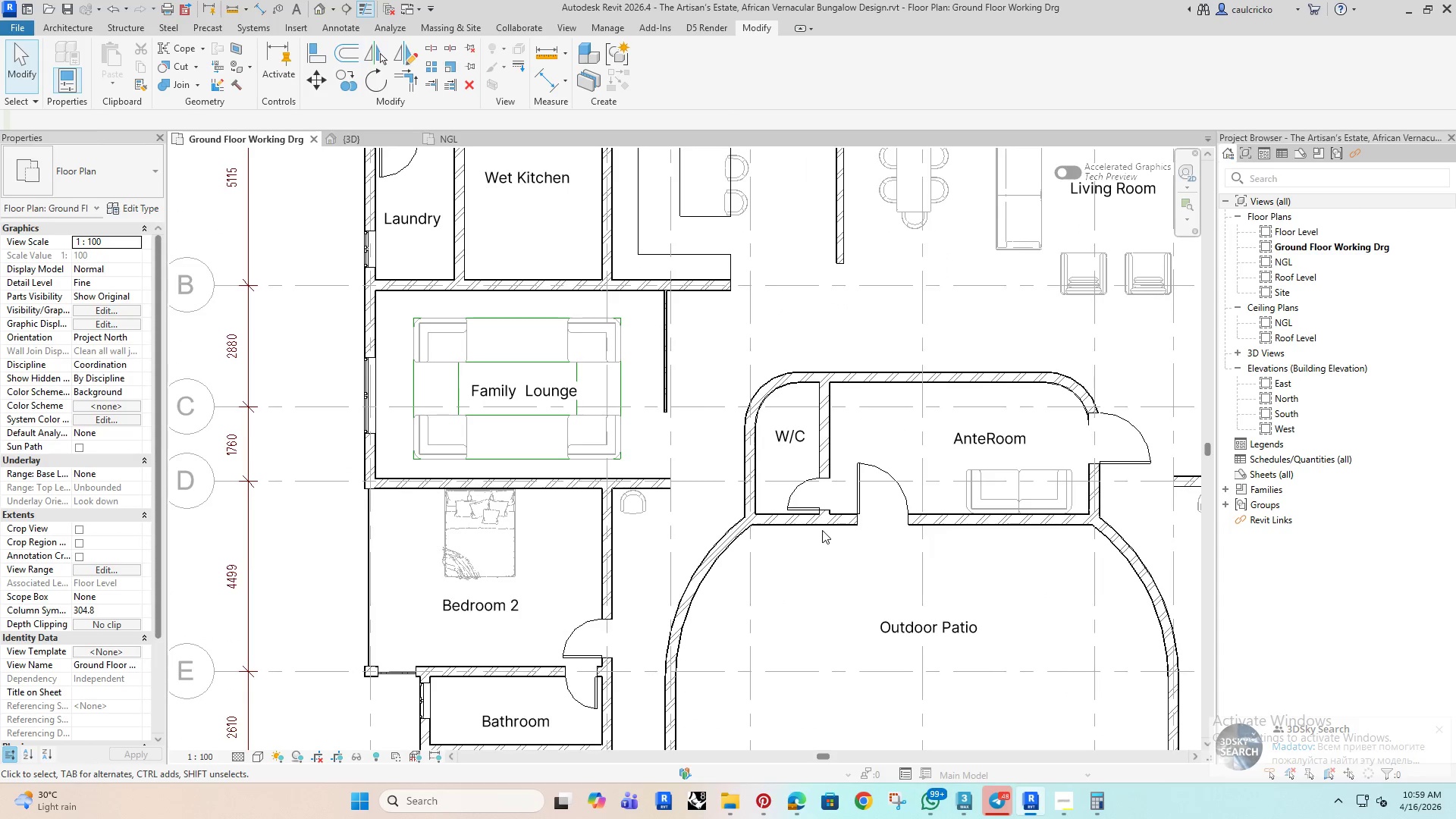 
wait(6.86)
 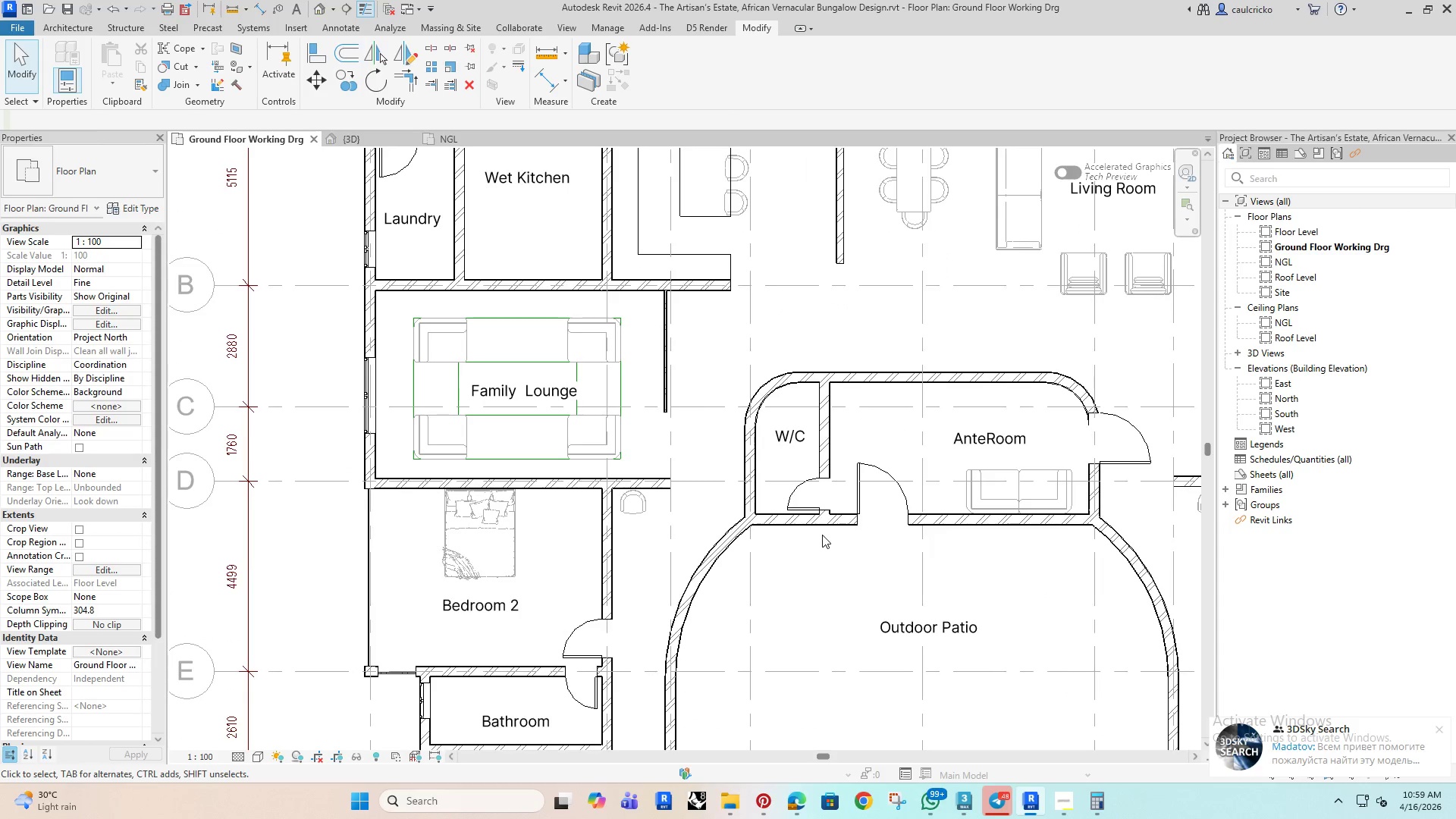 
scroll: coordinate [800, 550], scroll_direction: down, amount: 7.0
 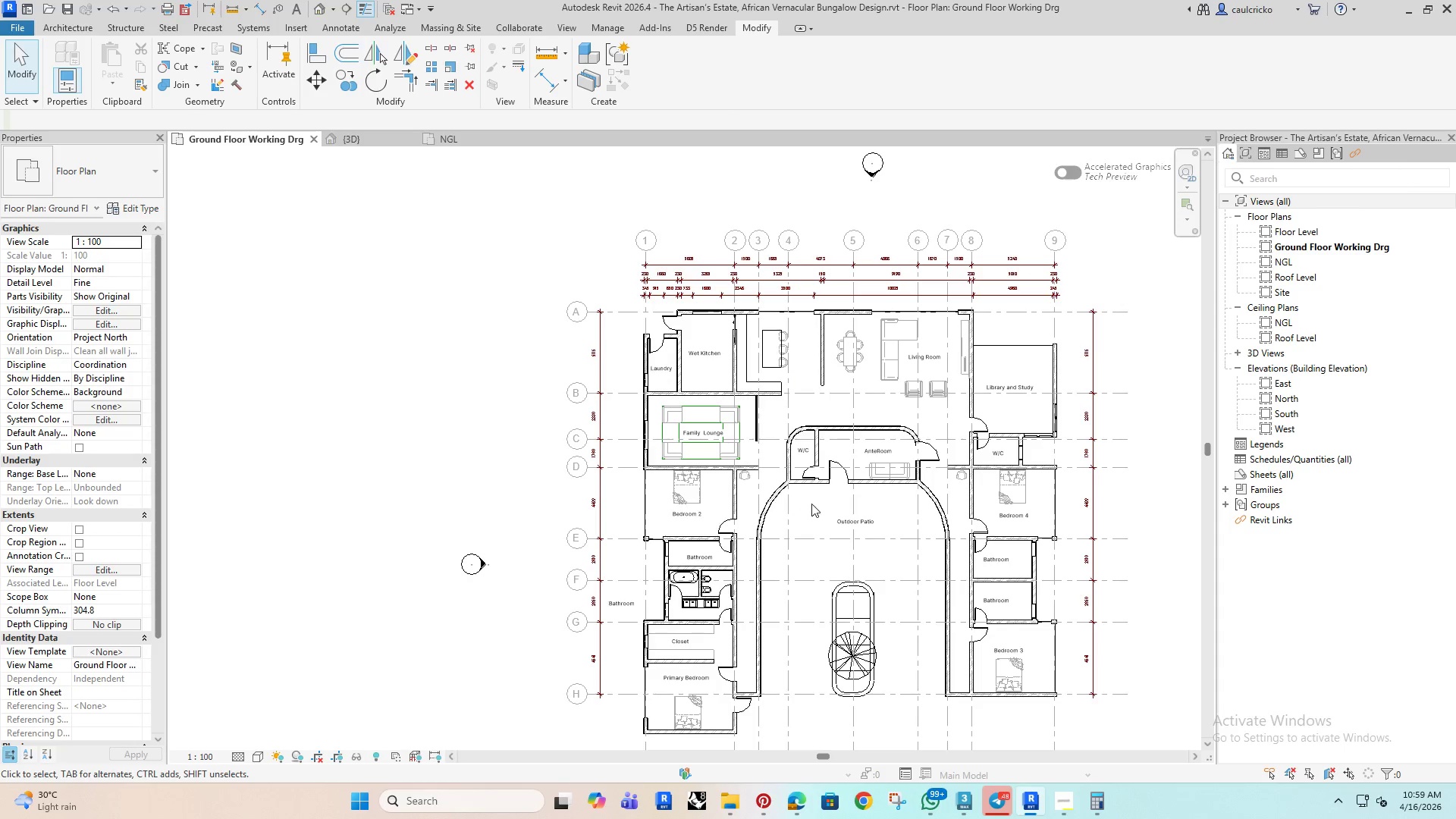 
wait(5.06)
 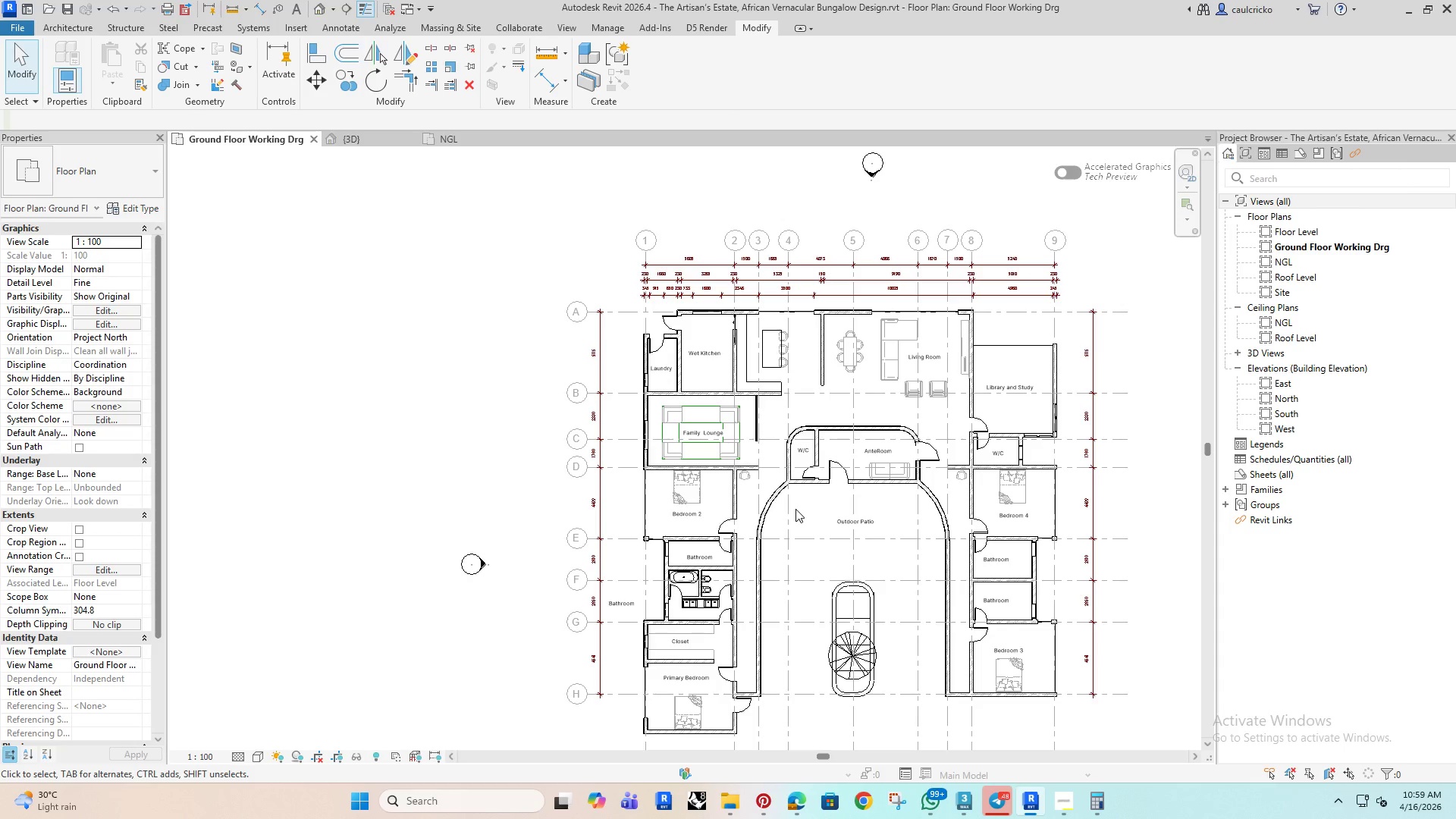 
scroll: coordinate [834, 350], scroll_direction: up, amount: 4.0
 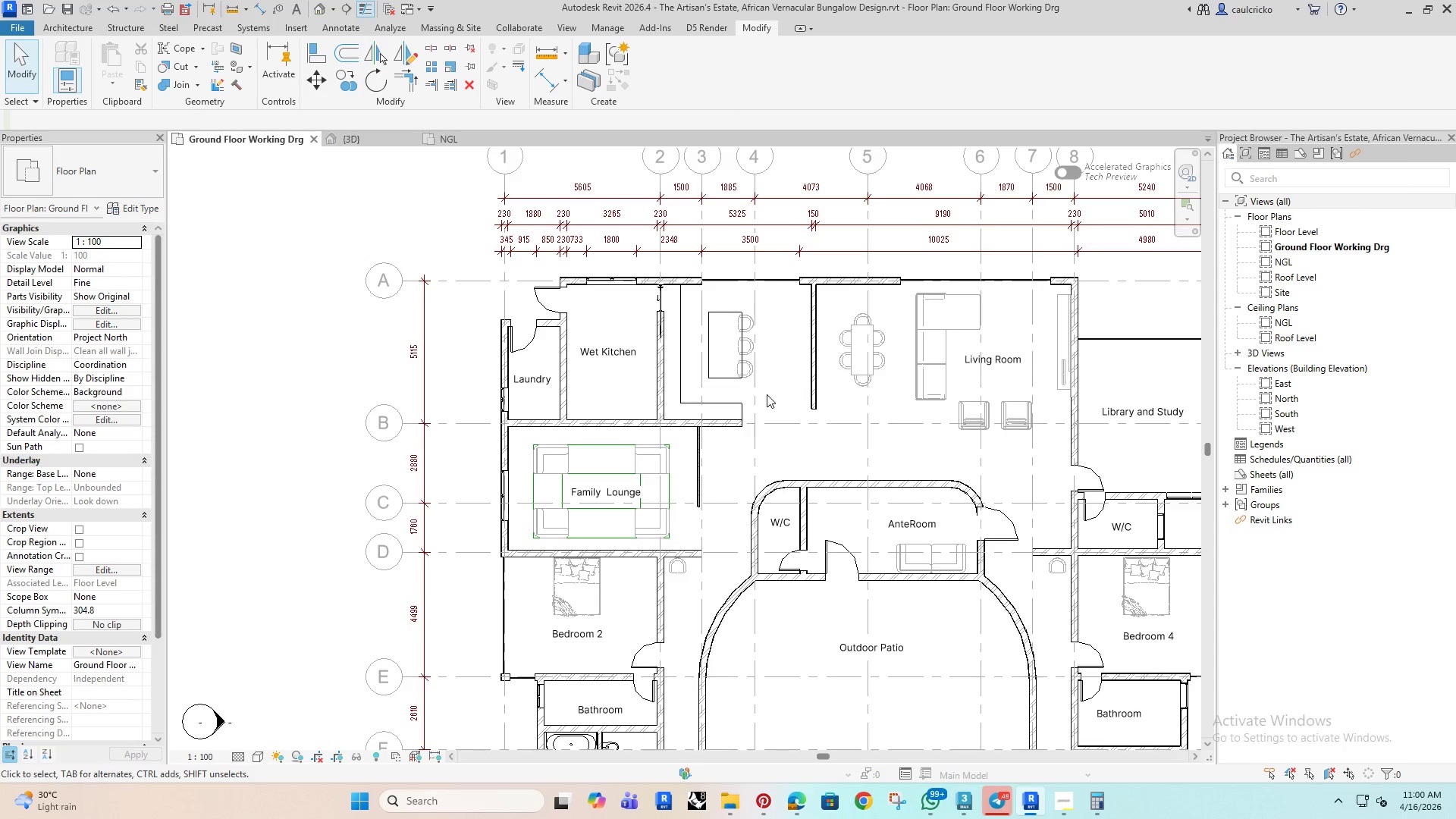 
scroll: coordinate [735, 464], scroll_direction: down, amount: 3.0
 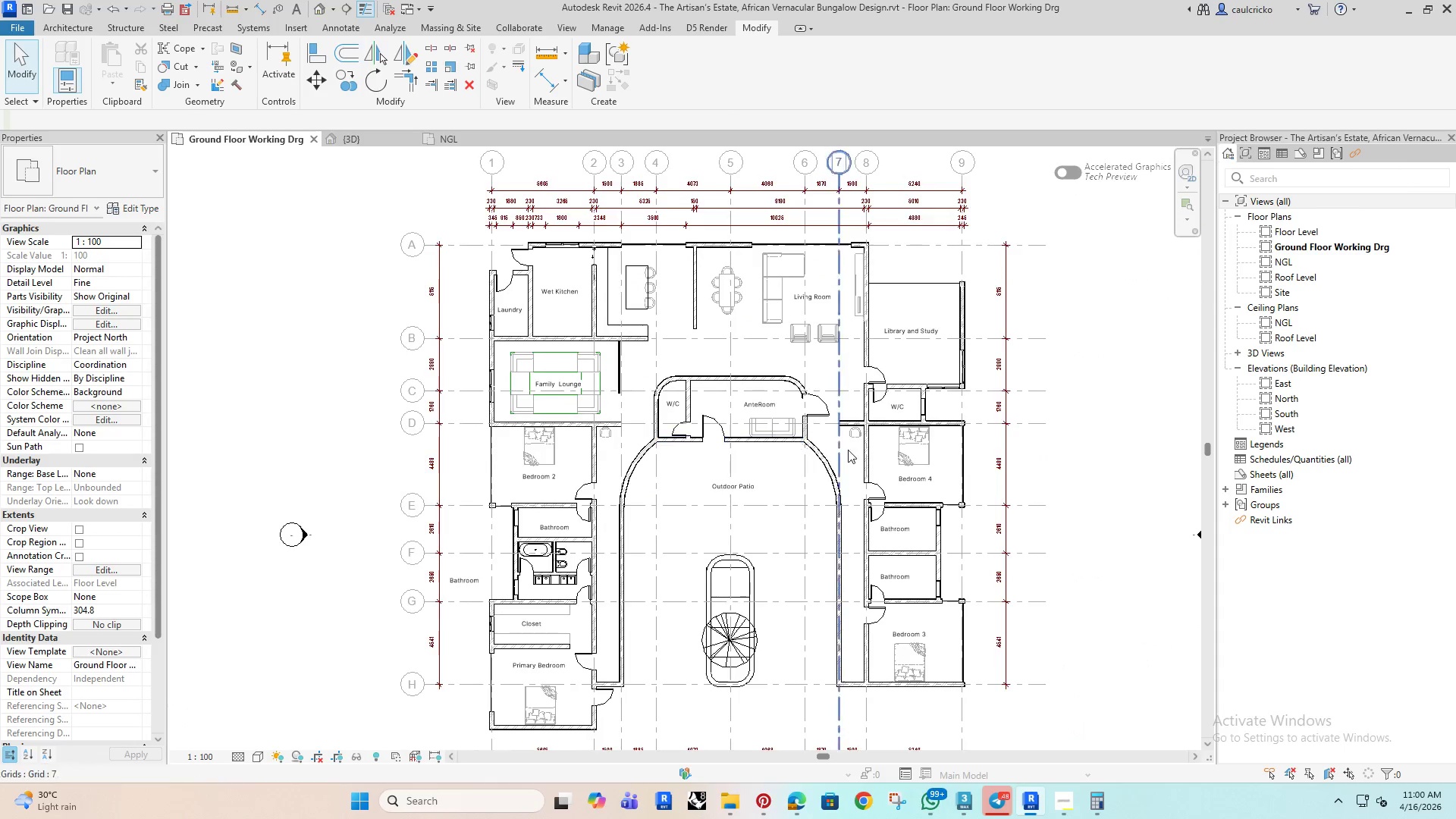 
scroll: coordinate [867, 439], scroll_direction: up, amount: 5.0
 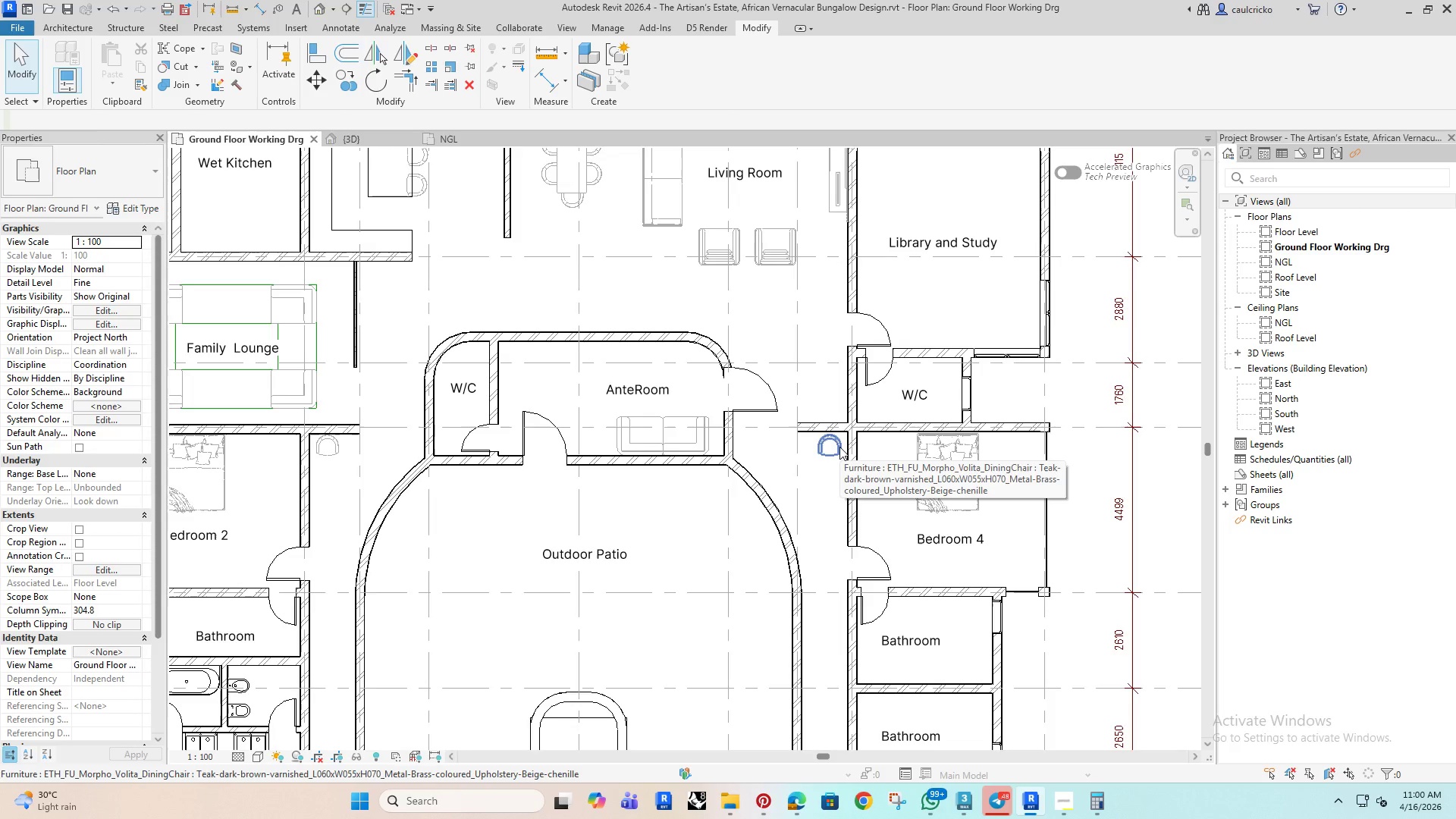 
key(A)
 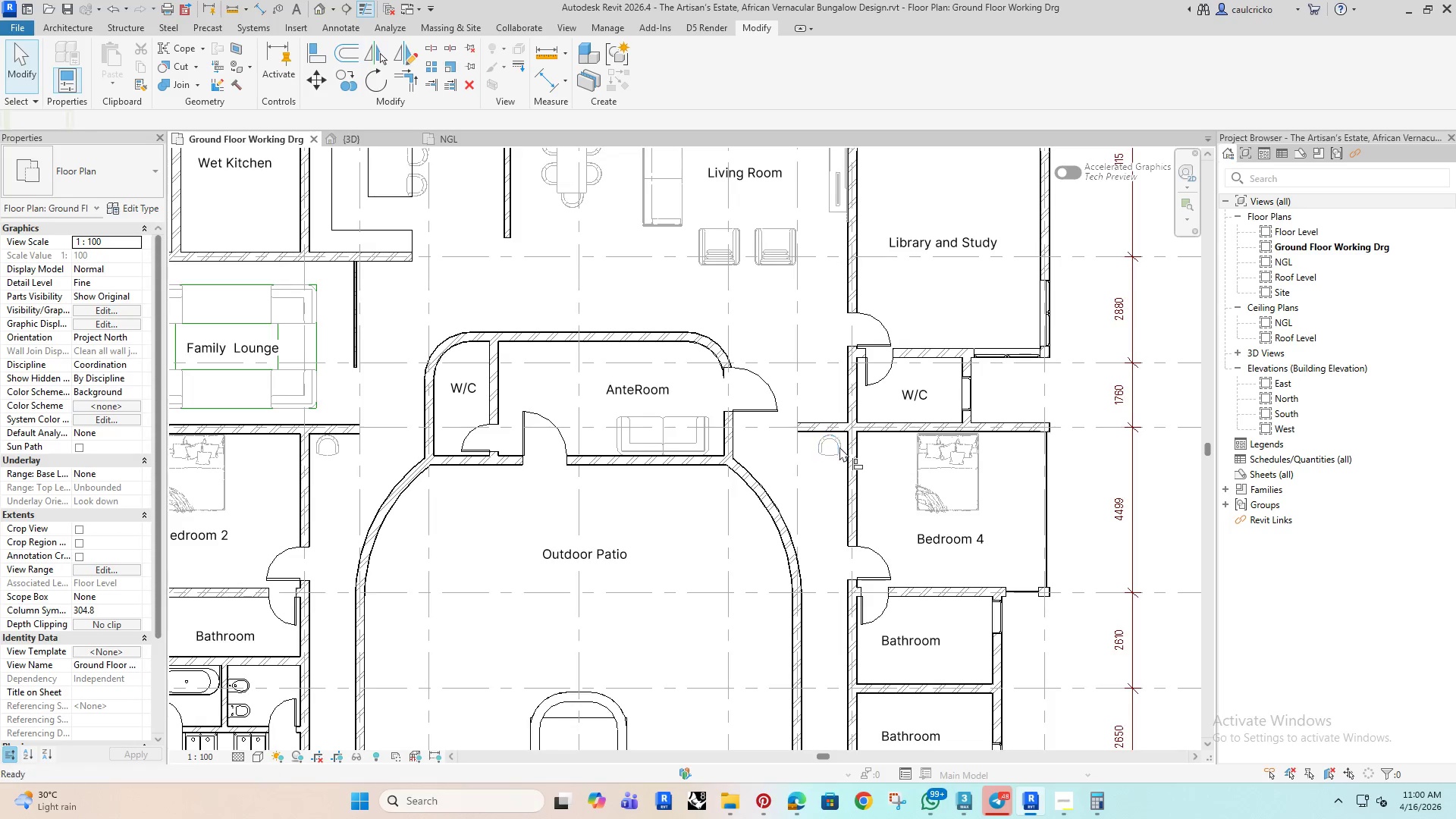 
scroll: coordinate [941, 341], scroll_direction: up, amount: 8.0
 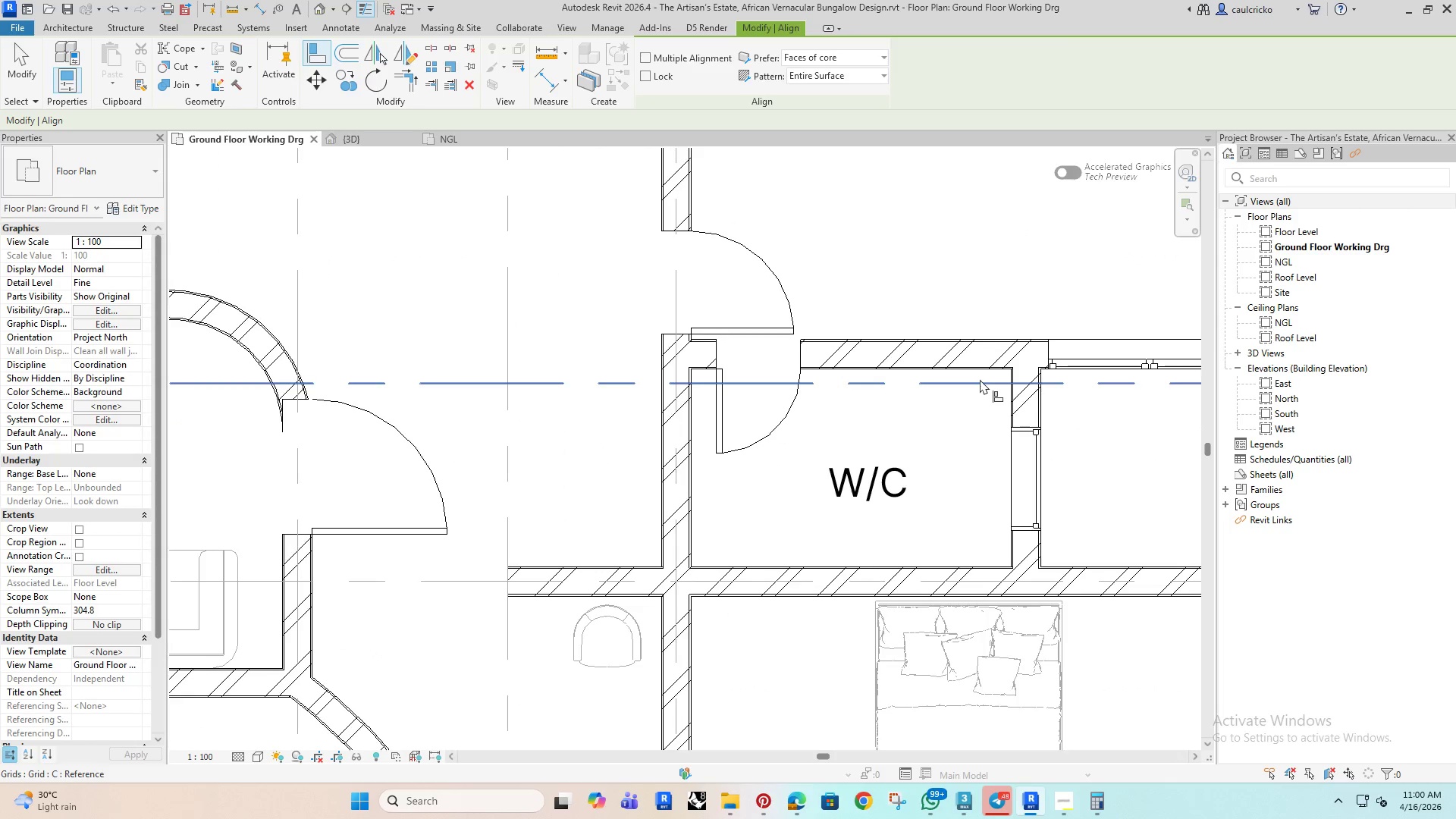 
left_click([980, 379])
 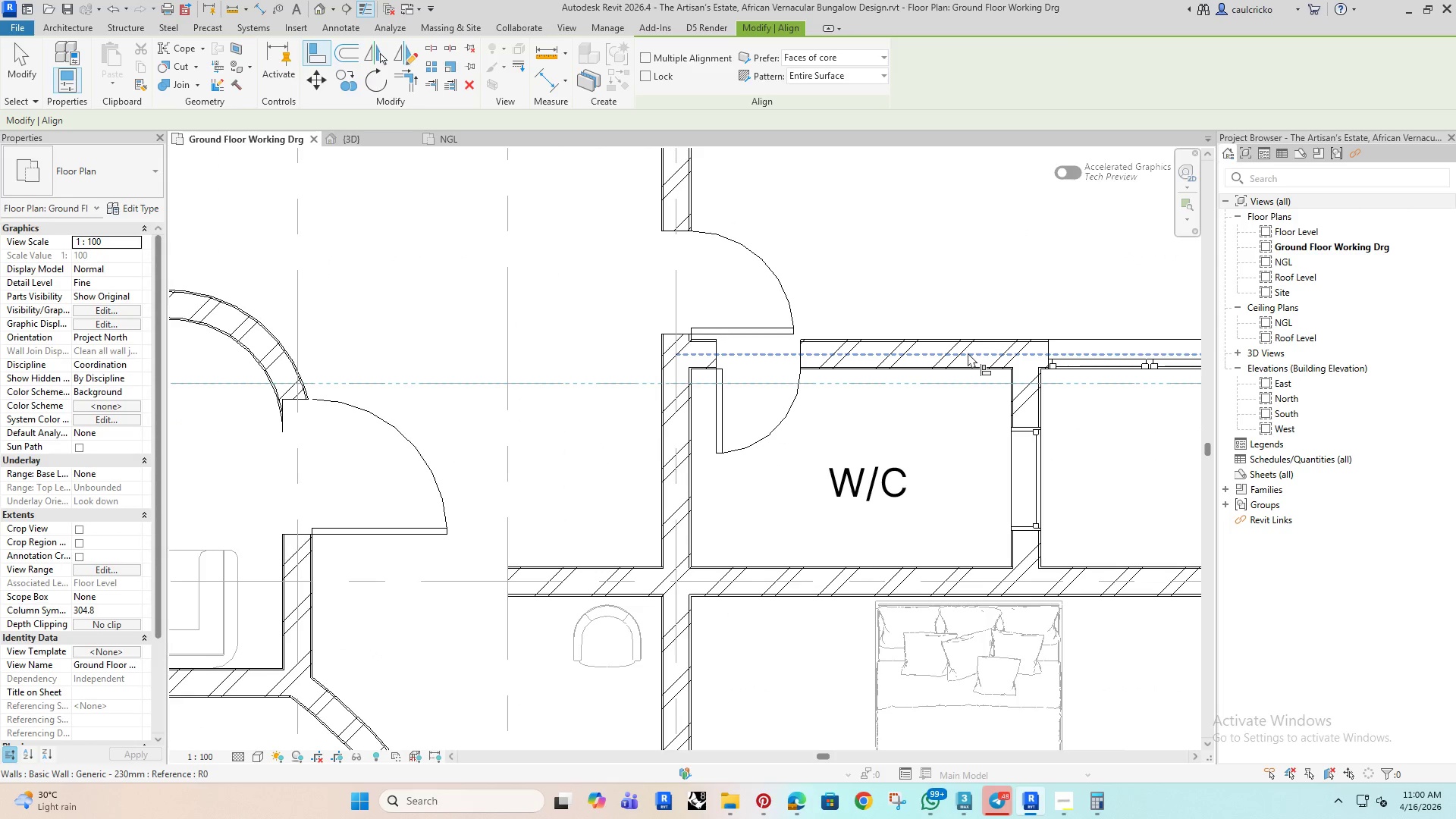 
left_click([968, 353])
 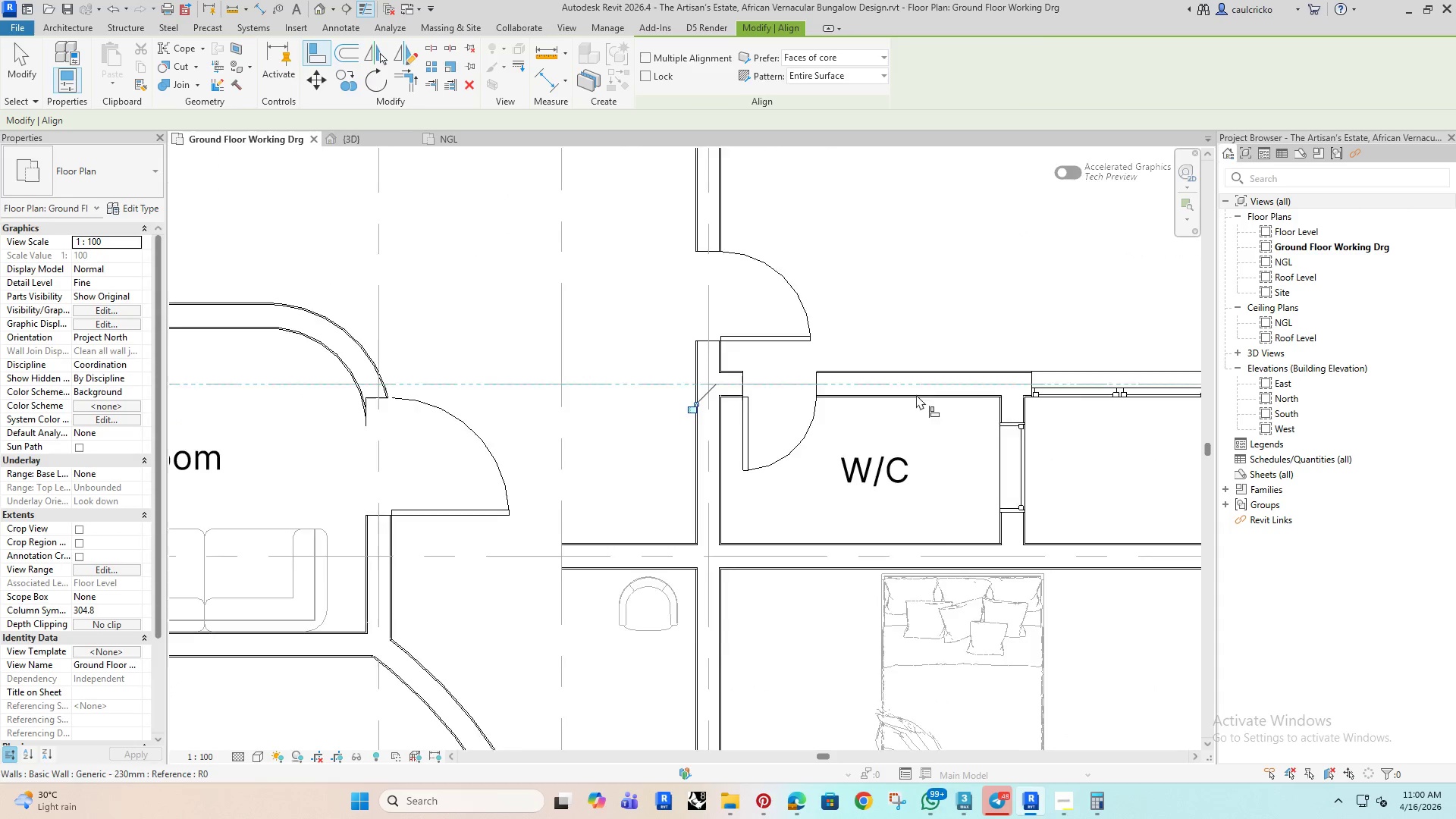 
scroll: coordinate [814, 391], scroll_direction: down, amount: 9.0
 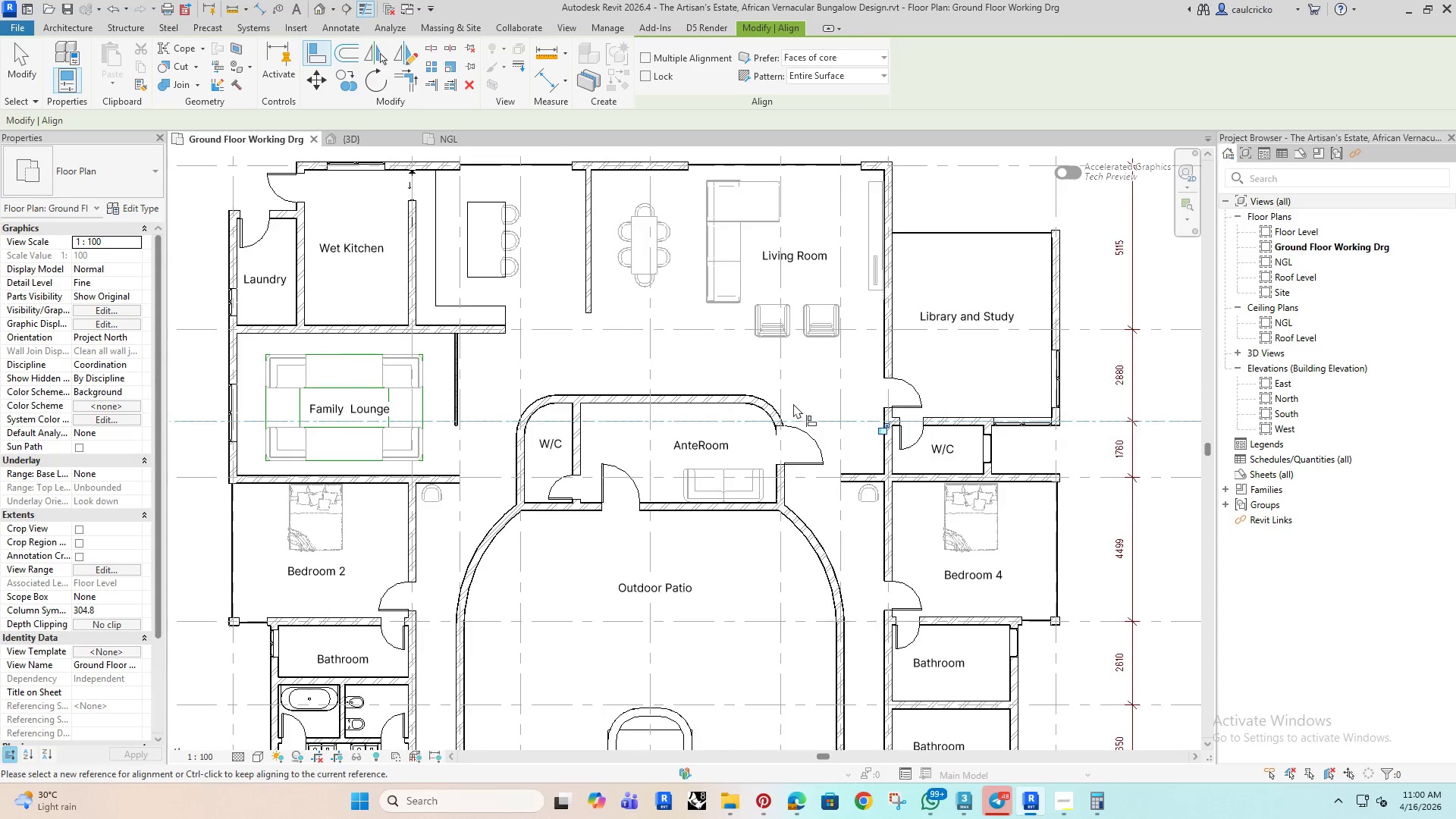 
key(Escape)
 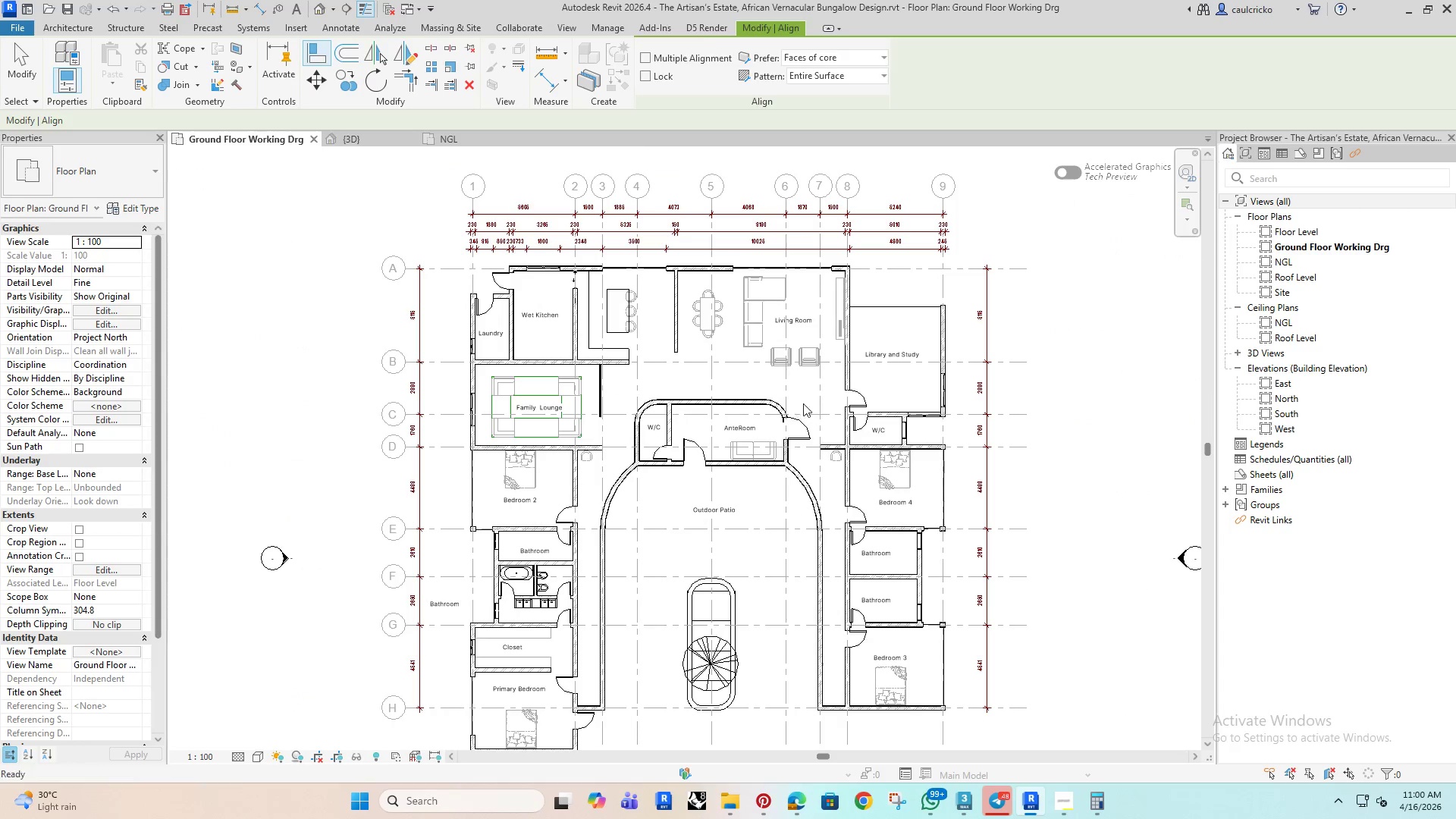 
scroll: coordinate [792, 407], scroll_direction: down, amount: 4.0
 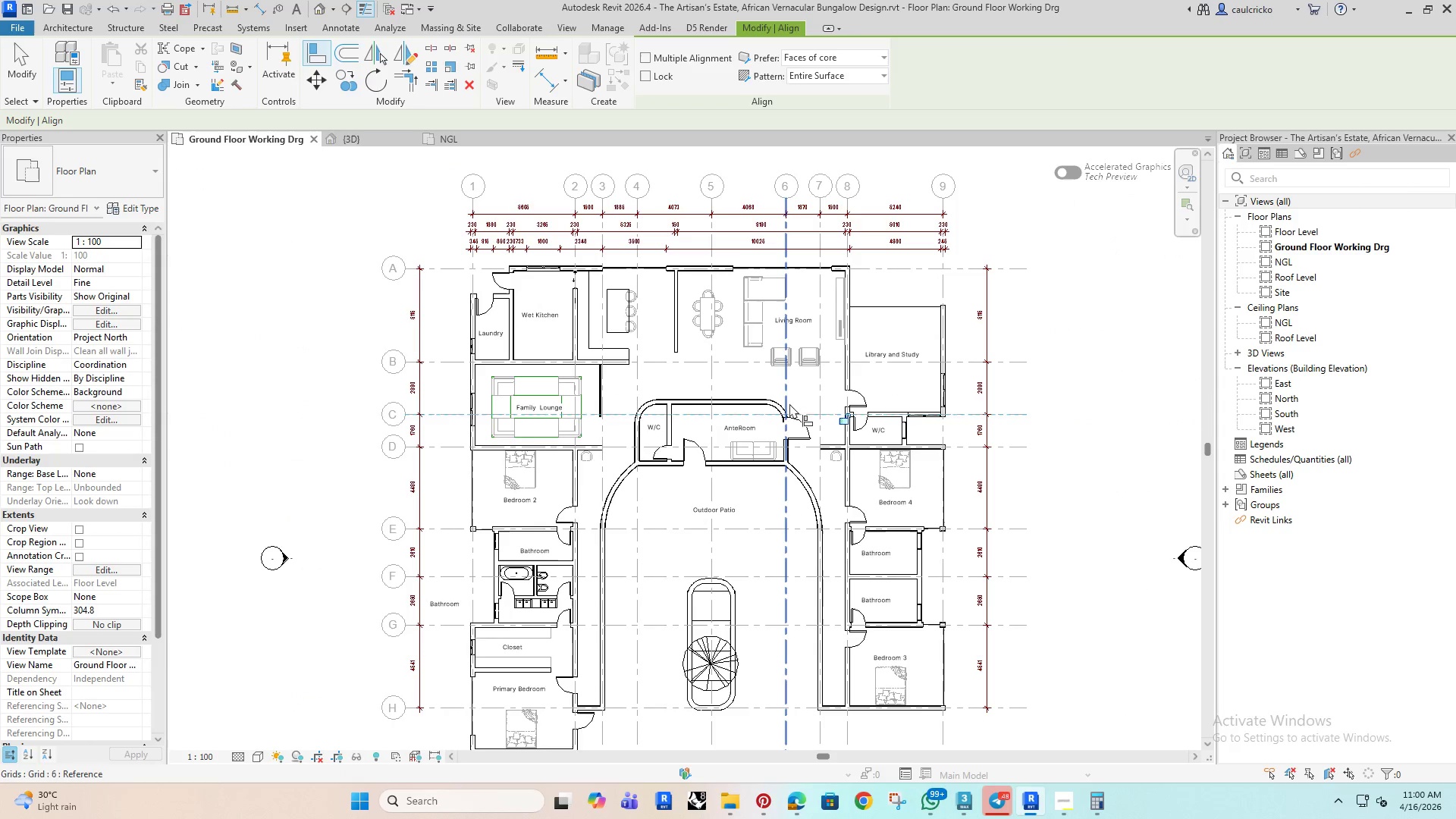 
key(Escape)
 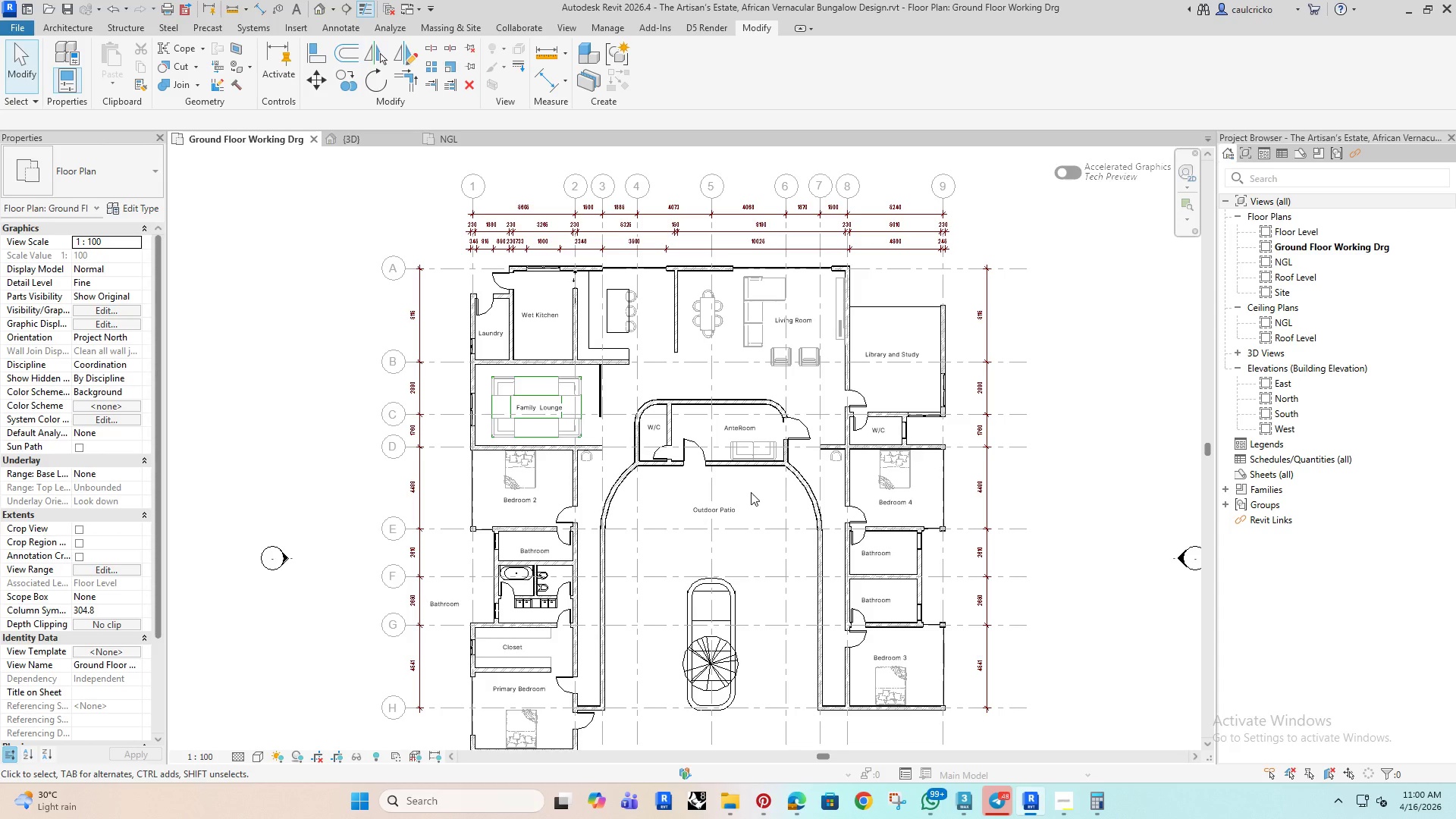 
wait(7.61)
 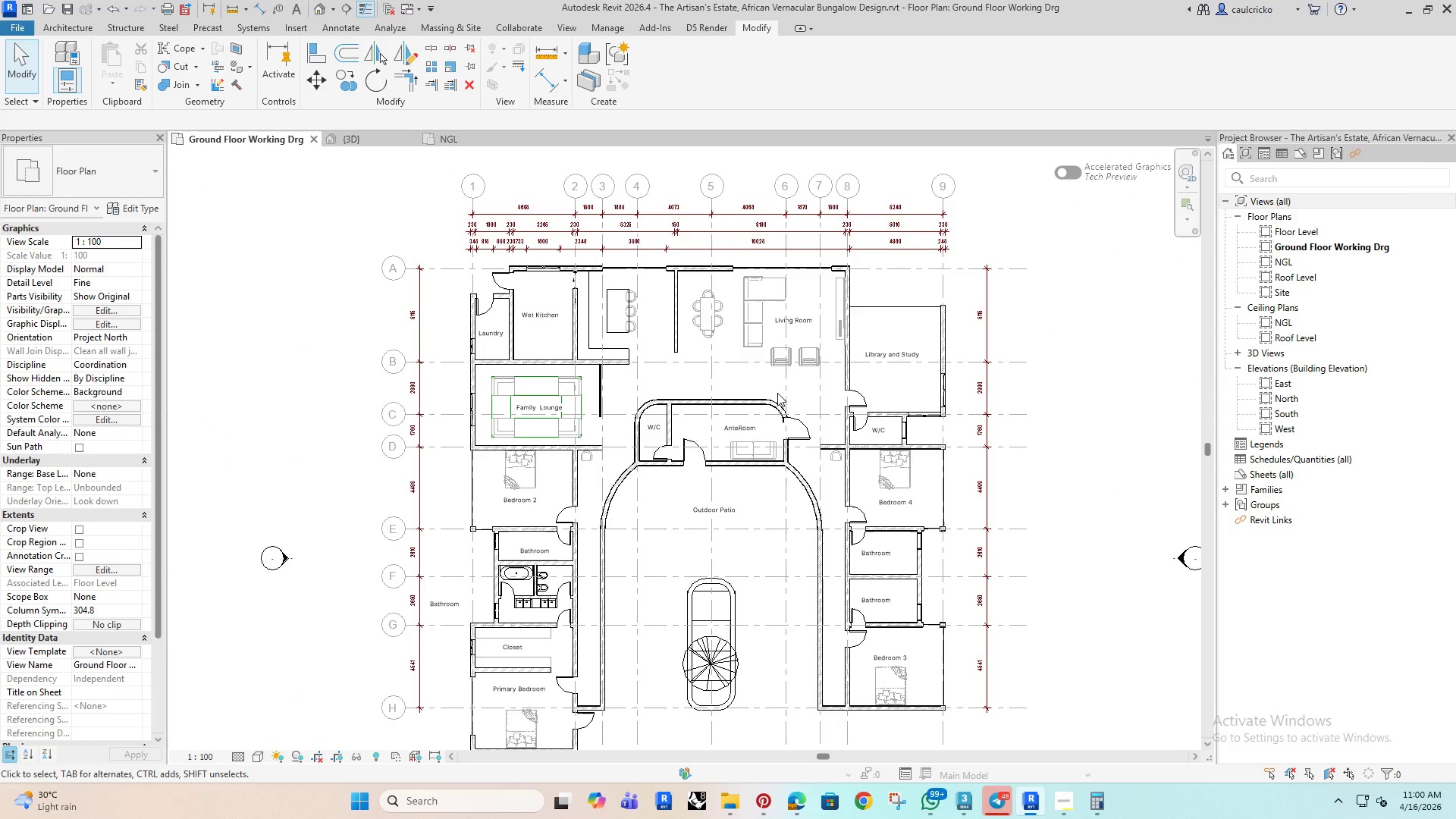 
scroll: coordinate [453, 224], scroll_direction: up, amount: 7.0
 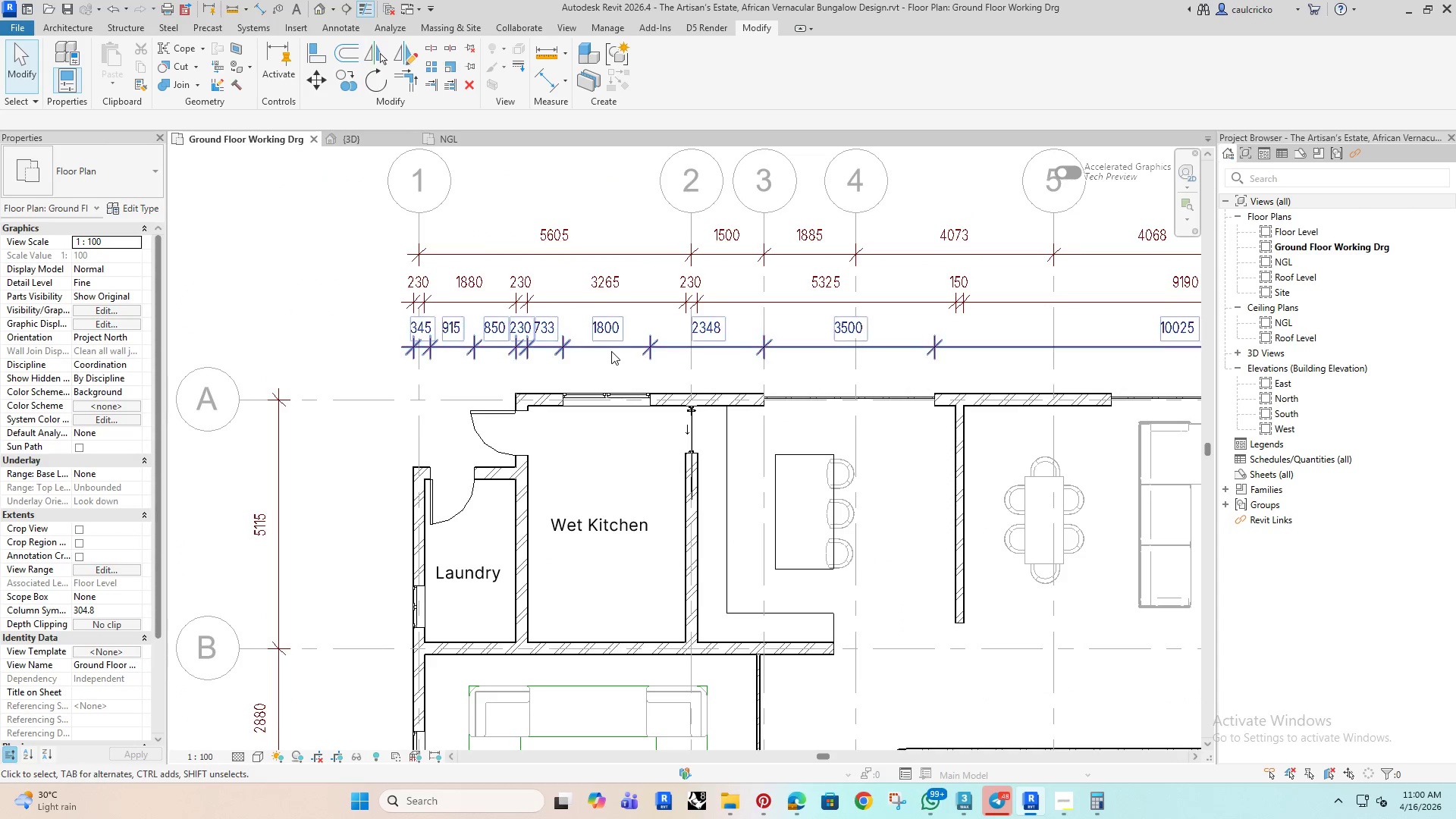 
left_click([610, 350])
 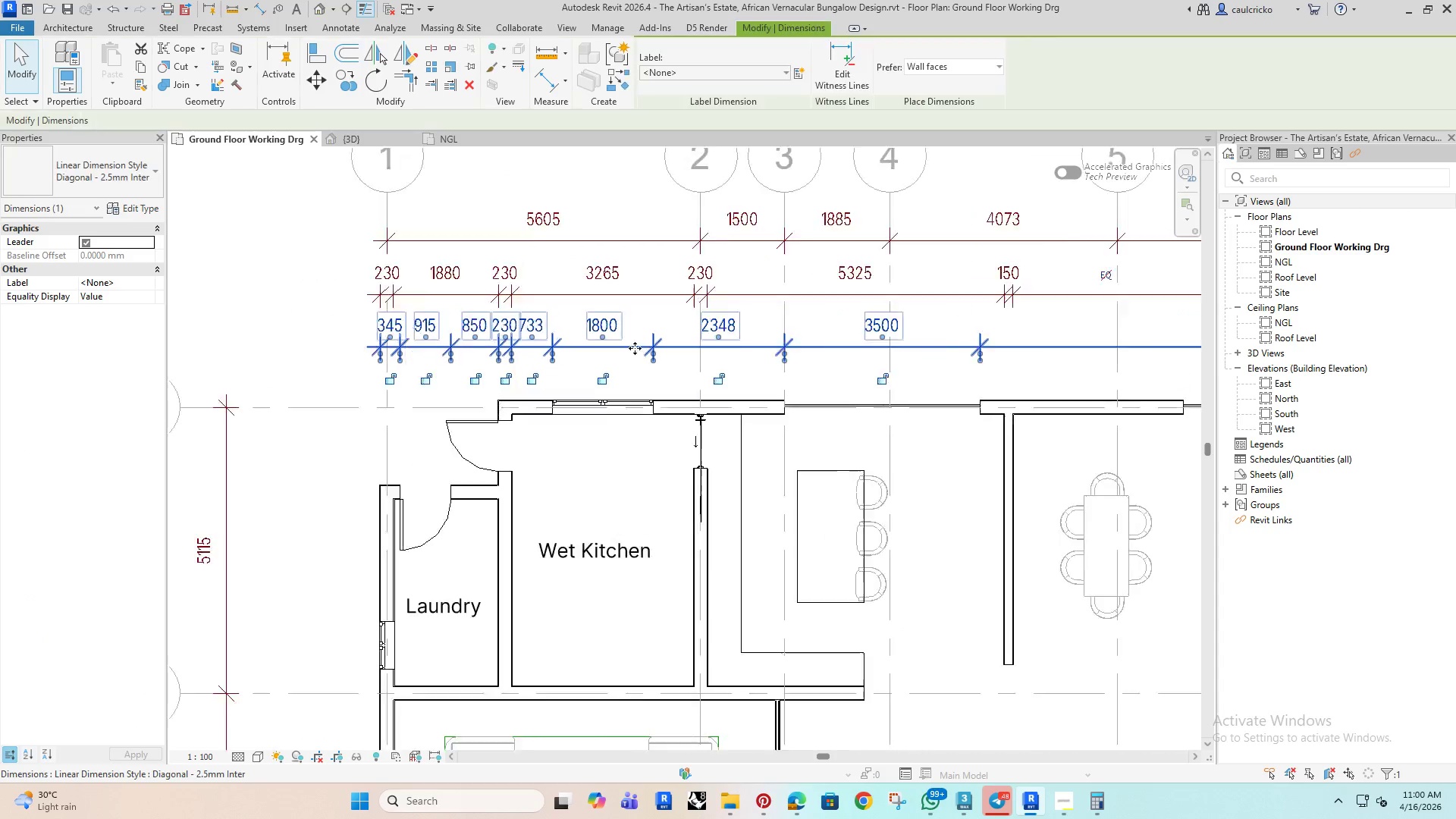 
scroll: coordinate [633, 348], scroll_direction: up, amount: 2.0
 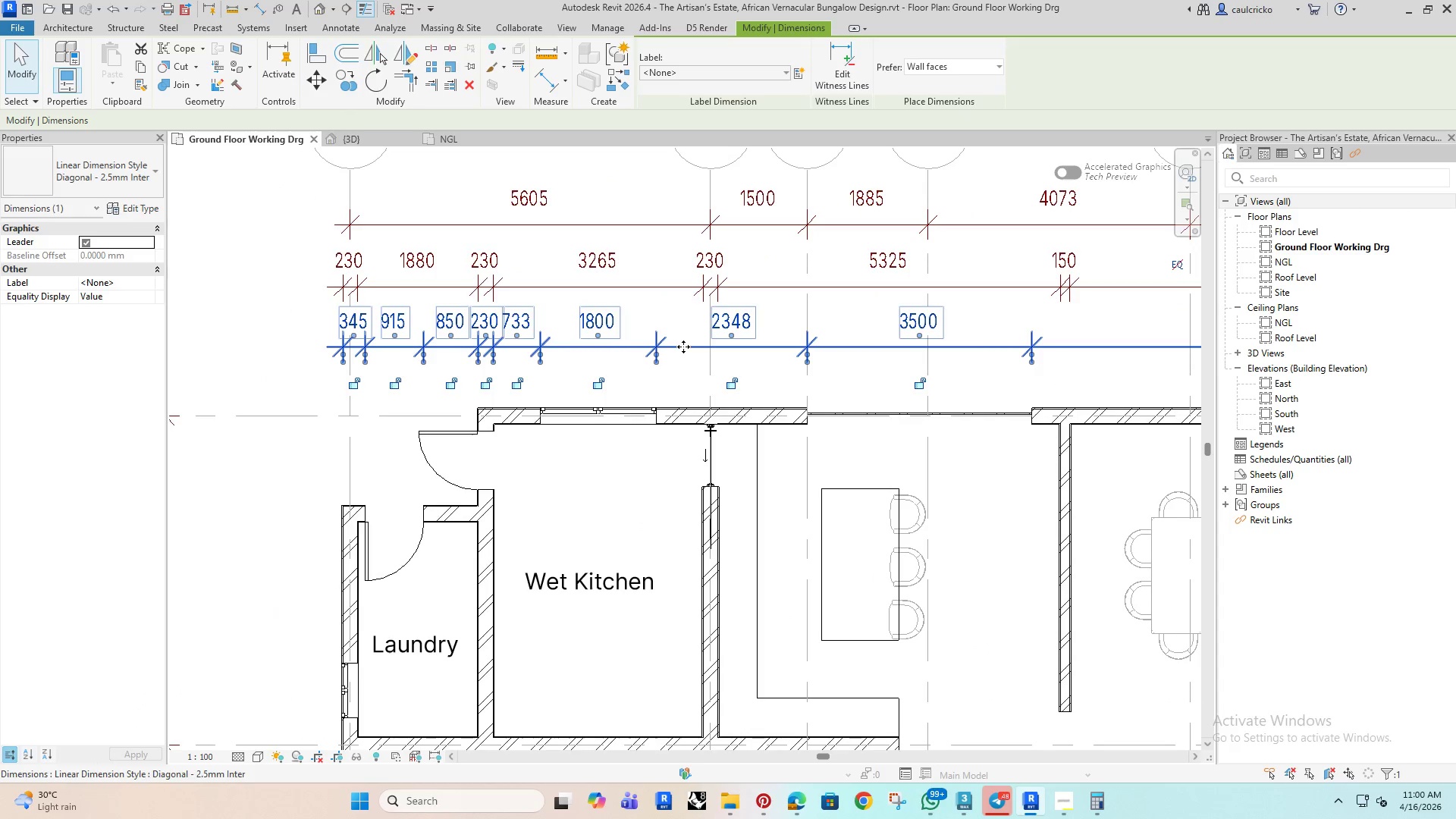 
left_click_drag(start_coordinate=[683, 347], to_coordinate=[679, 370])
 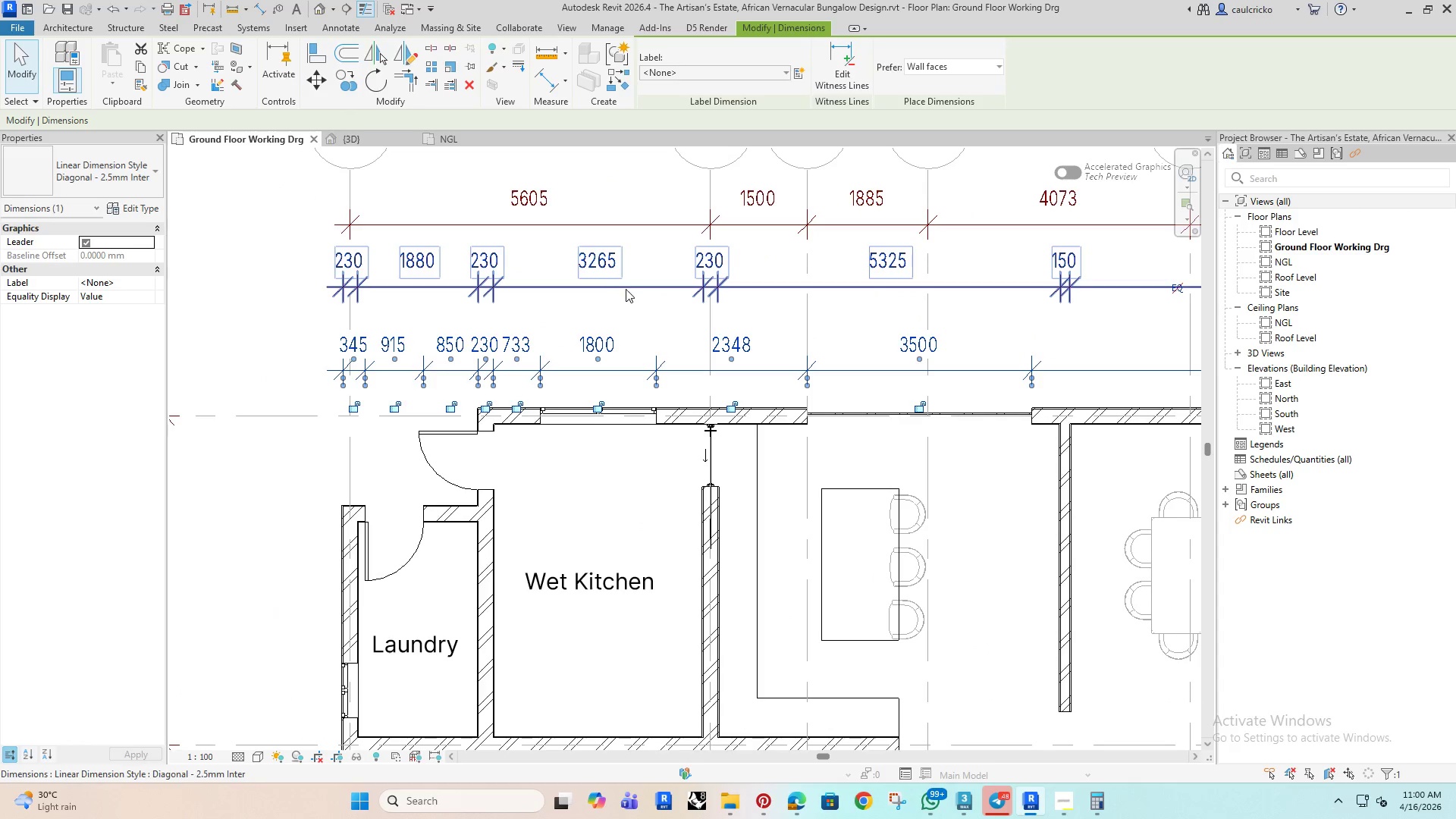 
left_click([627, 289])
 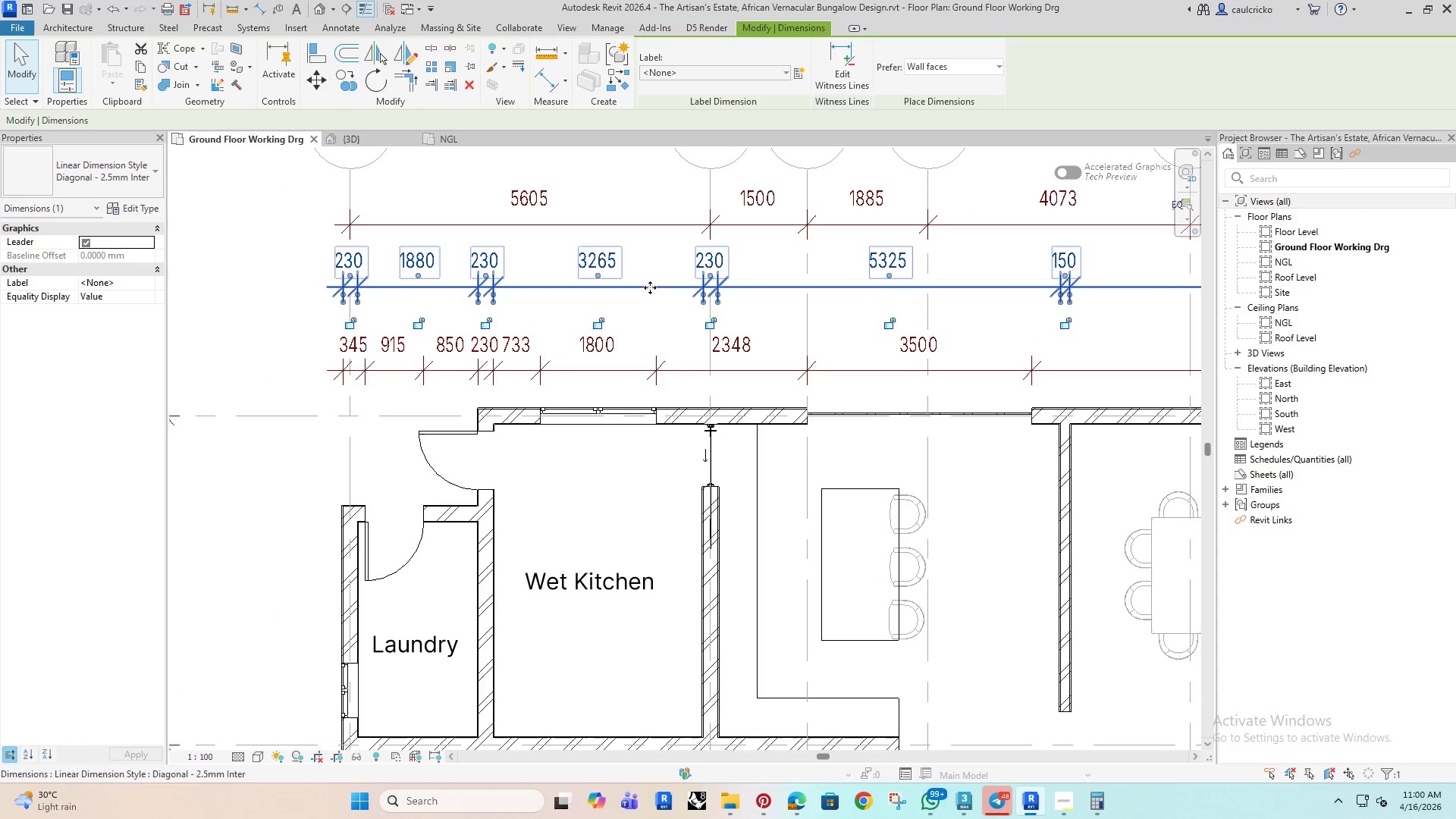 
left_click_drag(start_coordinate=[650, 287], to_coordinate=[647, 301])
 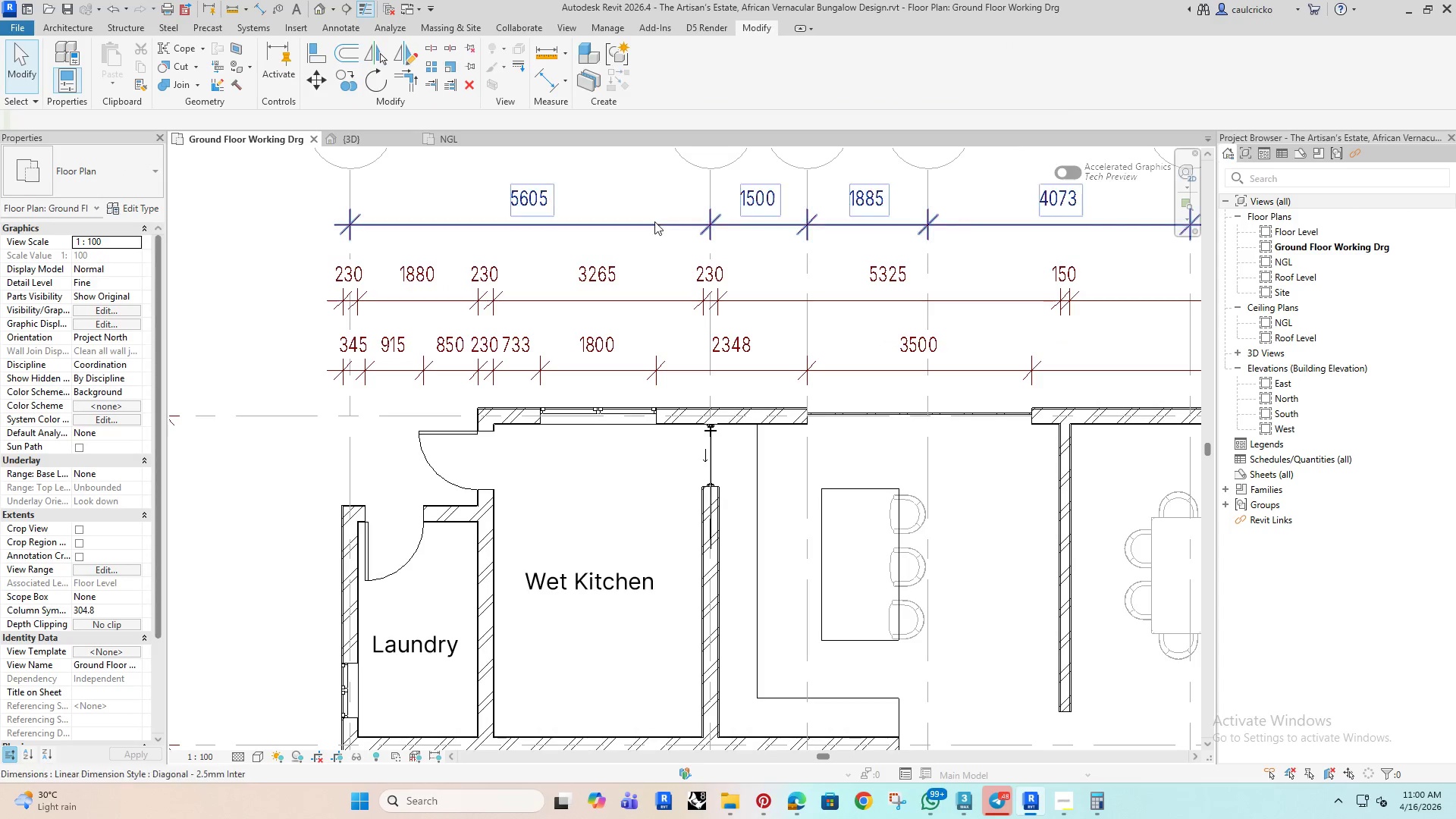 
double_click([655, 221])
 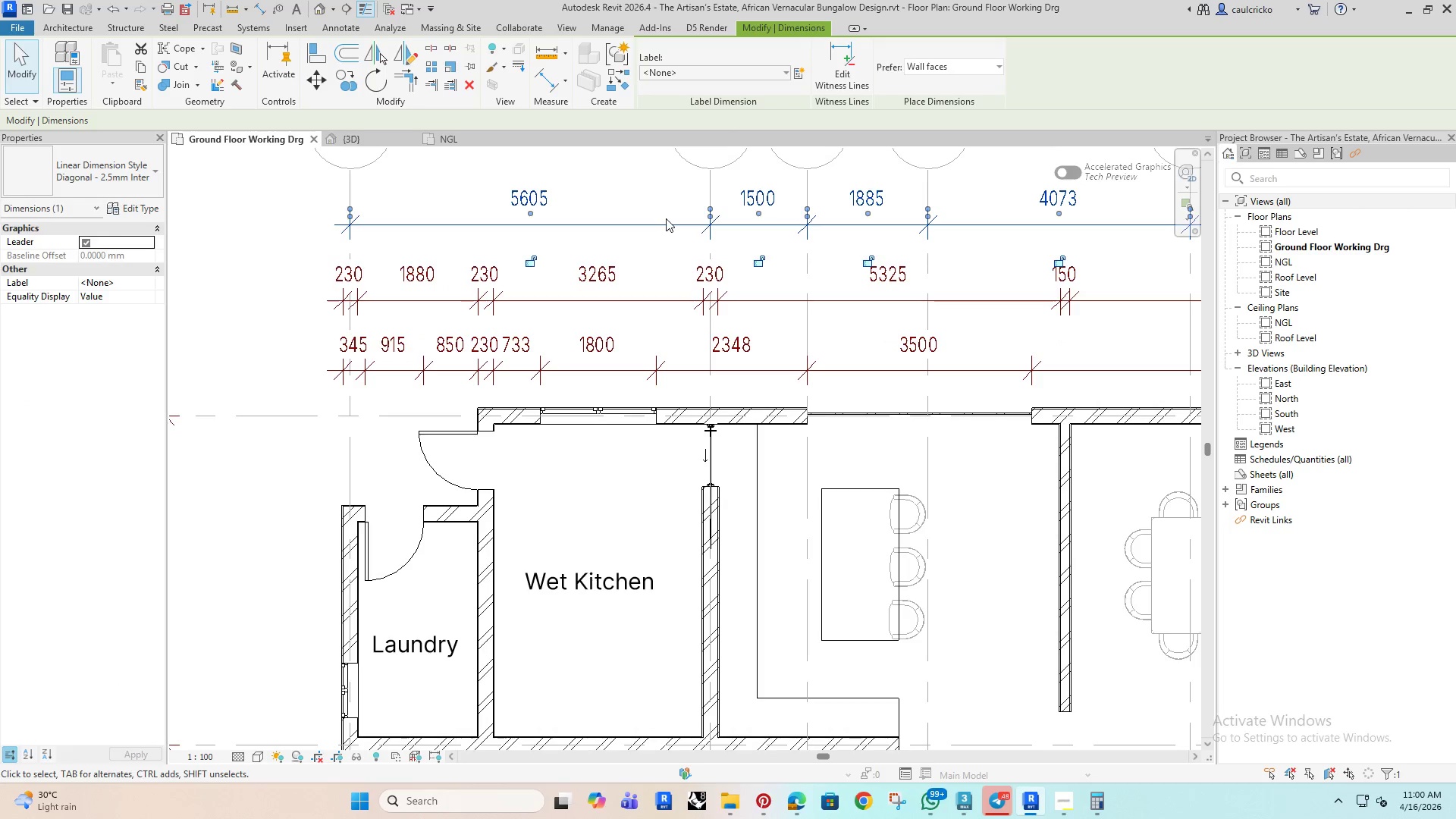 
left_click_drag(start_coordinate=[666, 218], to_coordinate=[660, 237])
 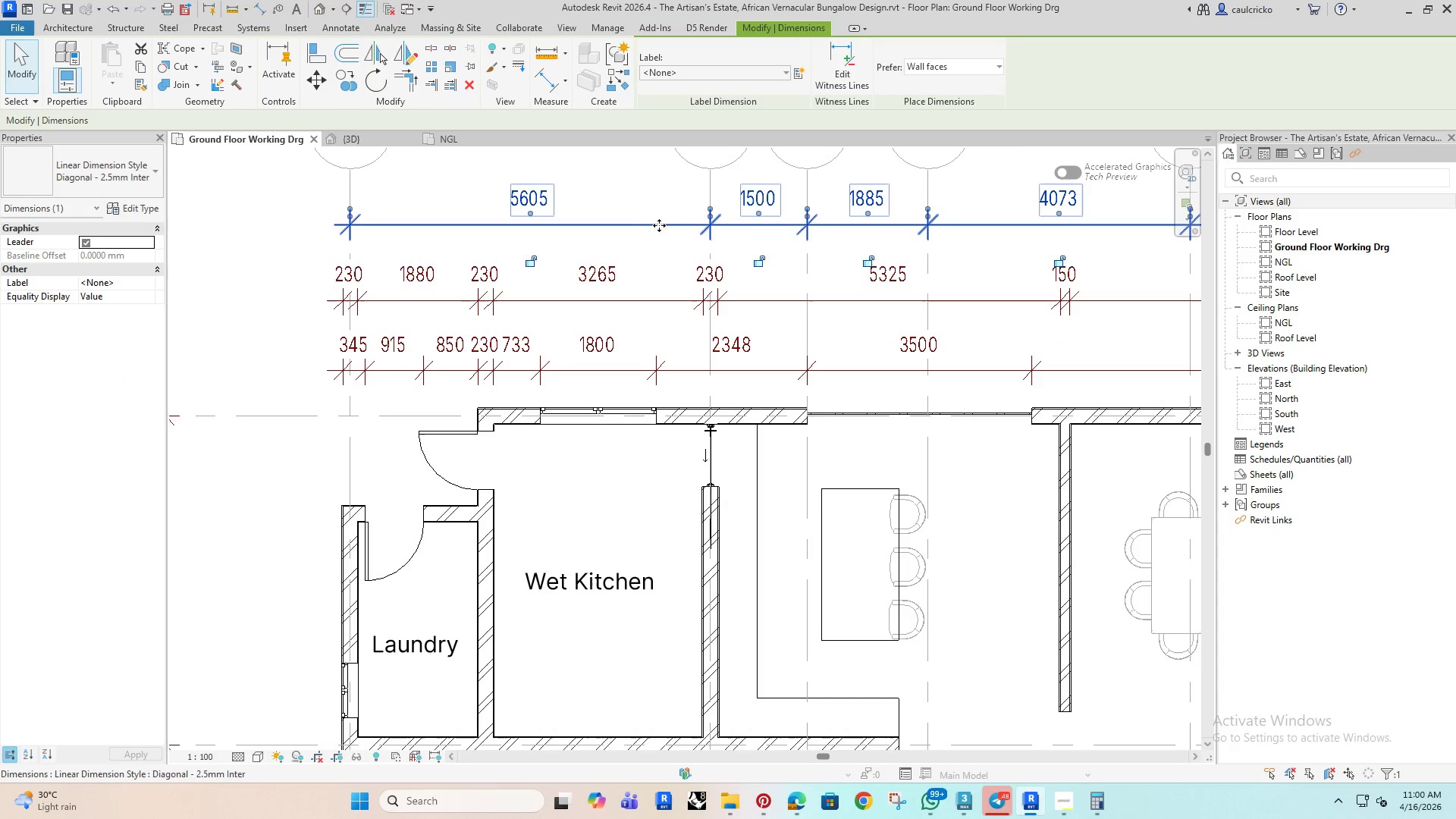 
left_click_drag(start_coordinate=[661, 224], to_coordinate=[657, 244])
 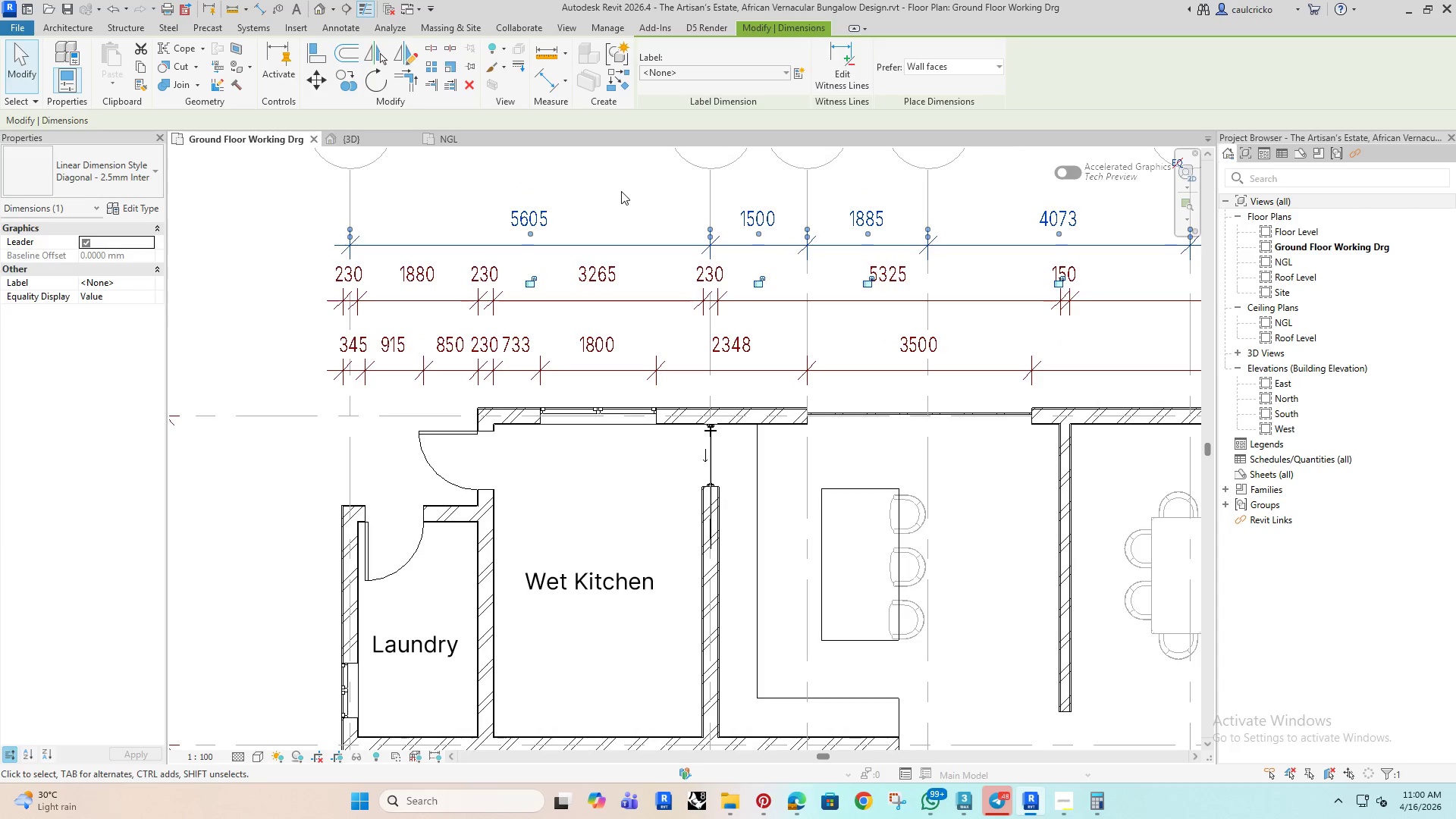 
left_click([621, 191])
 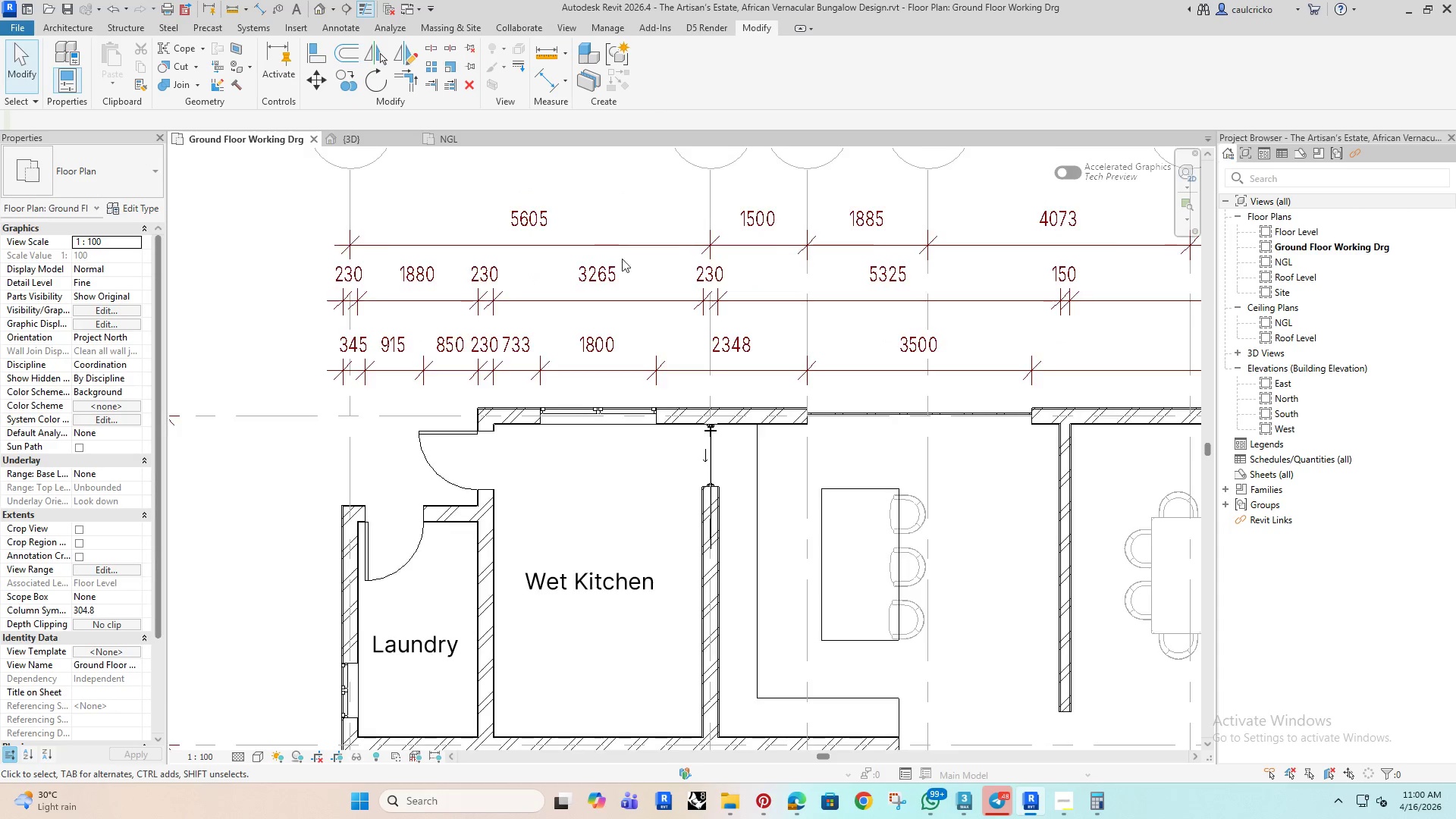 
scroll: coordinate [657, 344], scroll_direction: down, amount: 4.0
 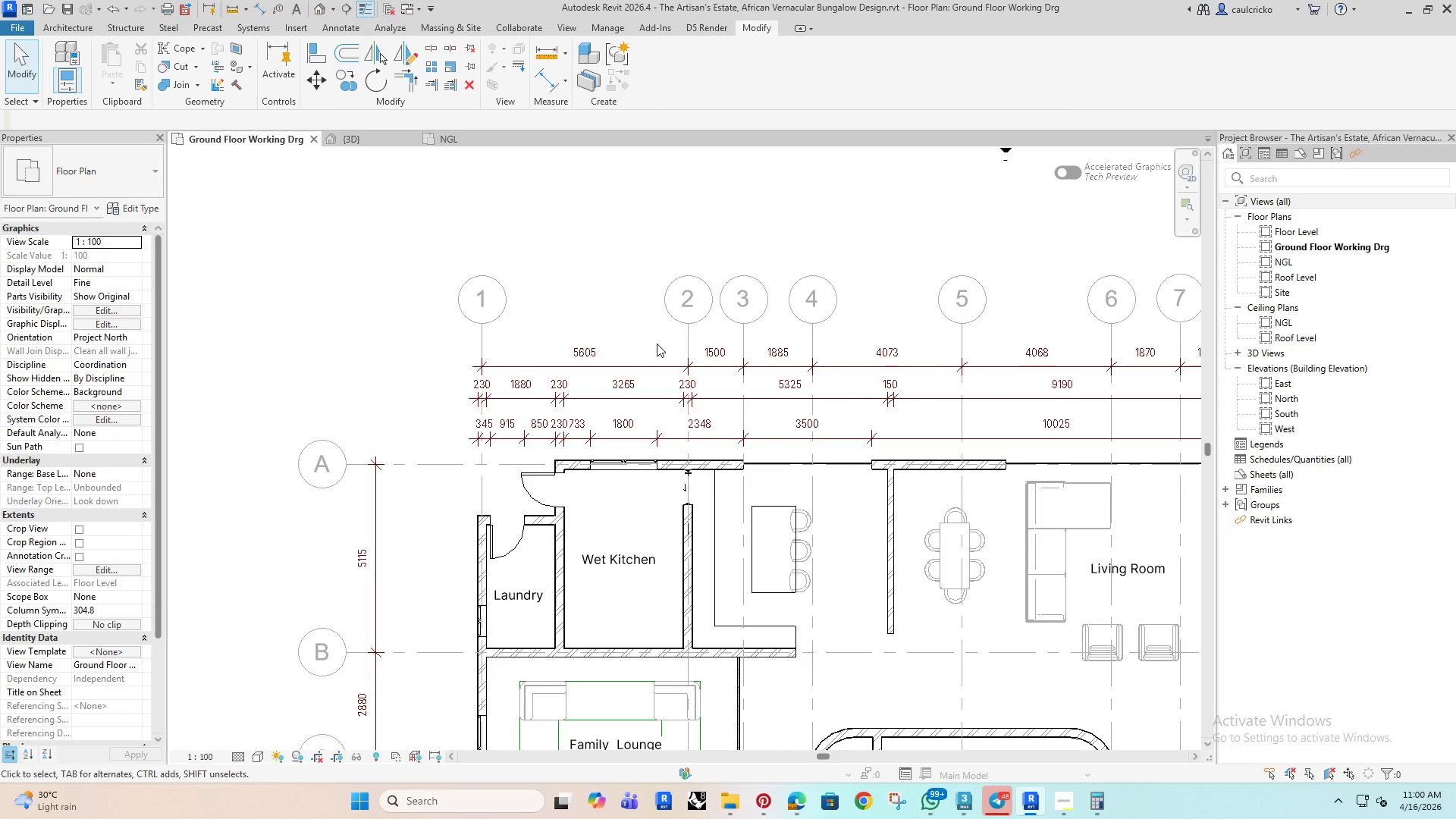 
type(di)
 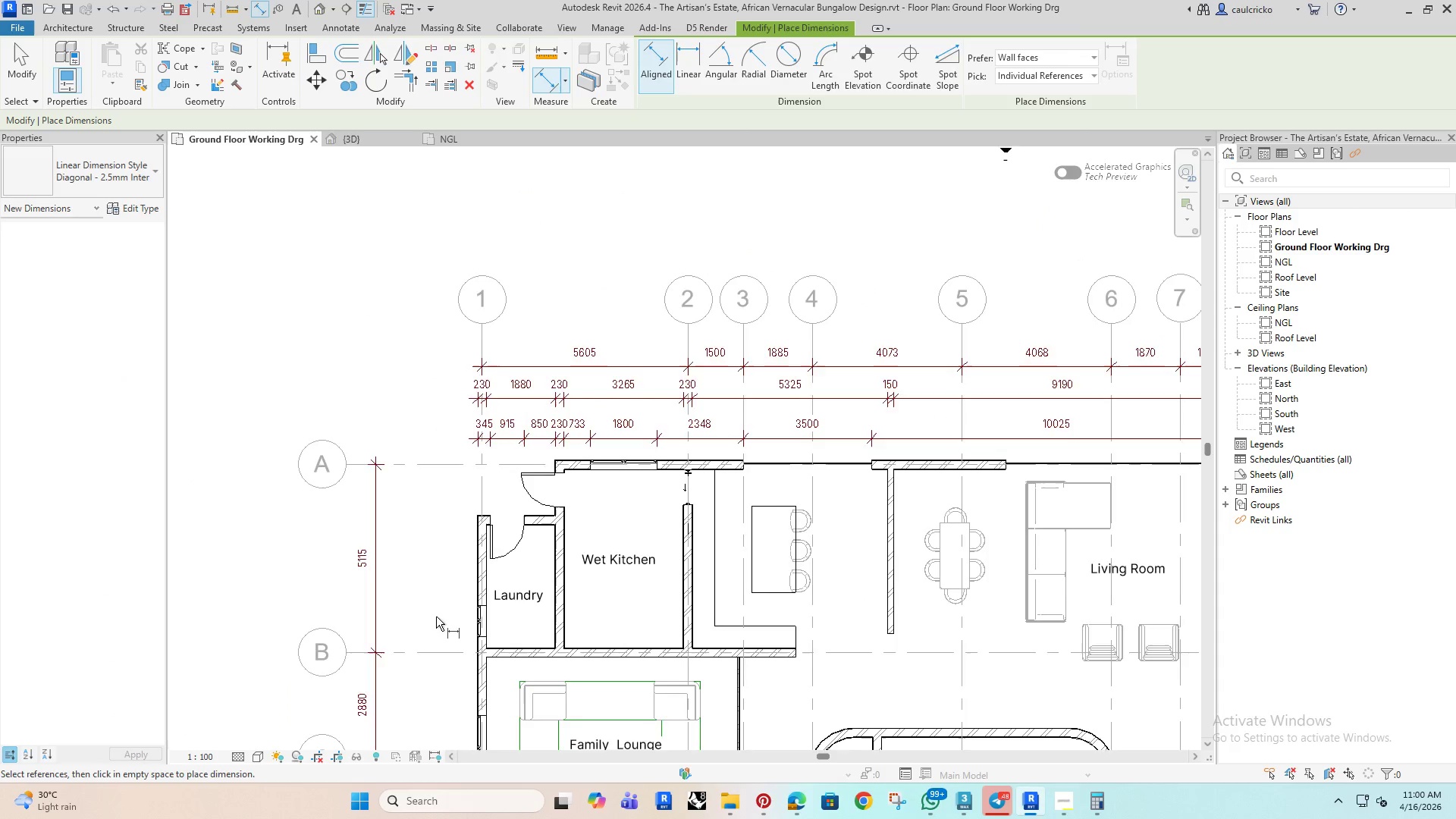 
scroll: coordinate [541, 472], scroll_direction: up, amount: 9.0
 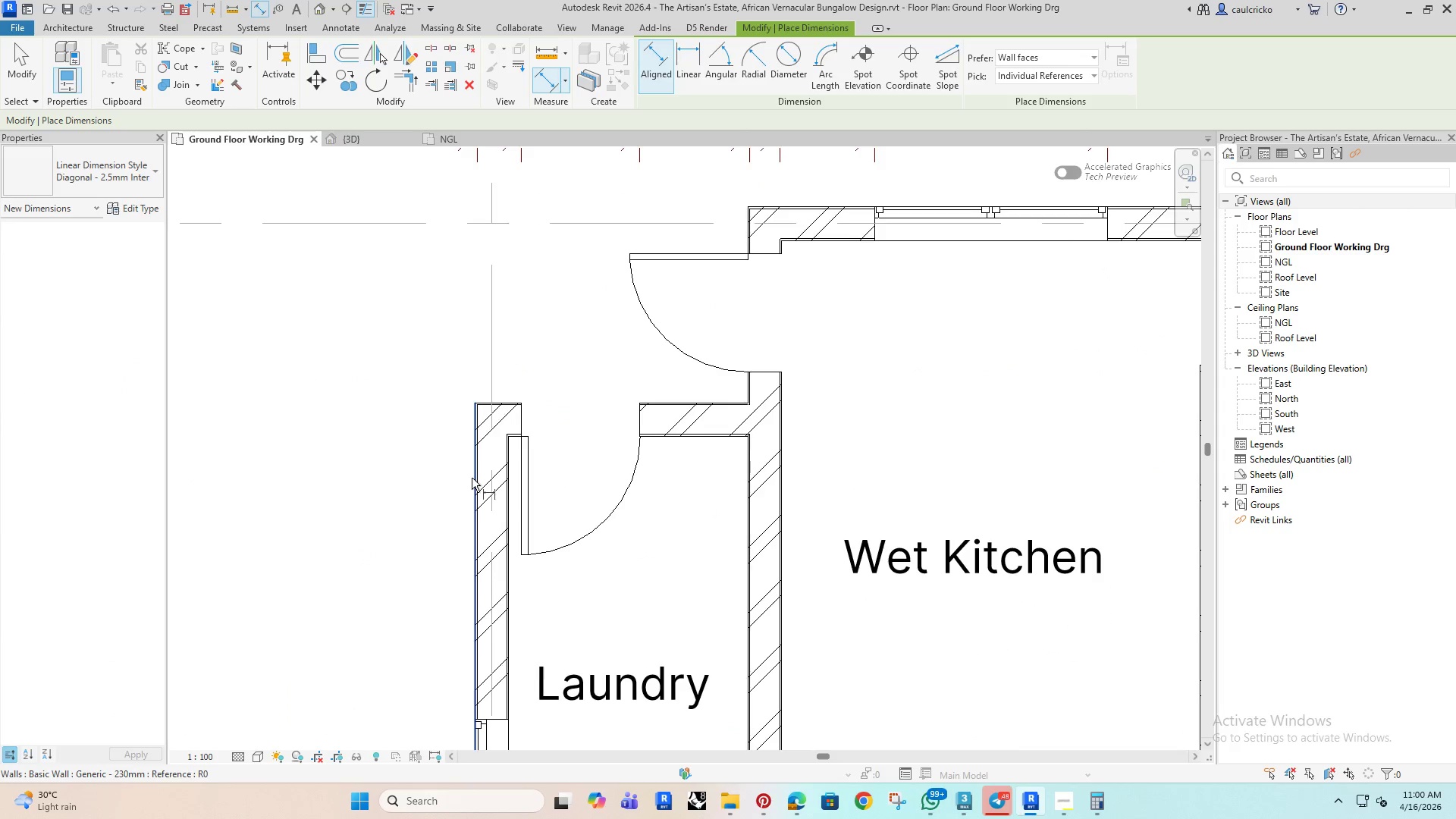 
key(Tab)
 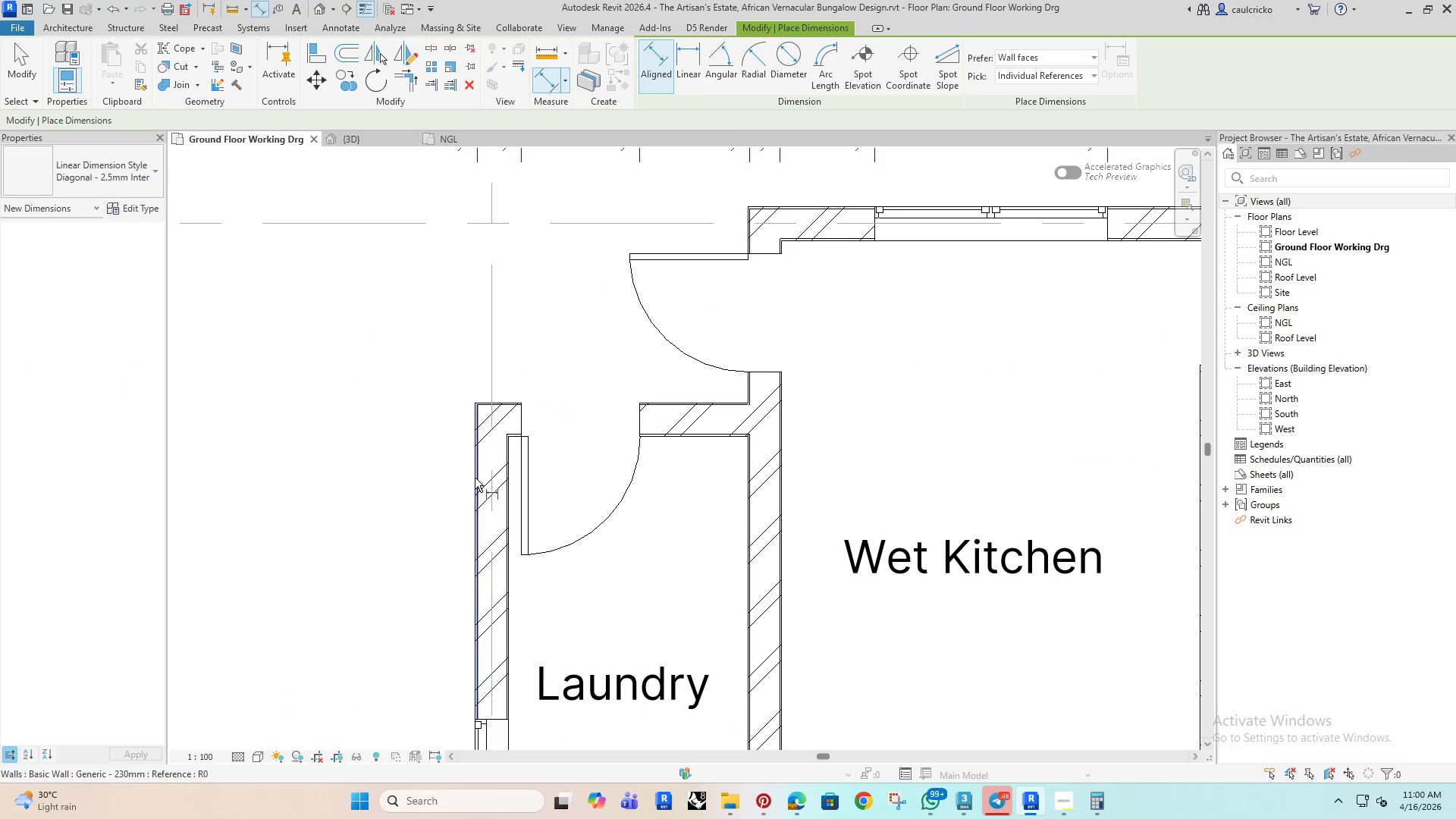 
key(Tab)
 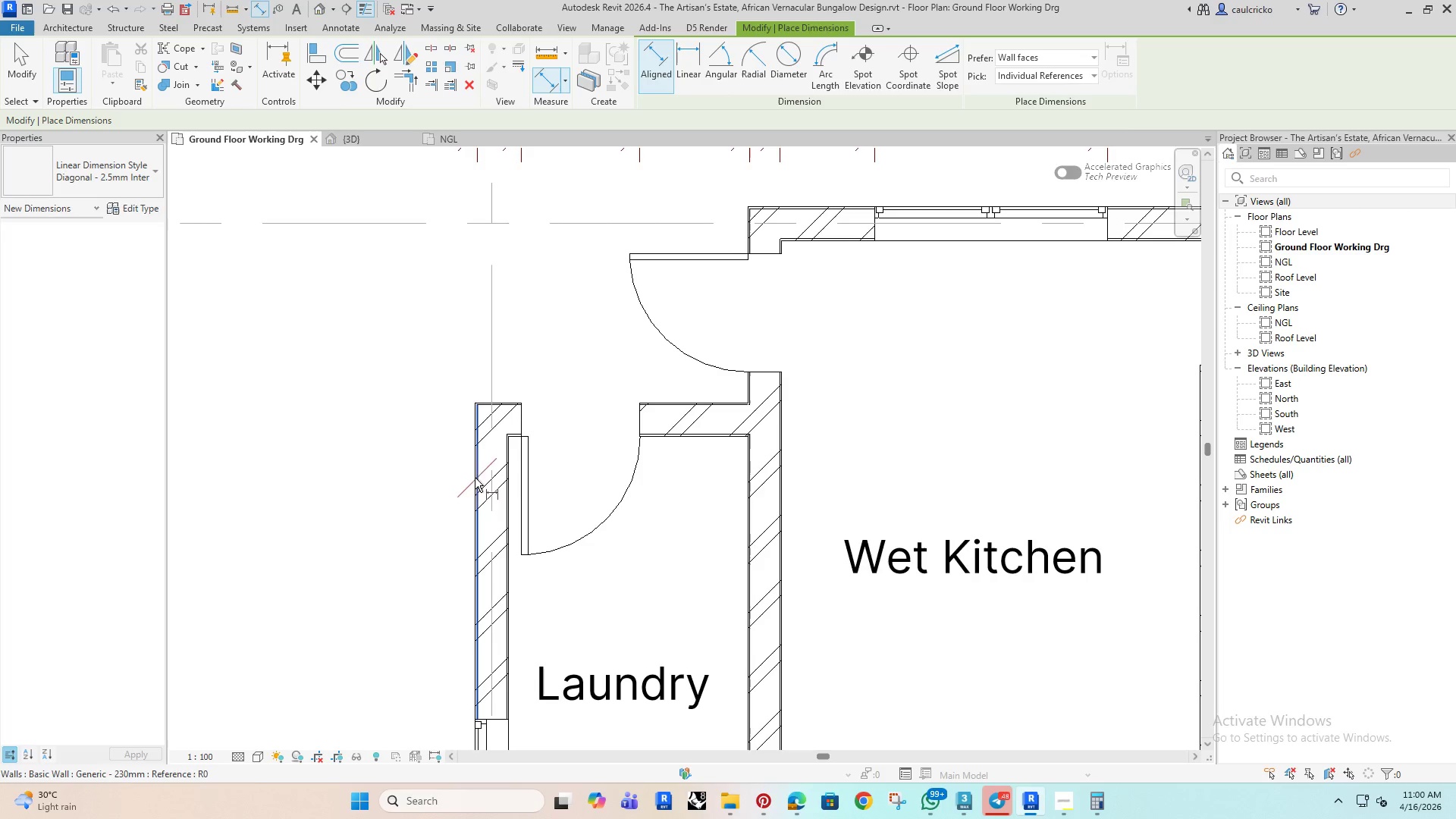 
left_click([475, 478])
 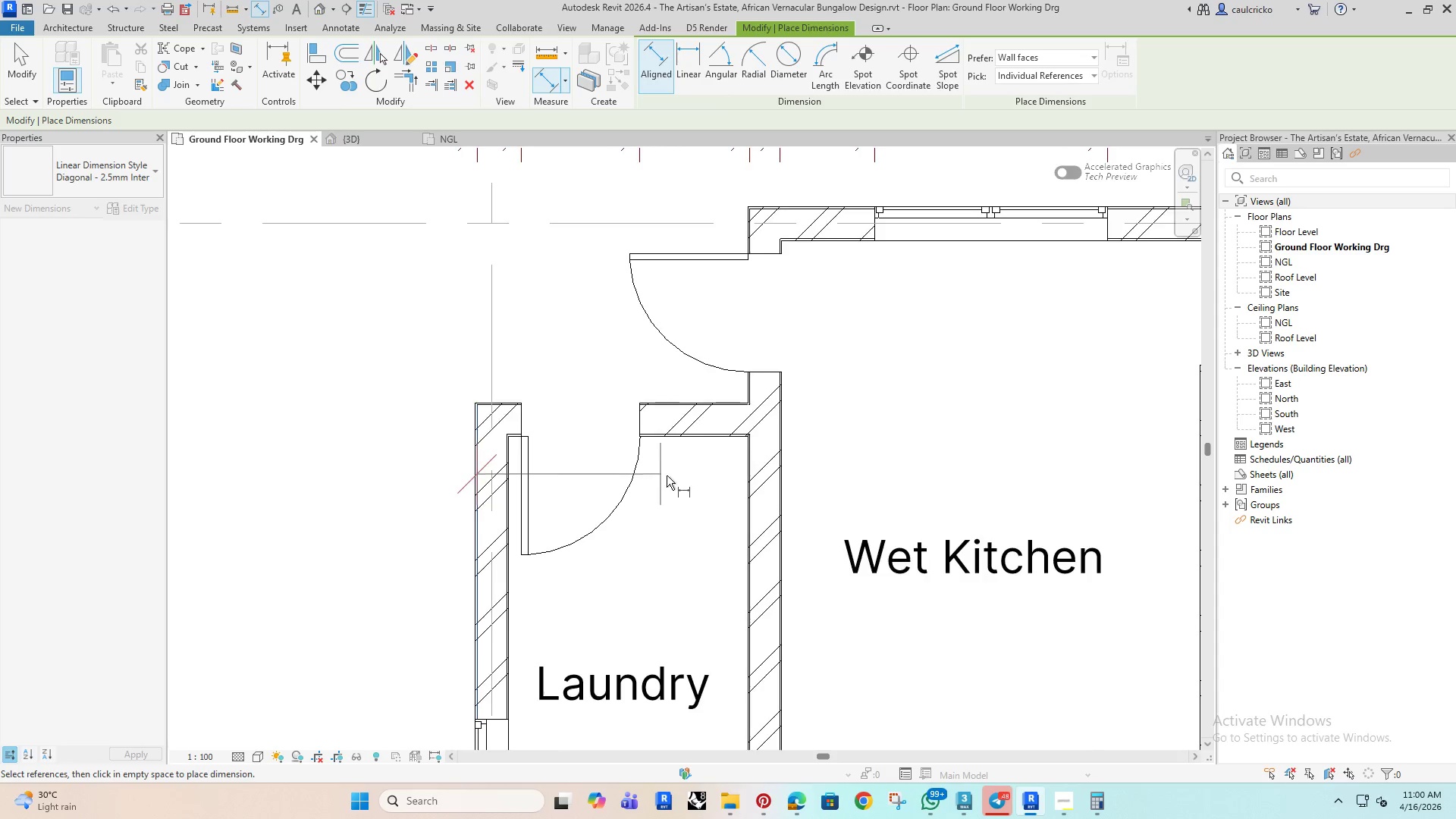 
scroll: coordinate [681, 481], scroll_direction: down, amount: 10.0
 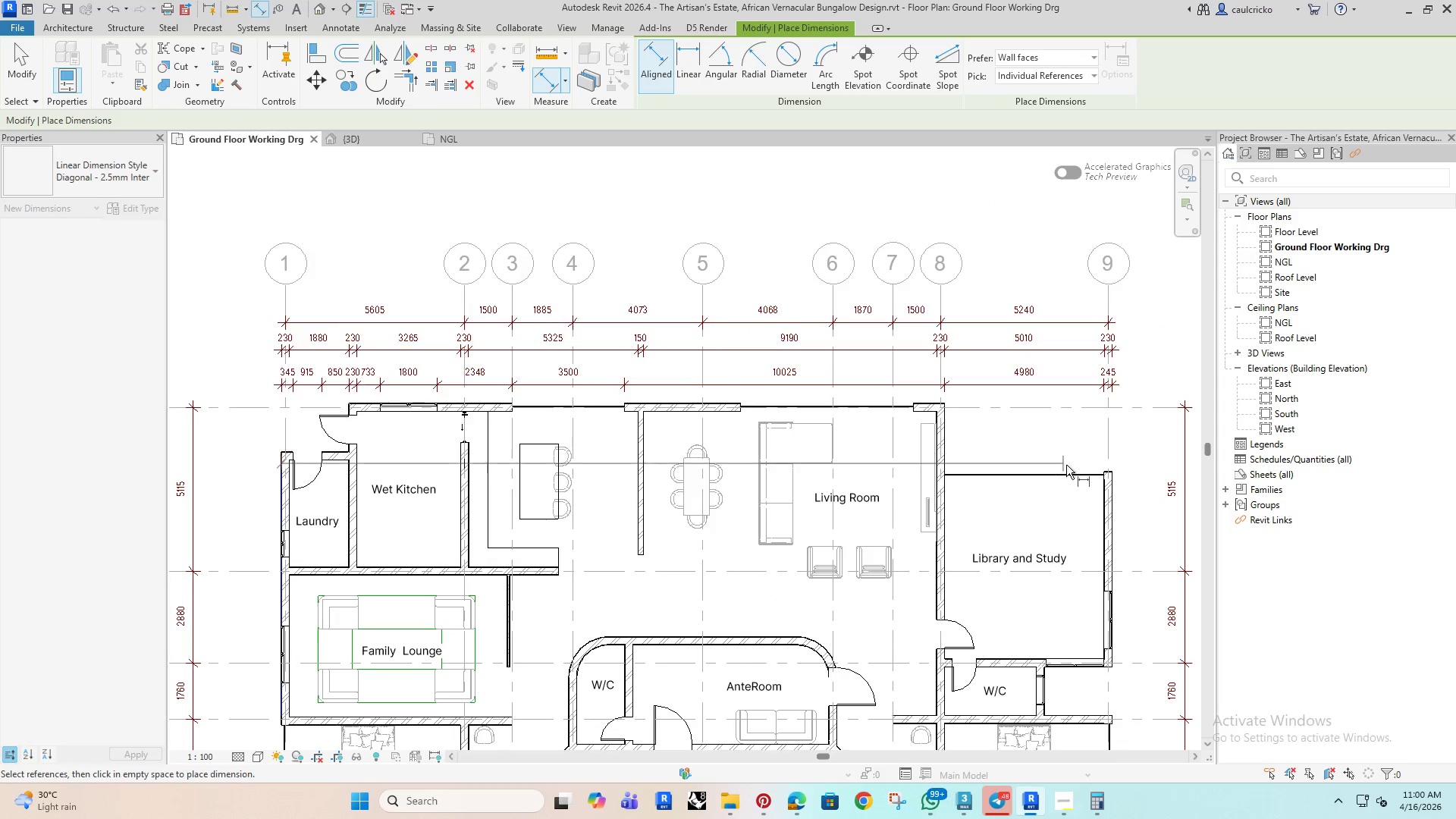 
scroll: coordinate [1088, 488], scroll_direction: up, amount: 11.0
 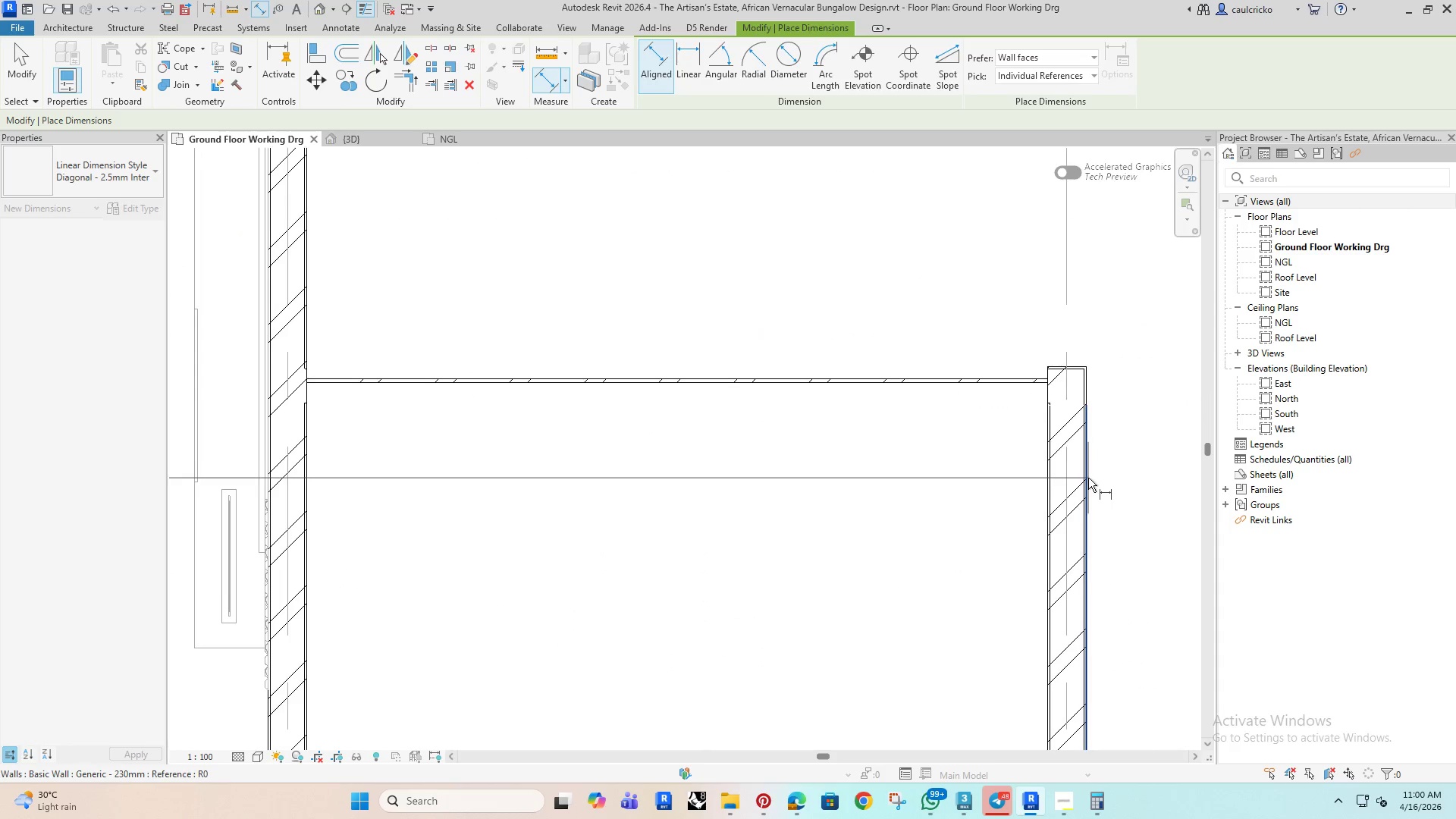 
key(Tab)
 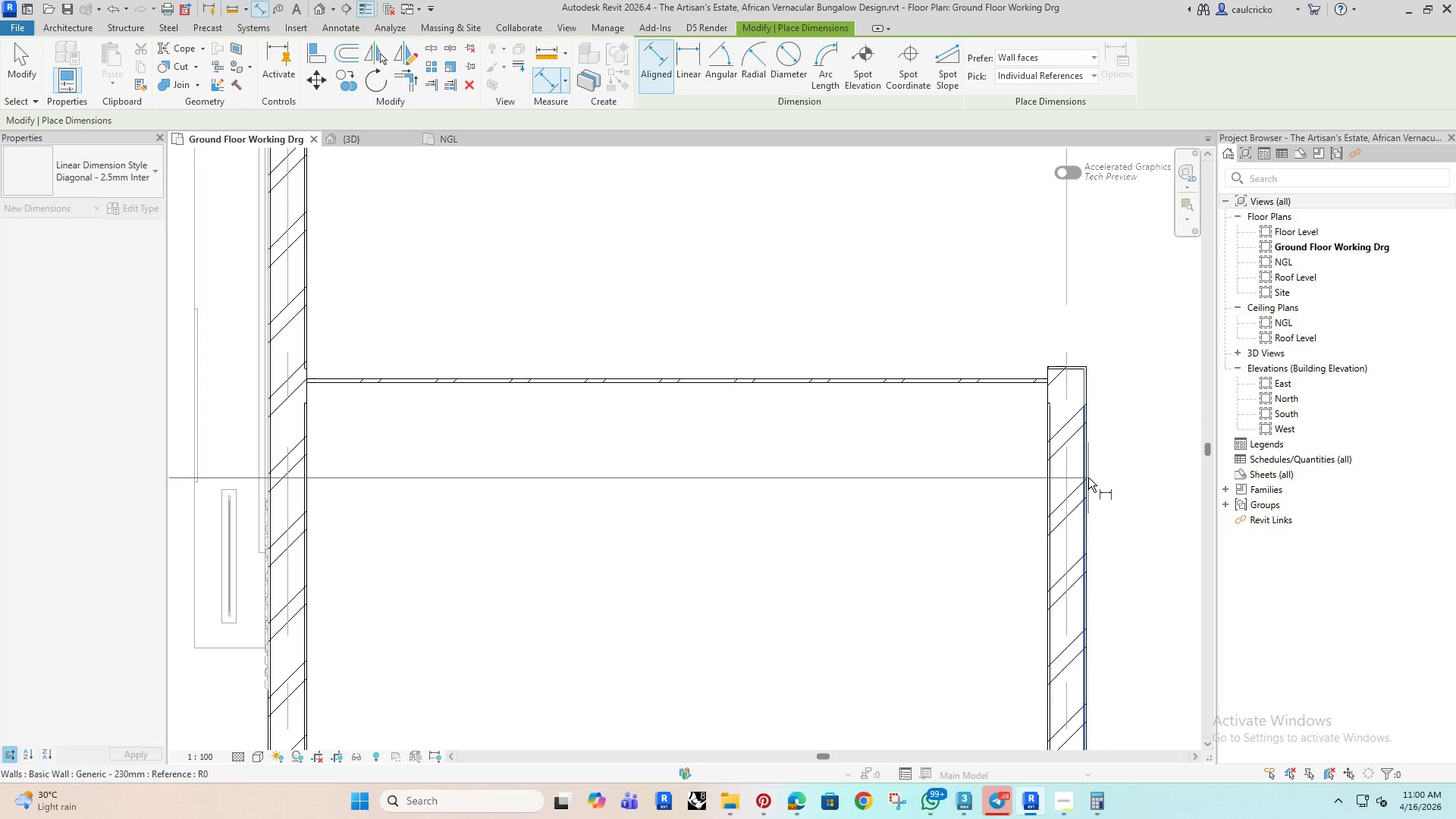 
key(Tab)
 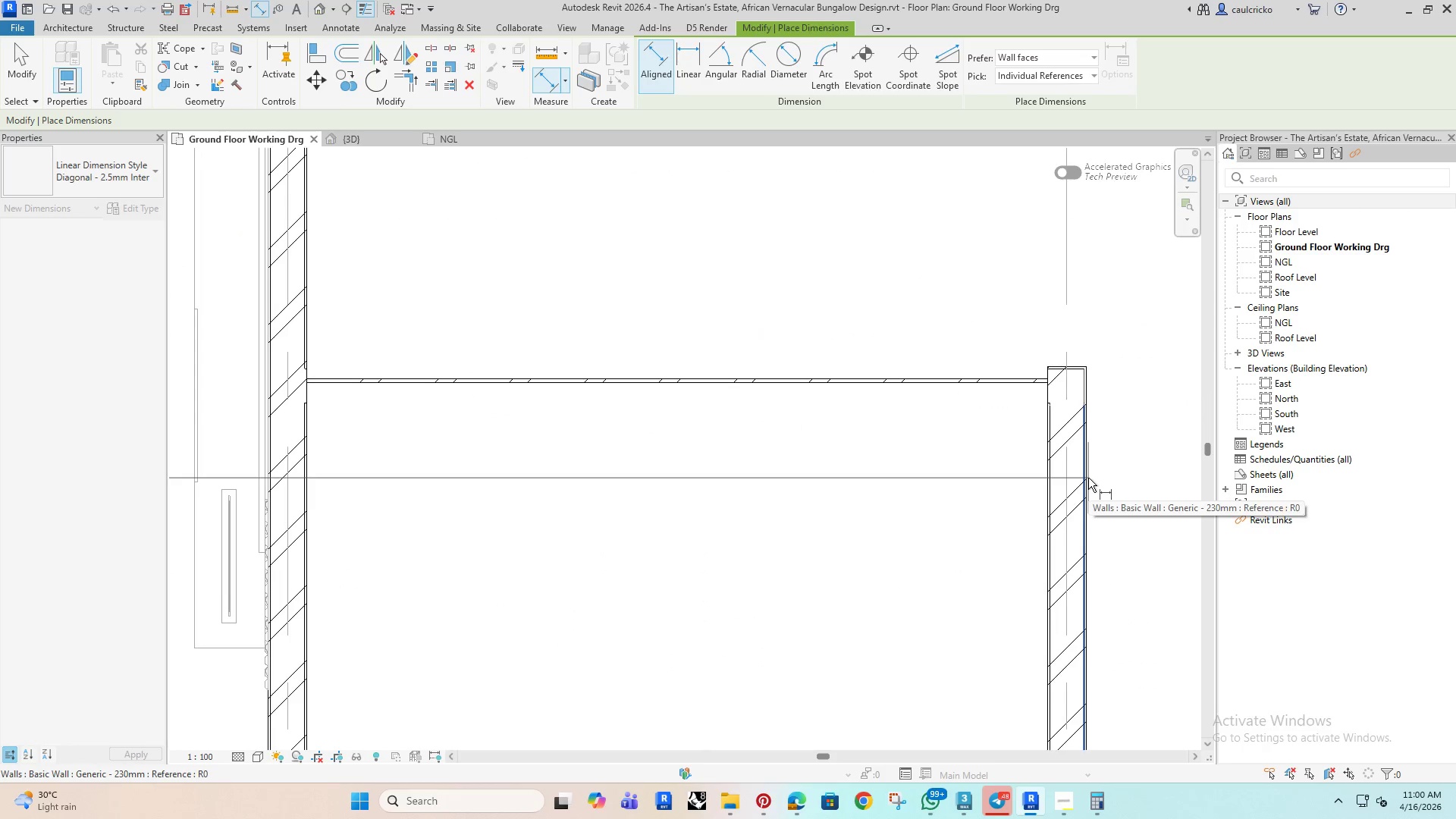 
left_click([1088, 478])
 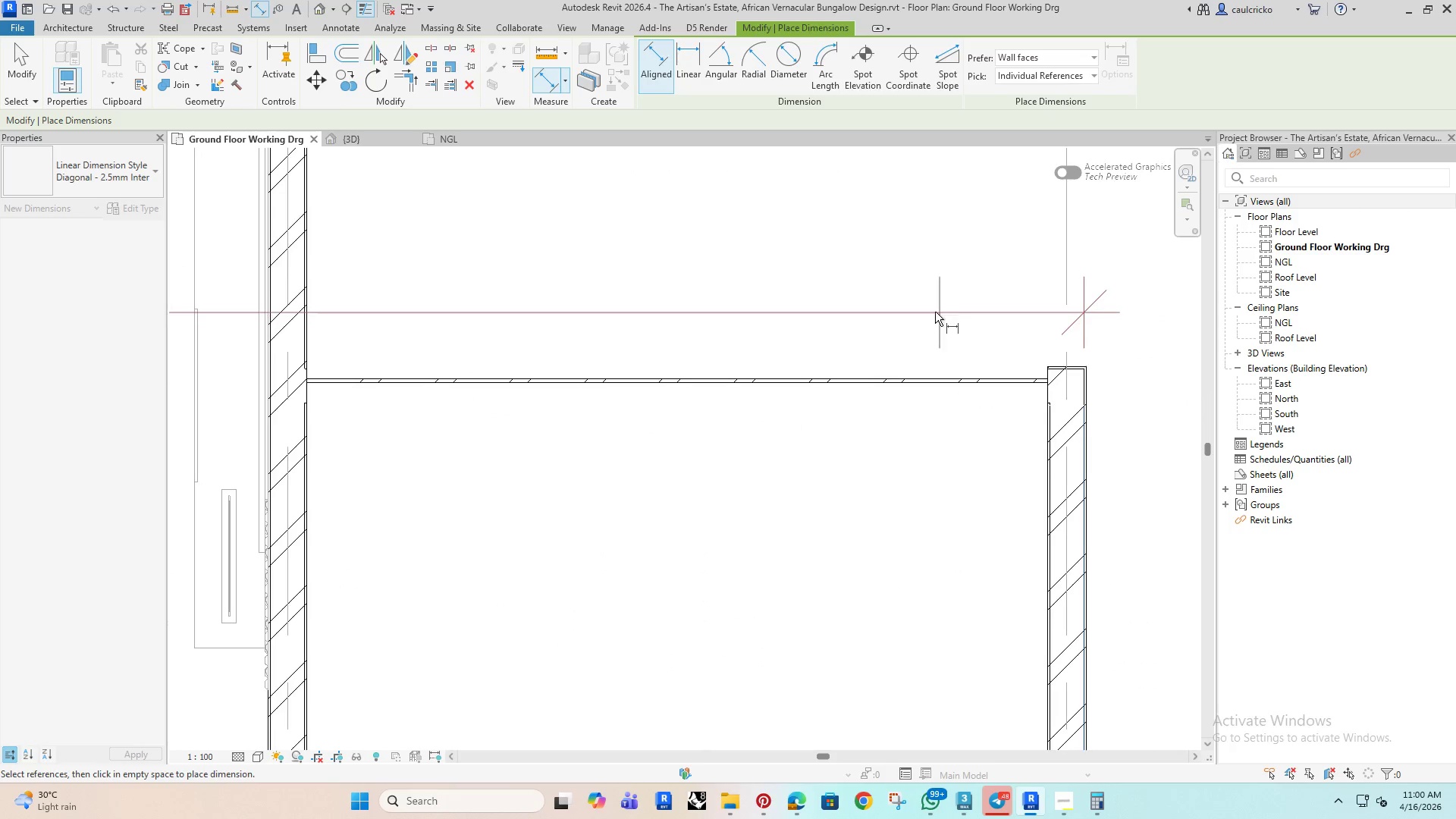 
scroll: coordinate [810, 298], scroll_direction: down, amount: 12.0
 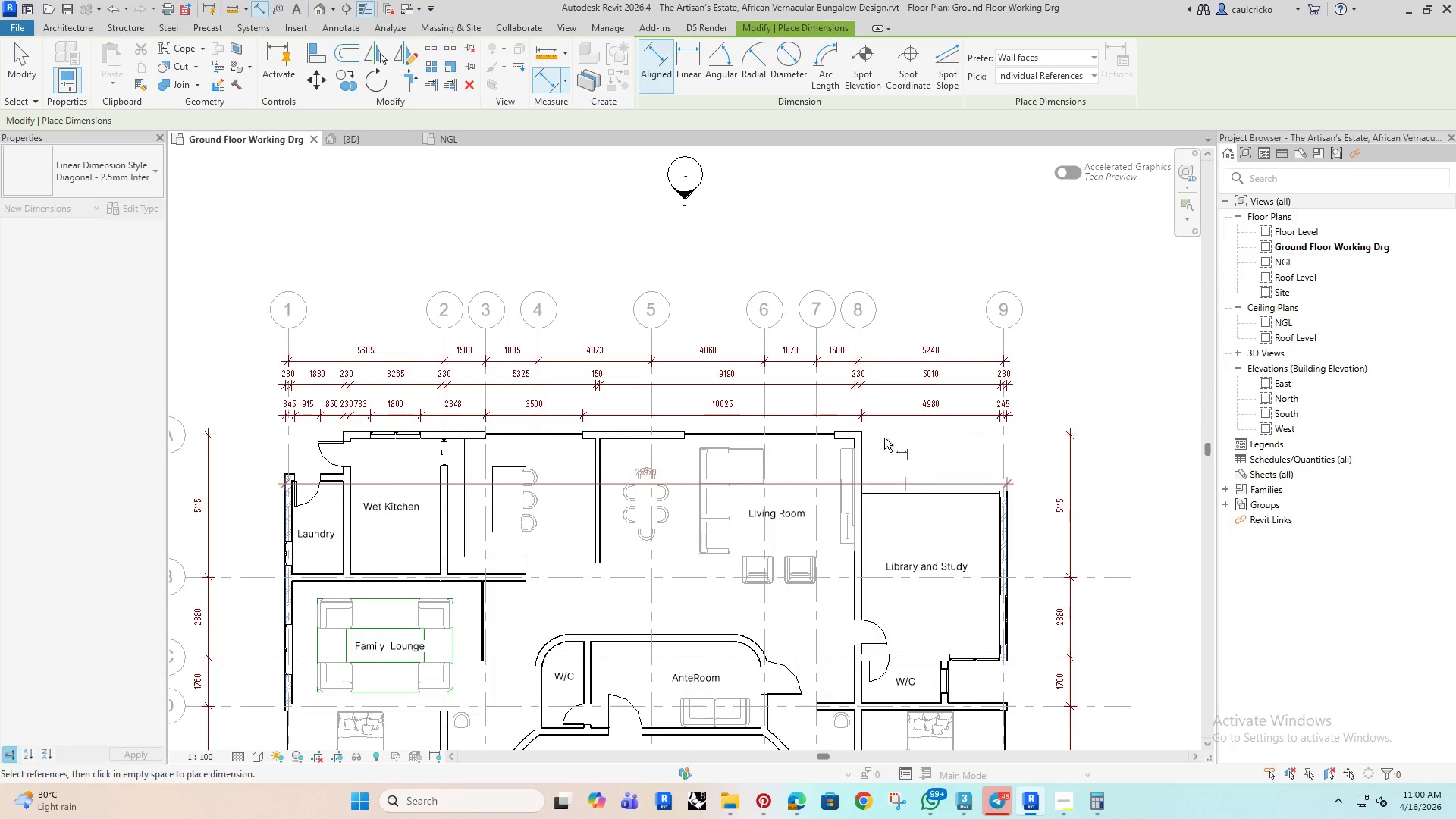 
scroll: coordinate [845, 369], scroll_direction: up, amount: 4.0
 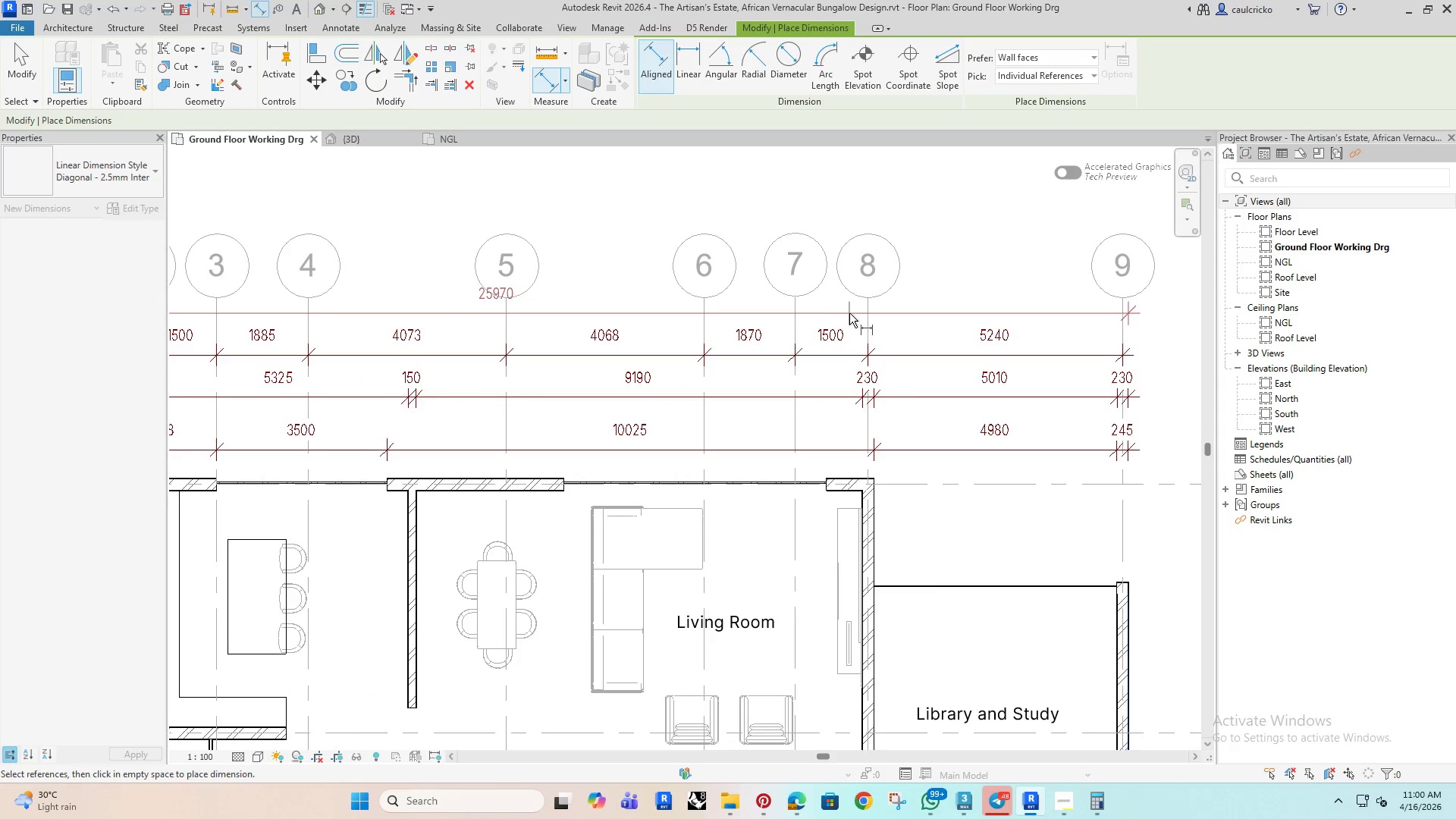 
left_click([852, 313])
 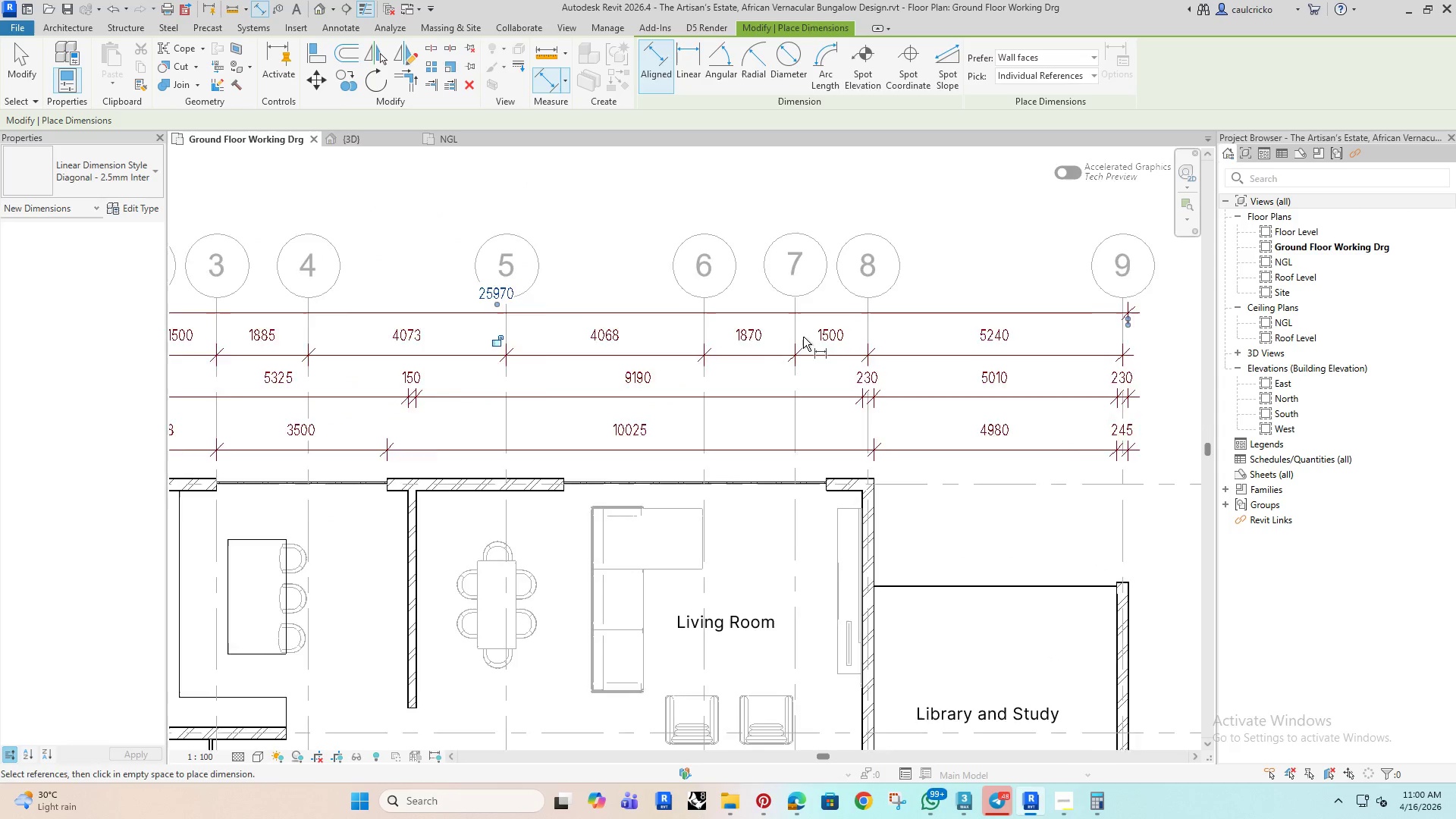 
key(Escape)
 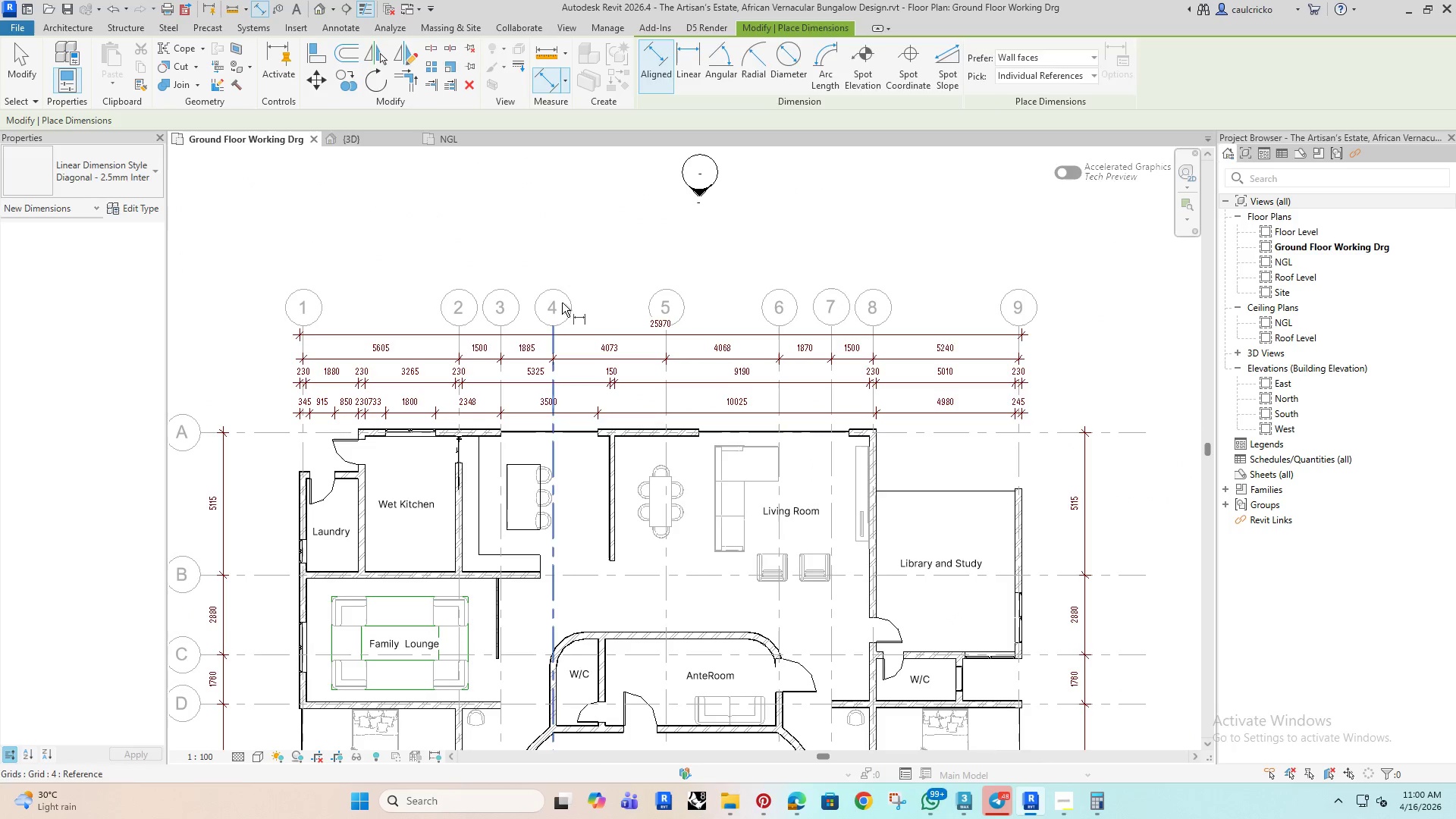 
scroll: coordinate [804, 342], scroll_direction: down, amount: 4.0
 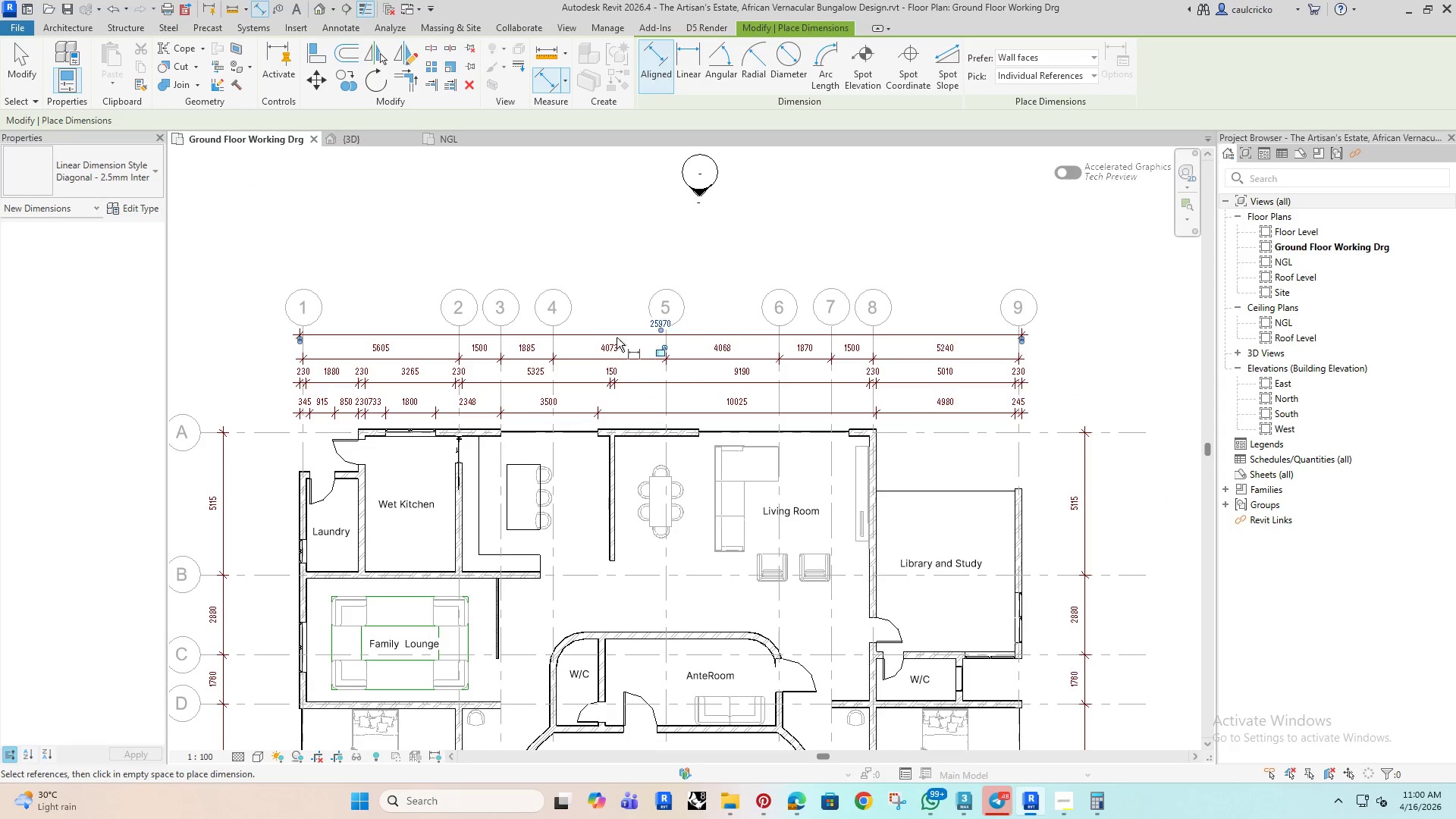 
key(Escape)
 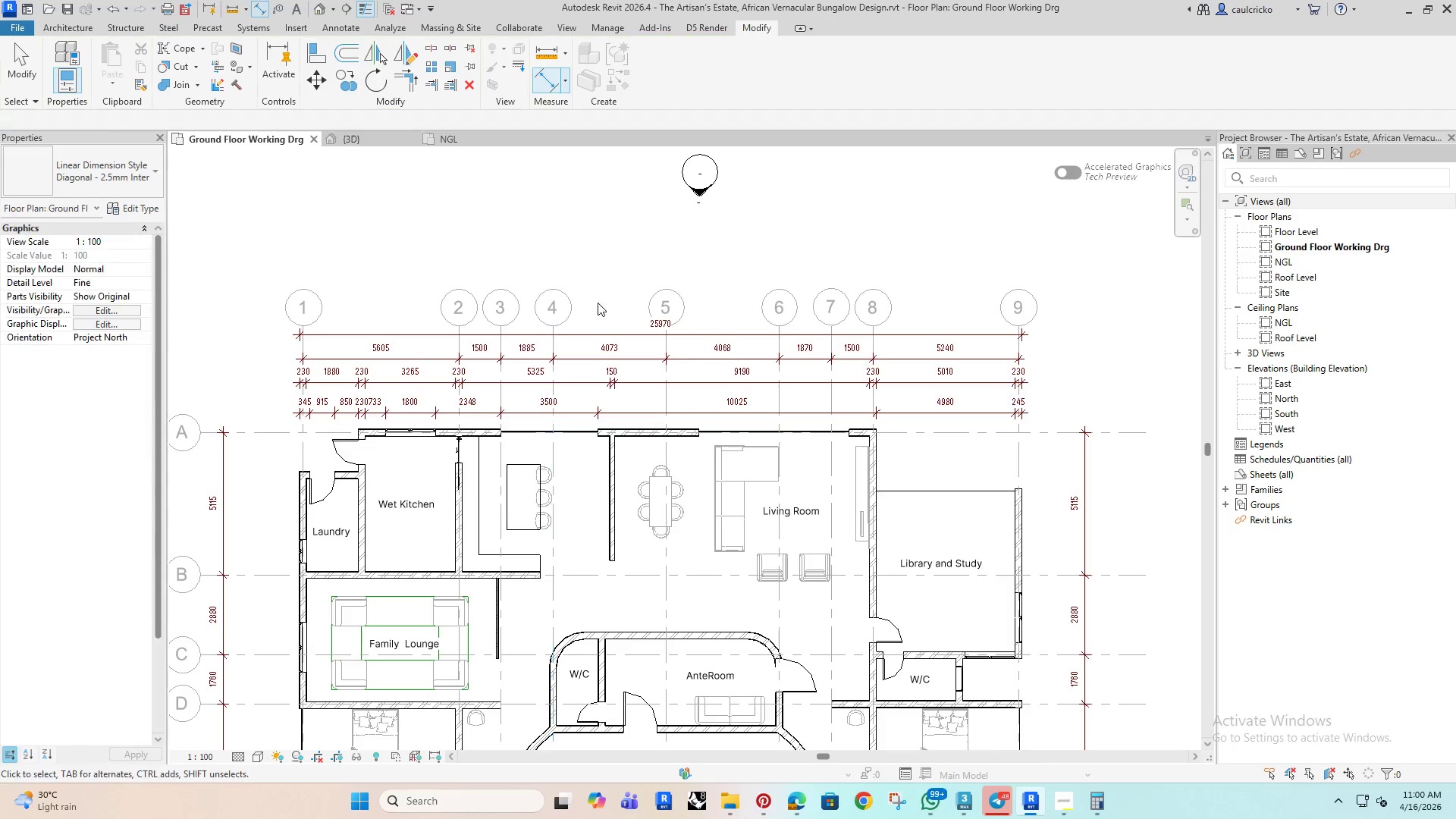 
key(Escape)
 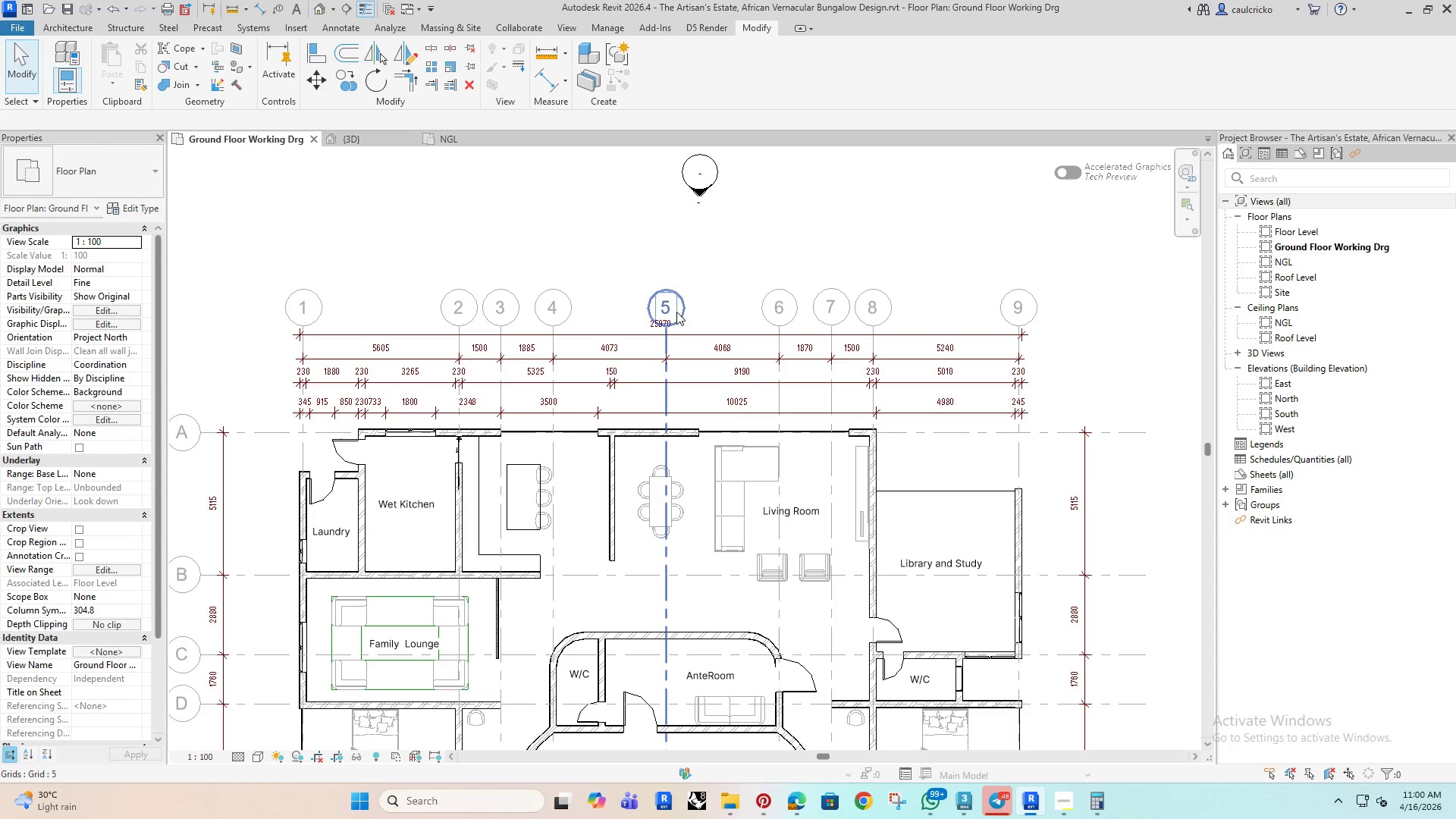 
left_click([679, 313])
 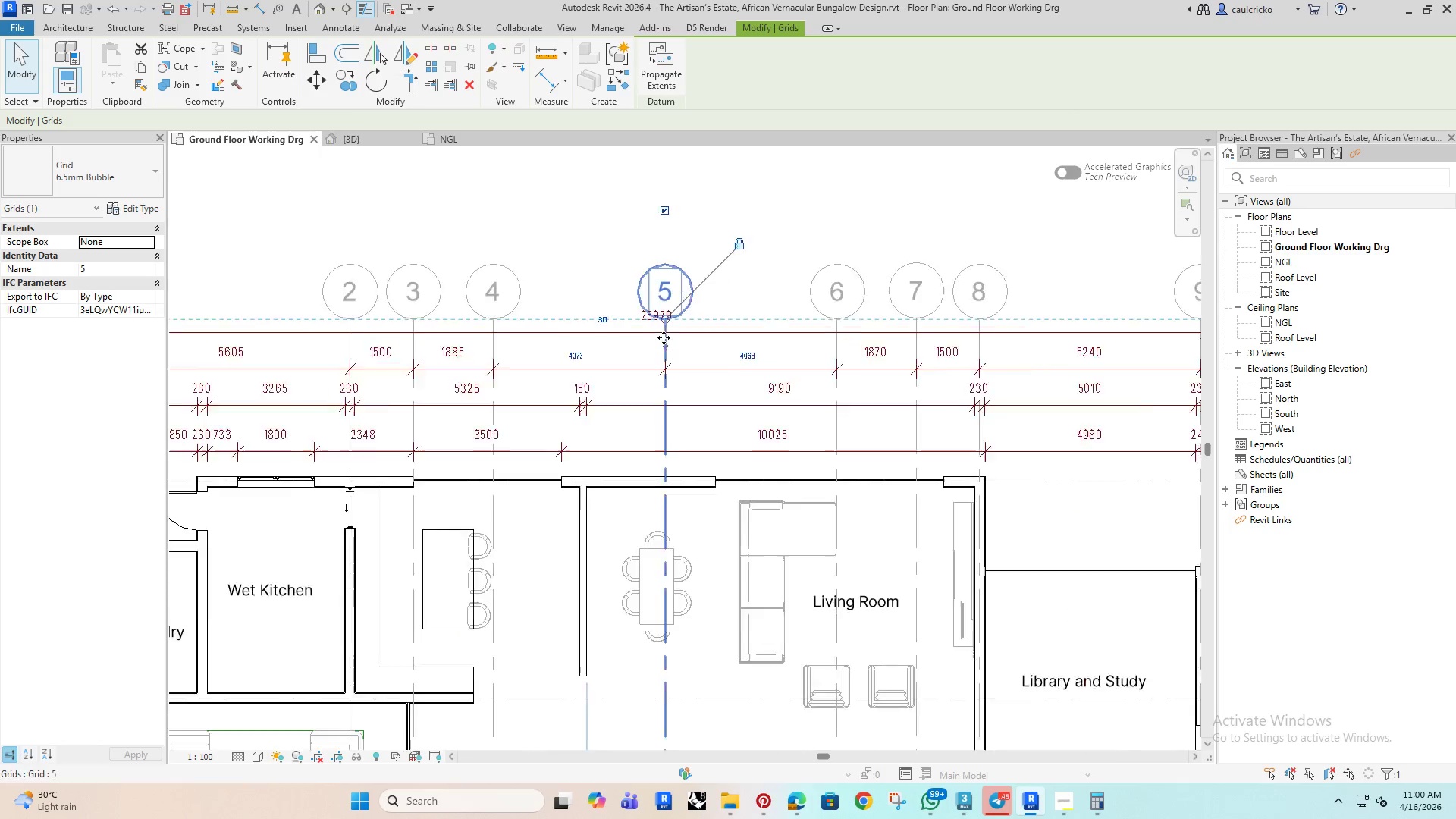 
scroll: coordinate [664, 337], scroll_direction: up, amount: 4.0
 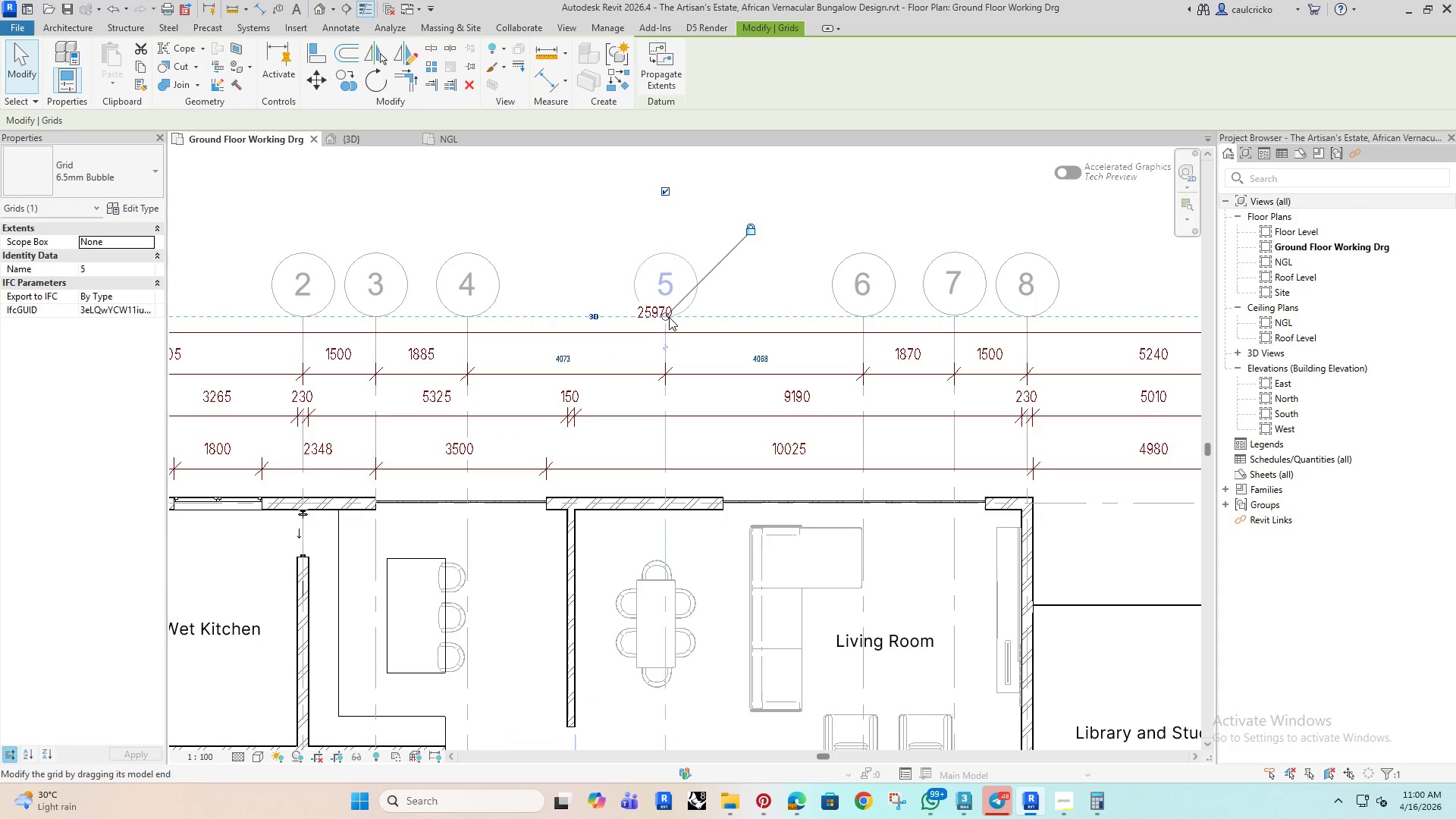 
left_click_drag(start_coordinate=[669, 317], to_coordinate=[671, 271])
 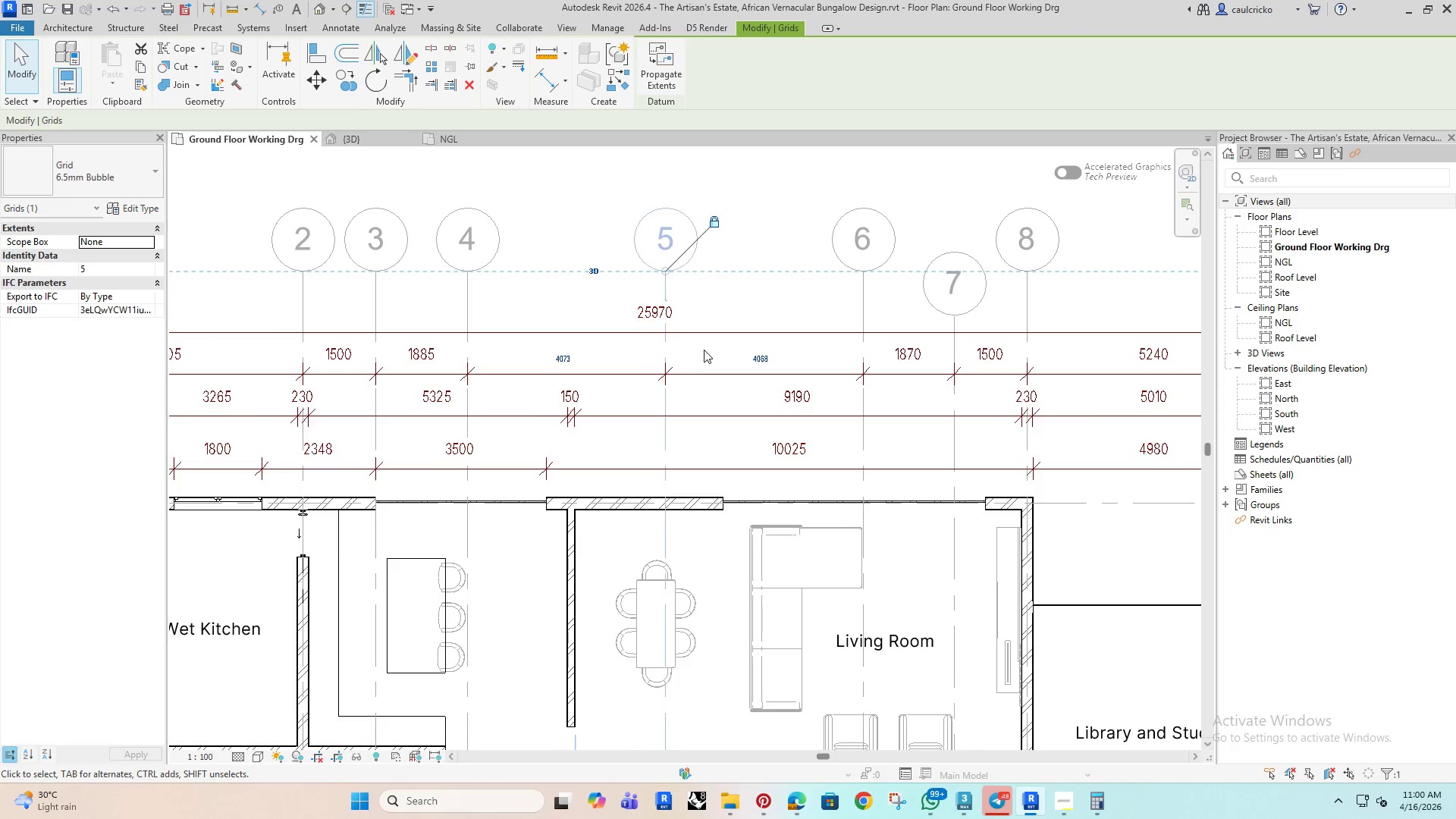 
scroll: coordinate [703, 353], scroll_direction: down, amount: 5.0
 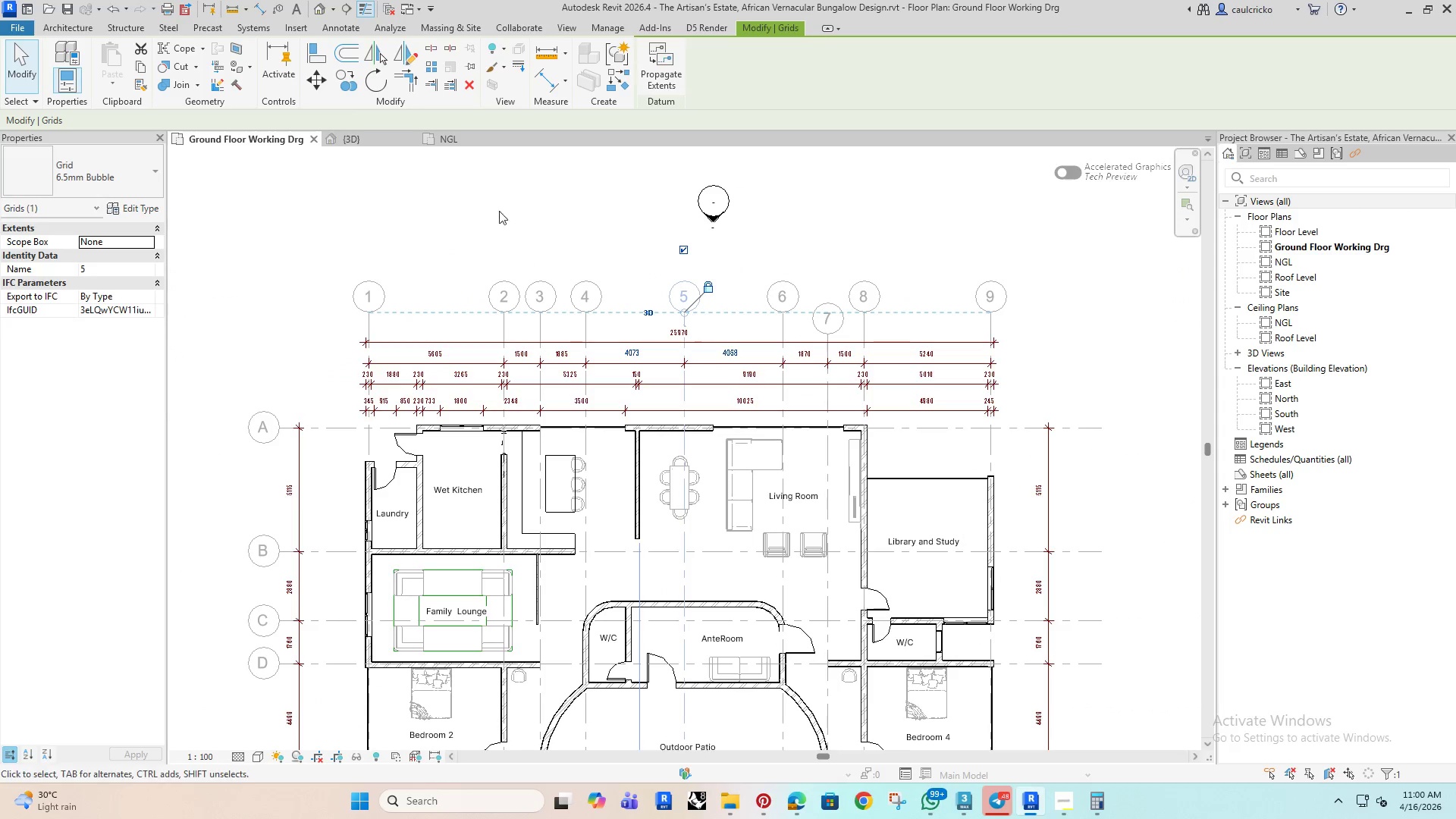 
left_click([483, 182])
 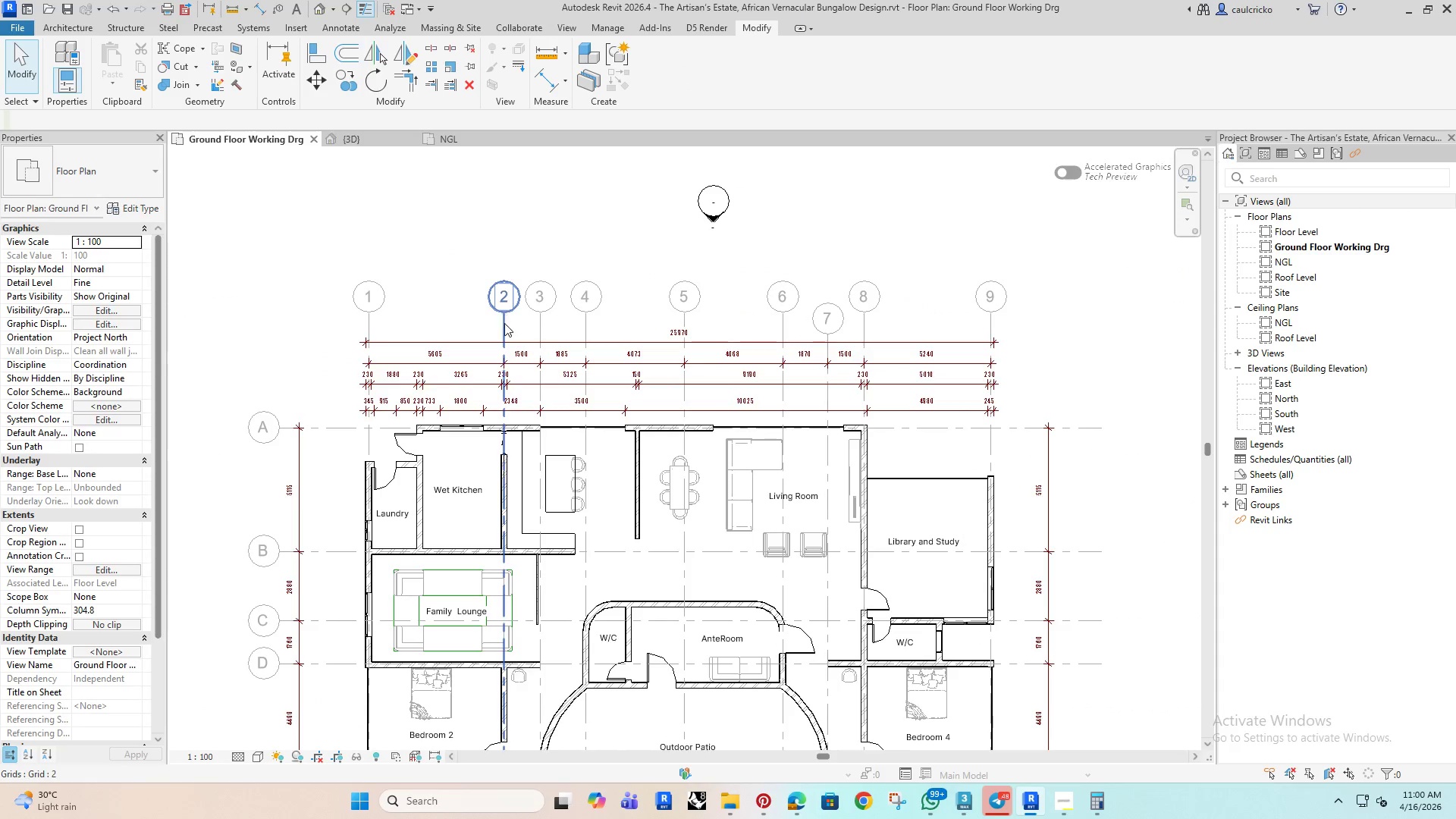 
left_click([504, 323])
 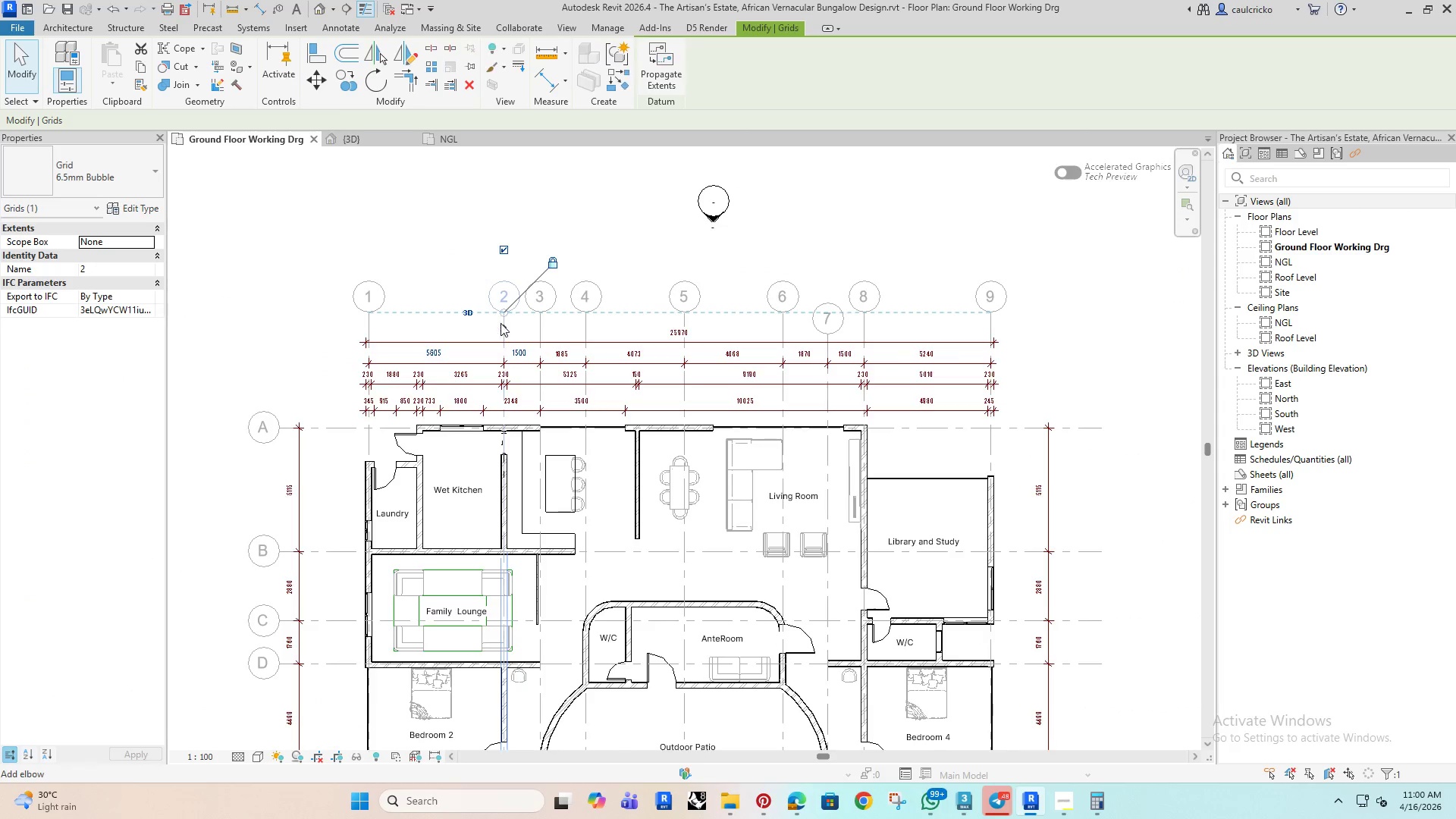 
scroll: coordinate [497, 317], scroll_direction: up, amount: 3.0
 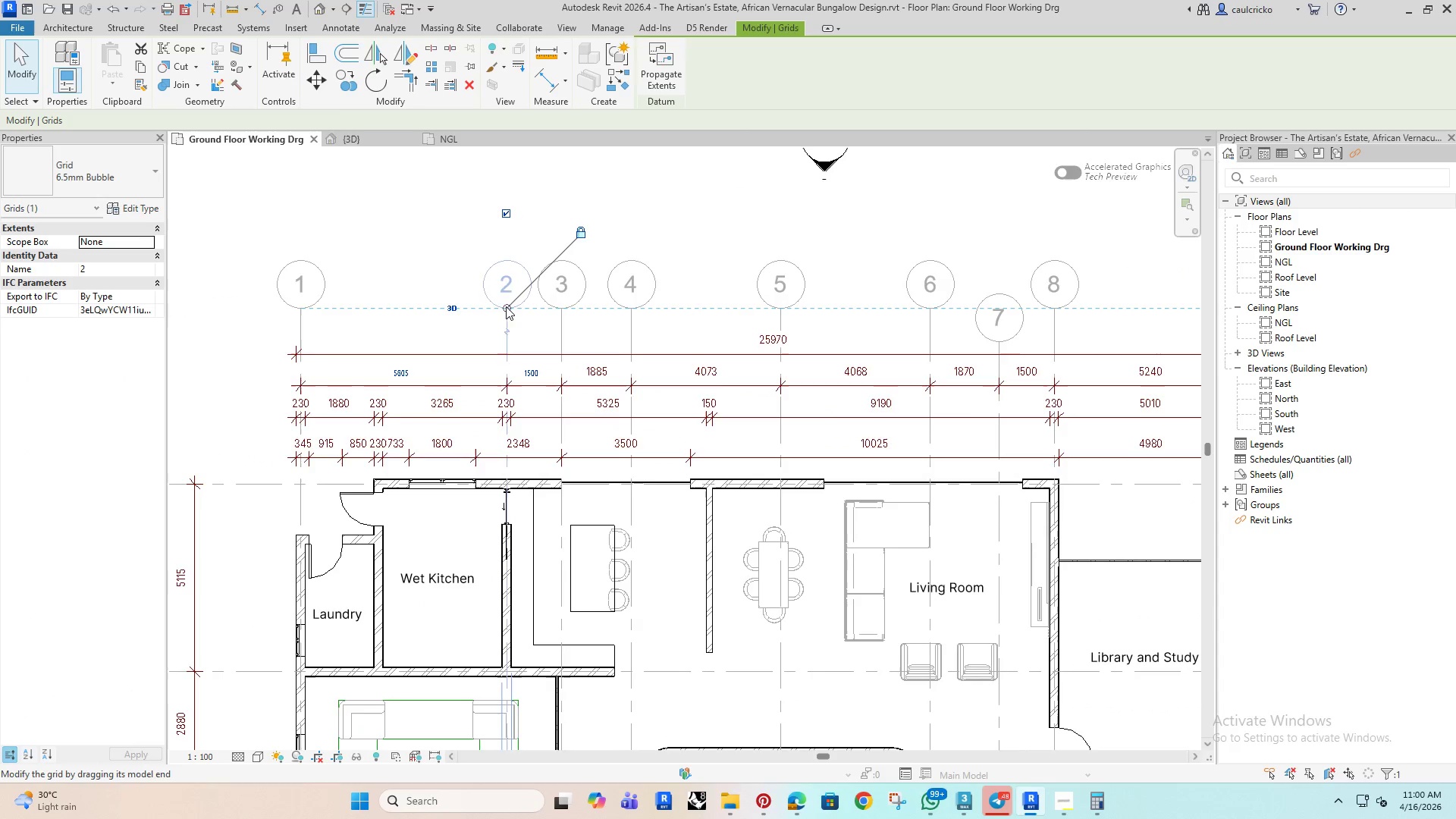 
left_click_drag(start_coordinate=[506, 306], to_coordinate=[506, 319])
 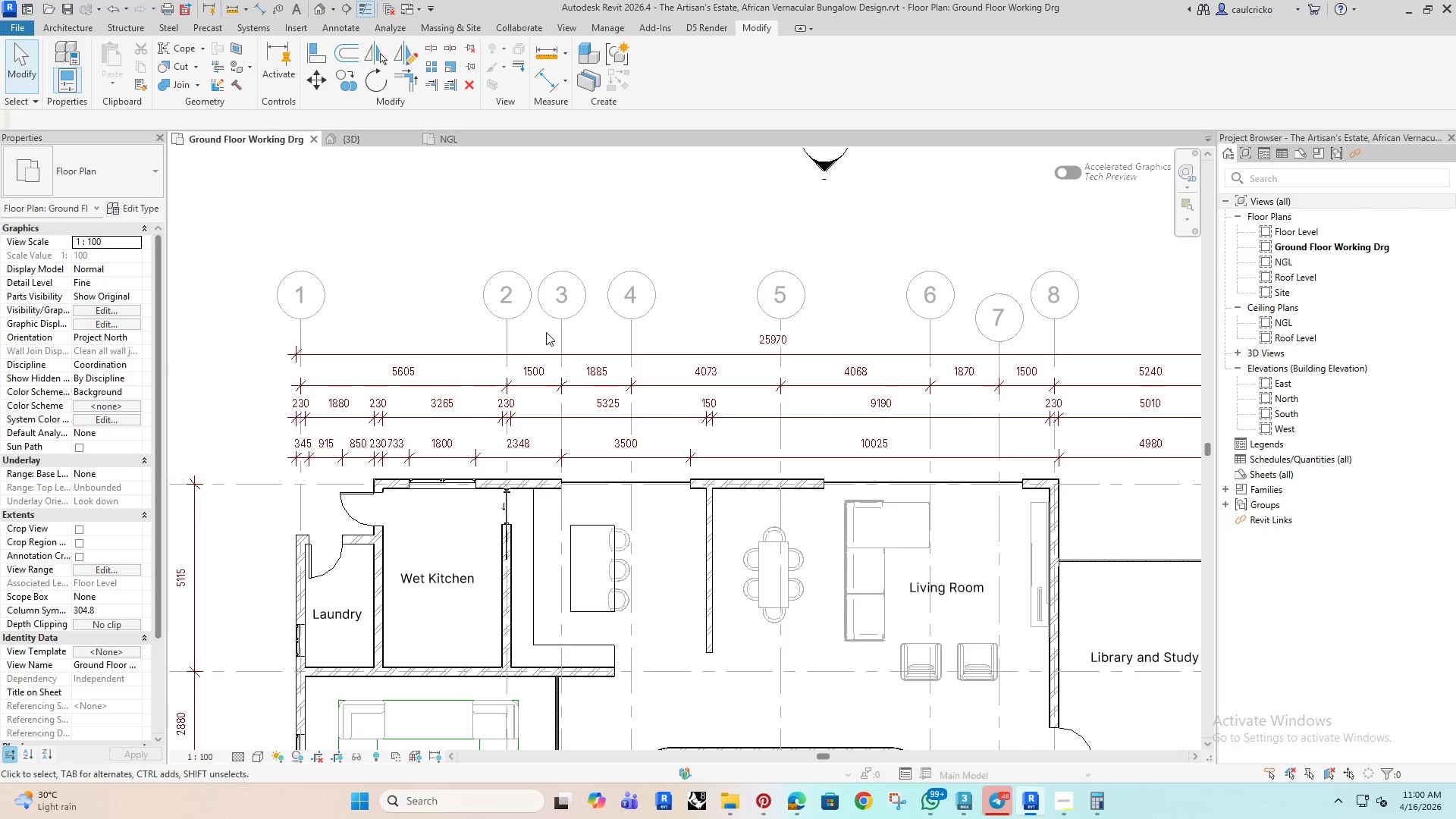 
scroll: coordinate [547, 334], scroll_direction: down, amount: 3.0
 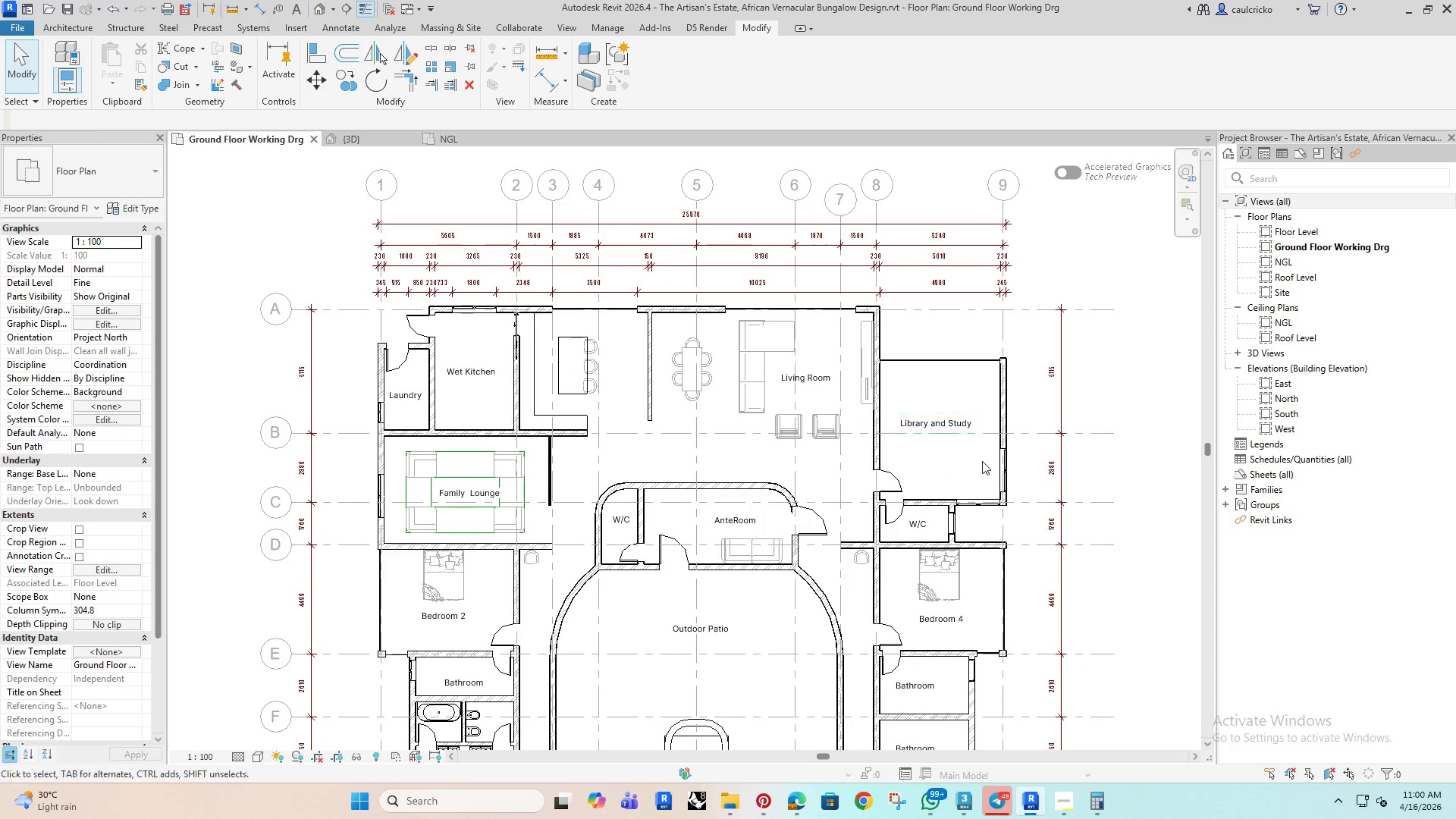 
left_click([1059, 381])
 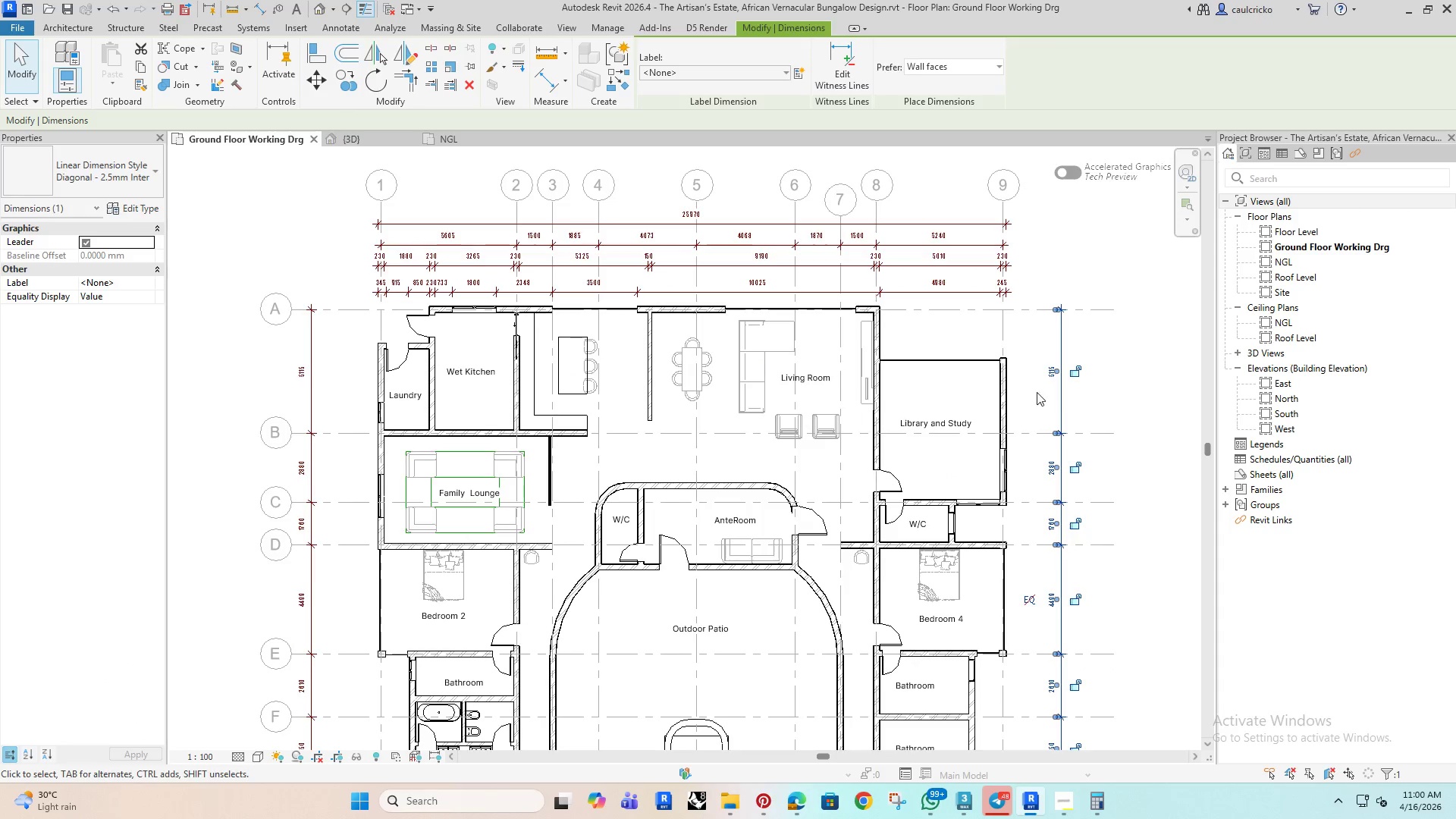 
key(Delete)
 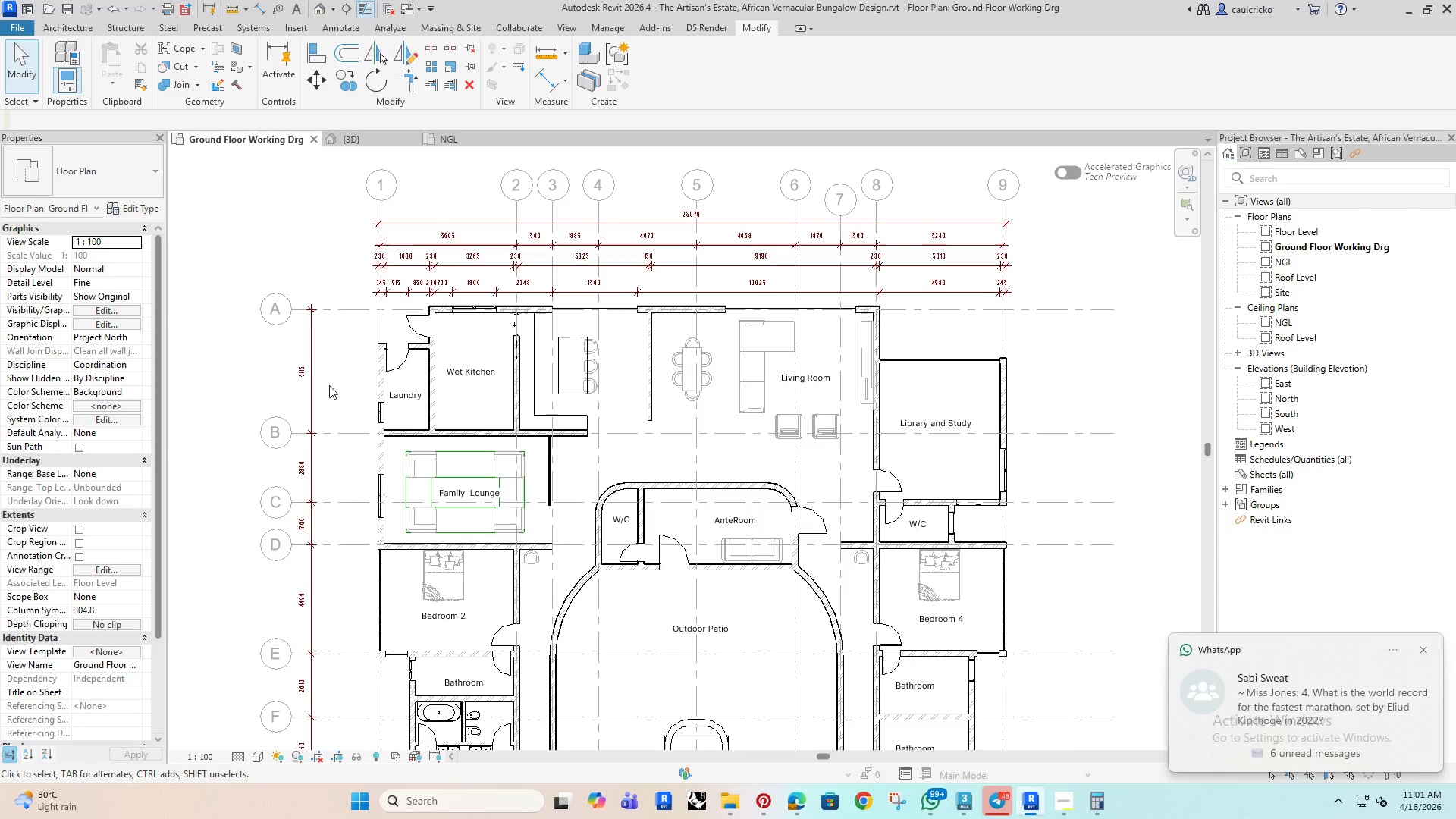 
left_click([308, 372])
 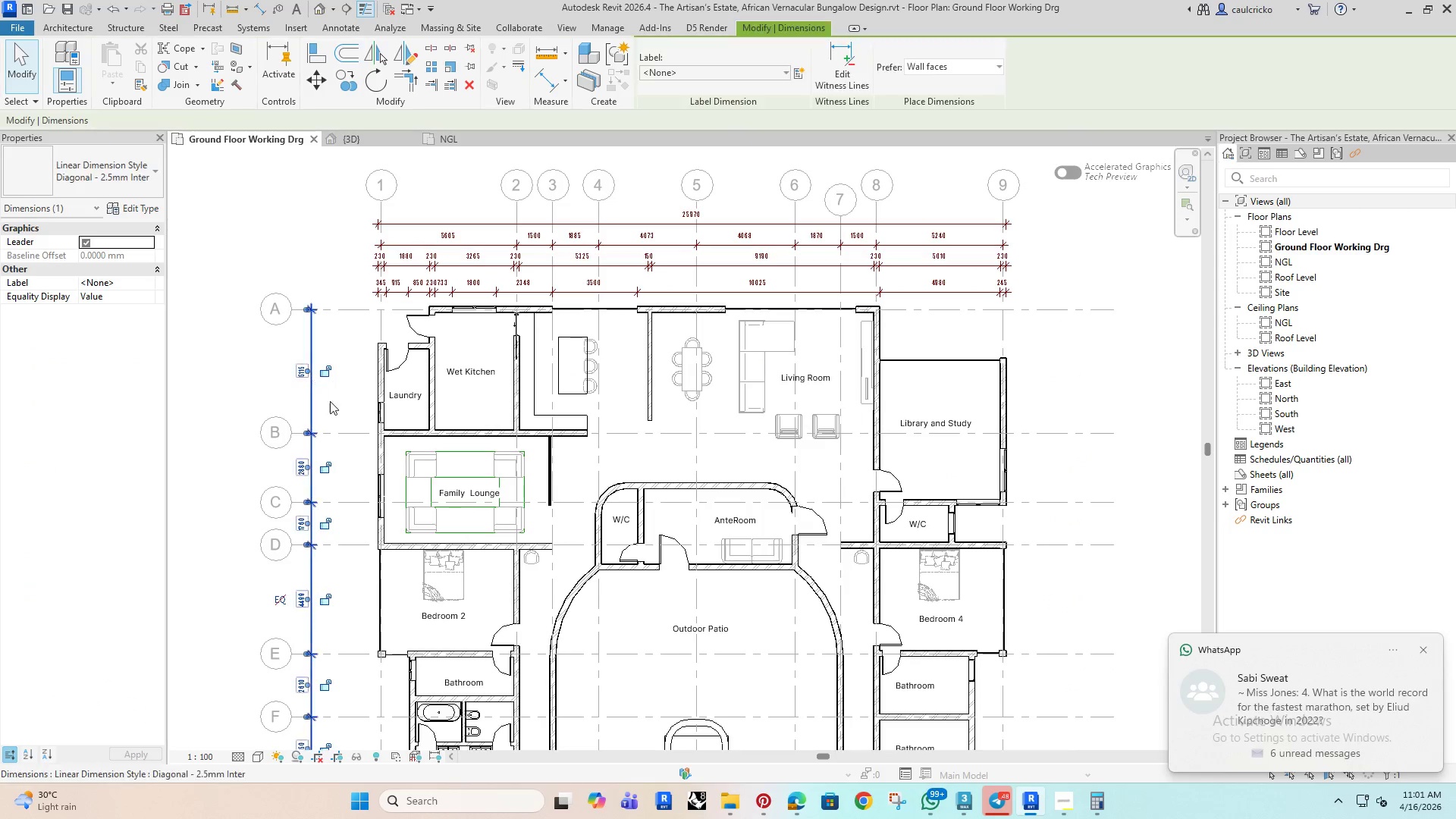 
key(Delete)
 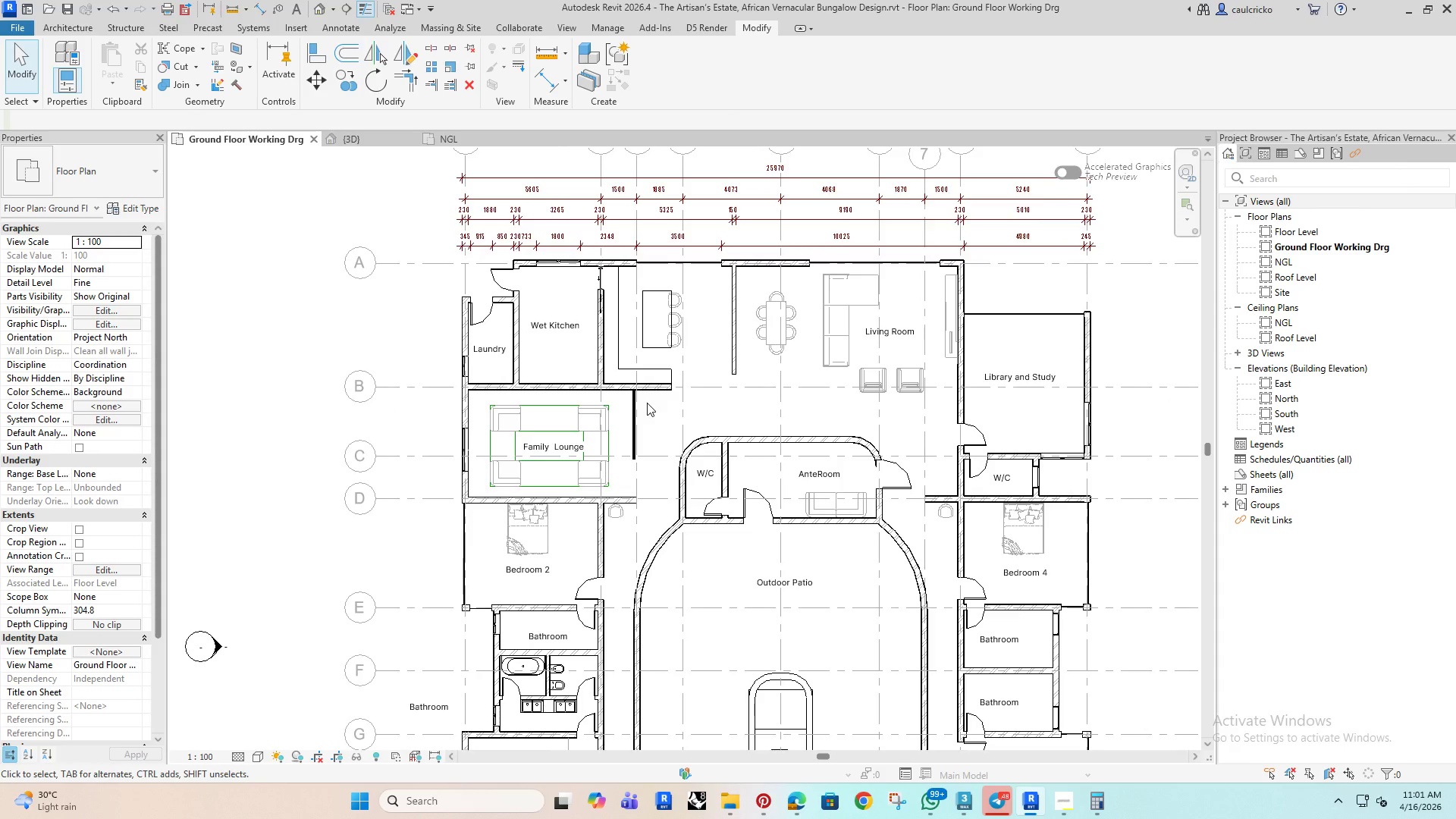 
wait(21.03)
 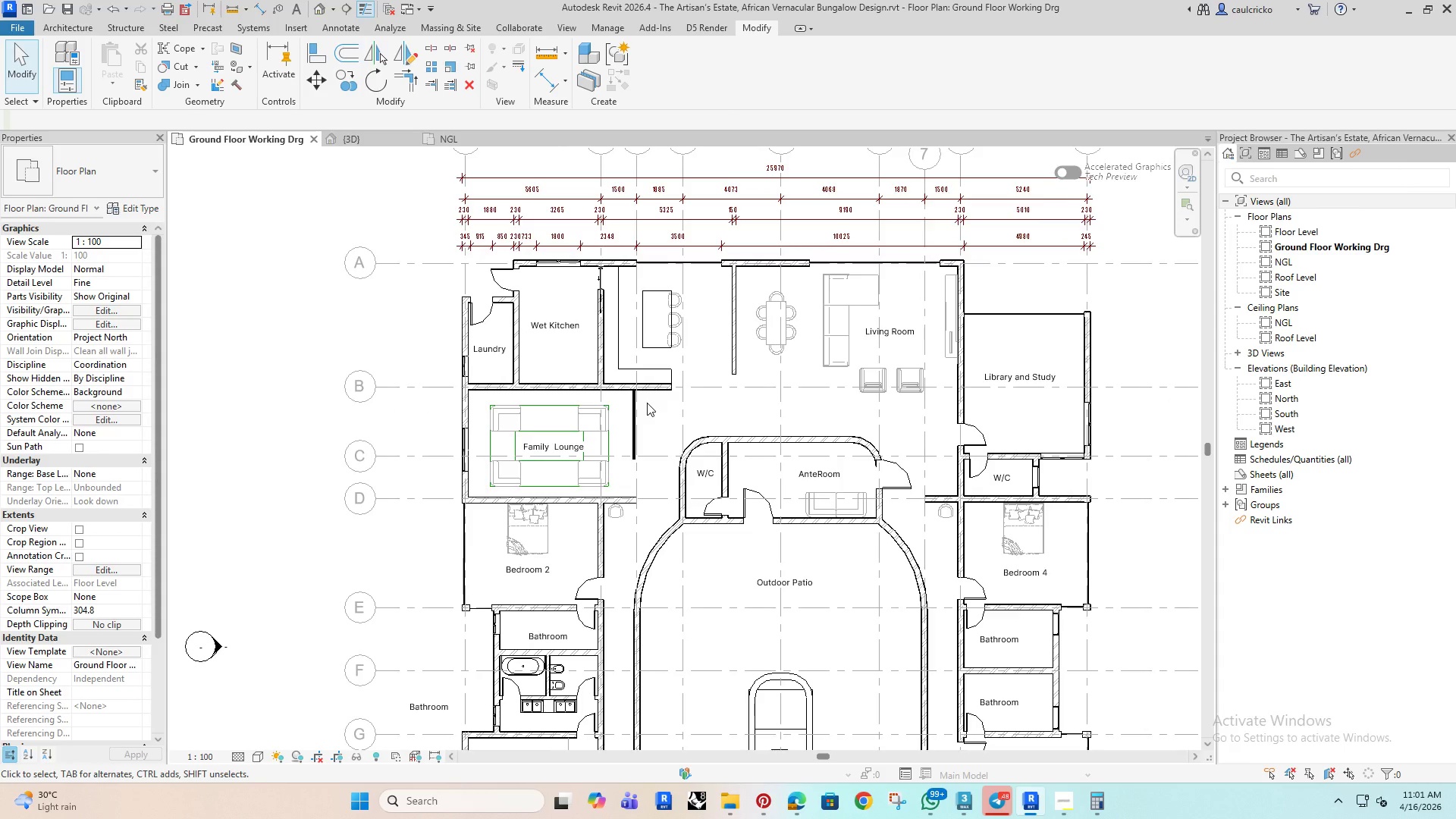 
scroll: coordinate [605, 398], scroll_direction: down, amount: 6.0
 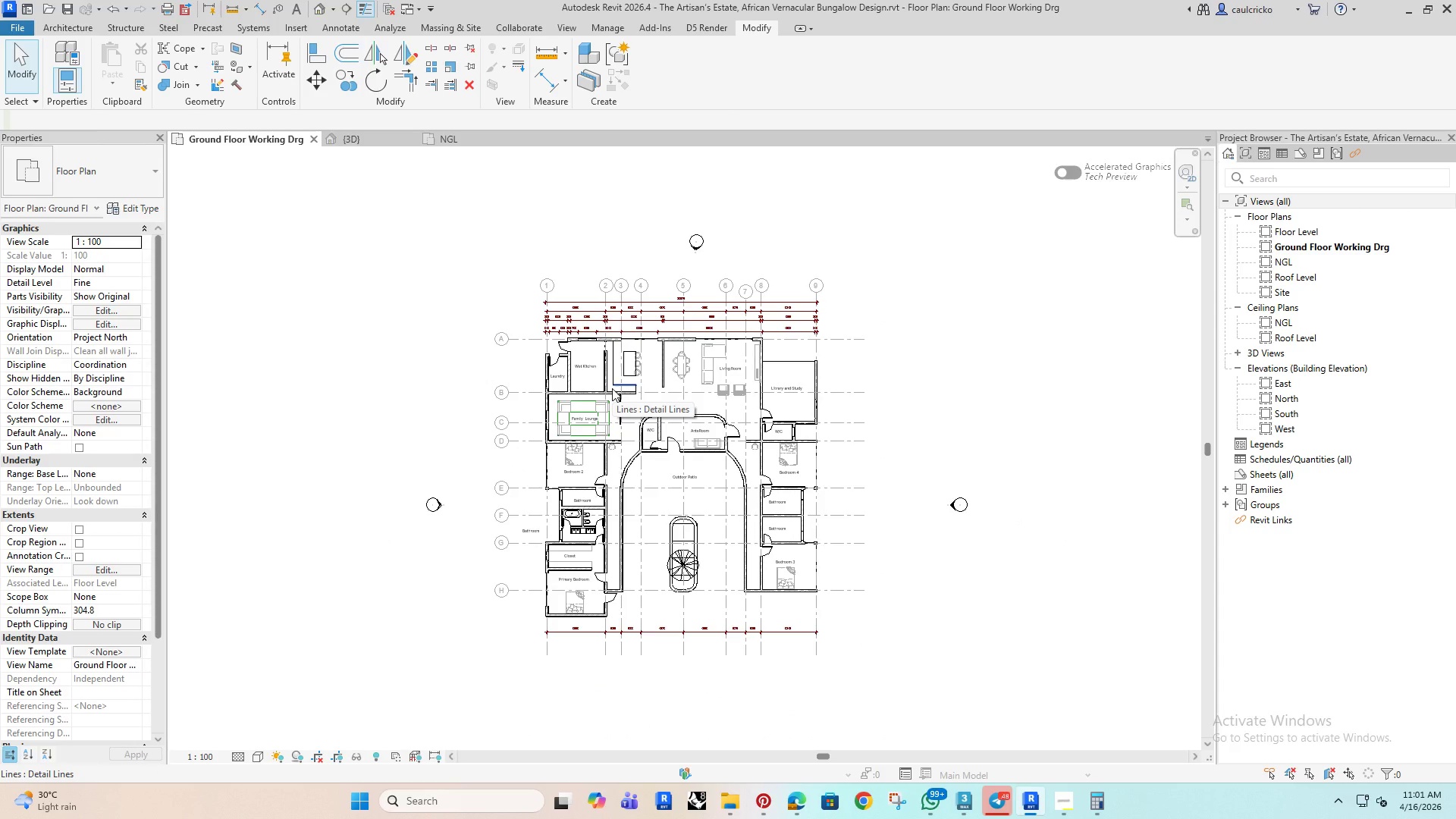 
wait(5.98)
 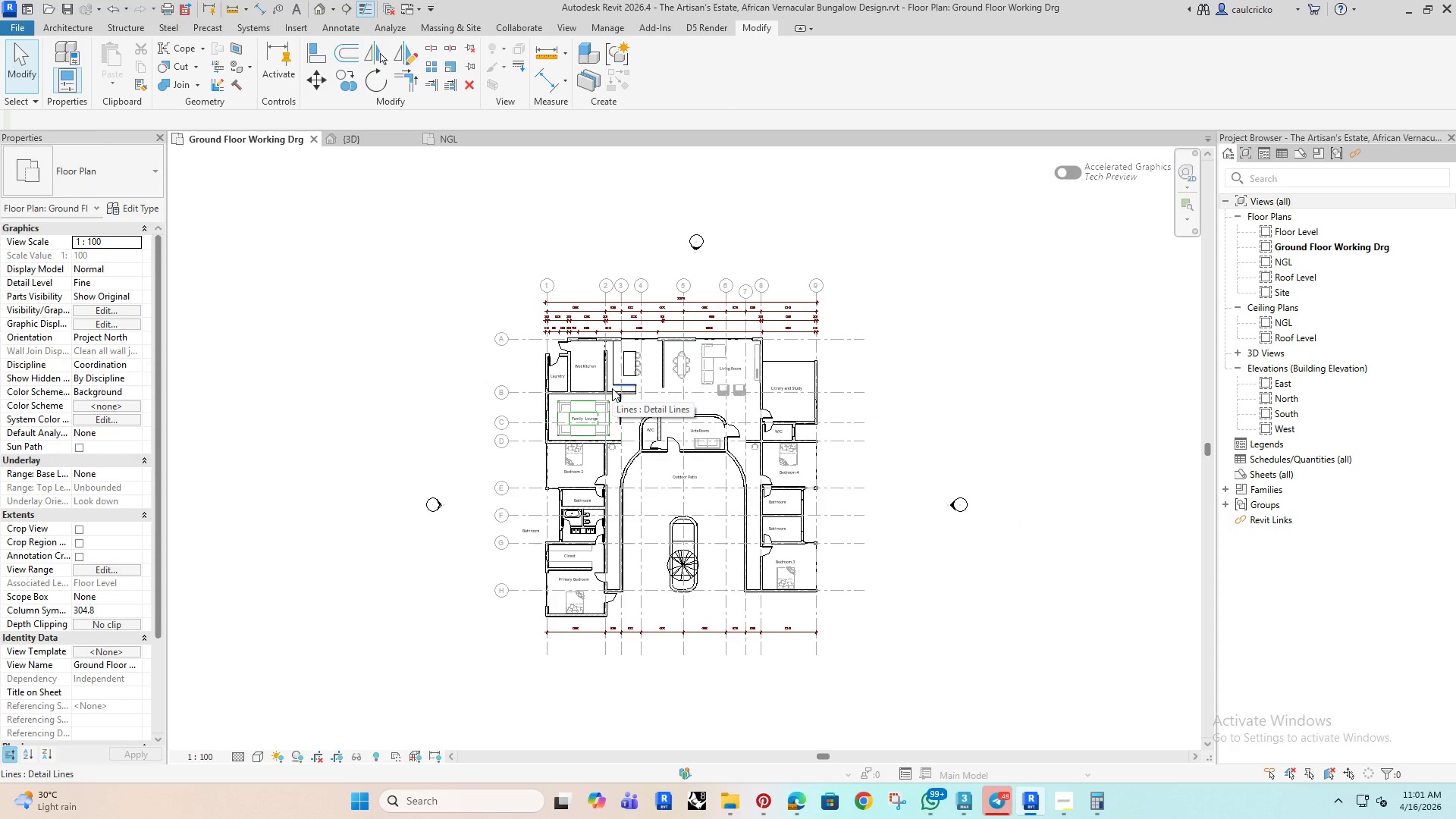 
scroll: coordinate [611, 392], scroll_direction: down, amount: 3.0
 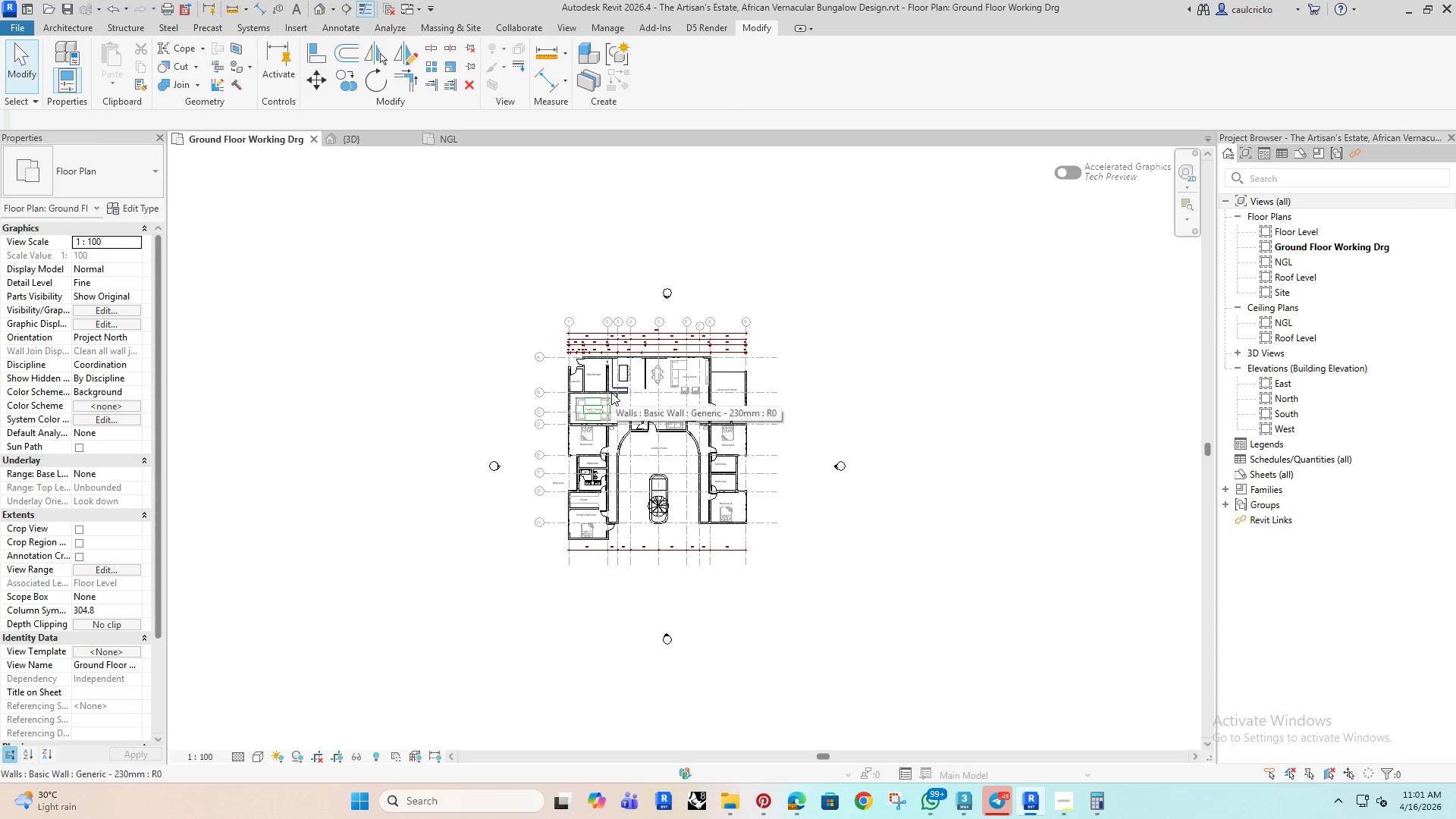 
scroll: coordinate [594, 391], scroll_direction: up, amount: 10.0
 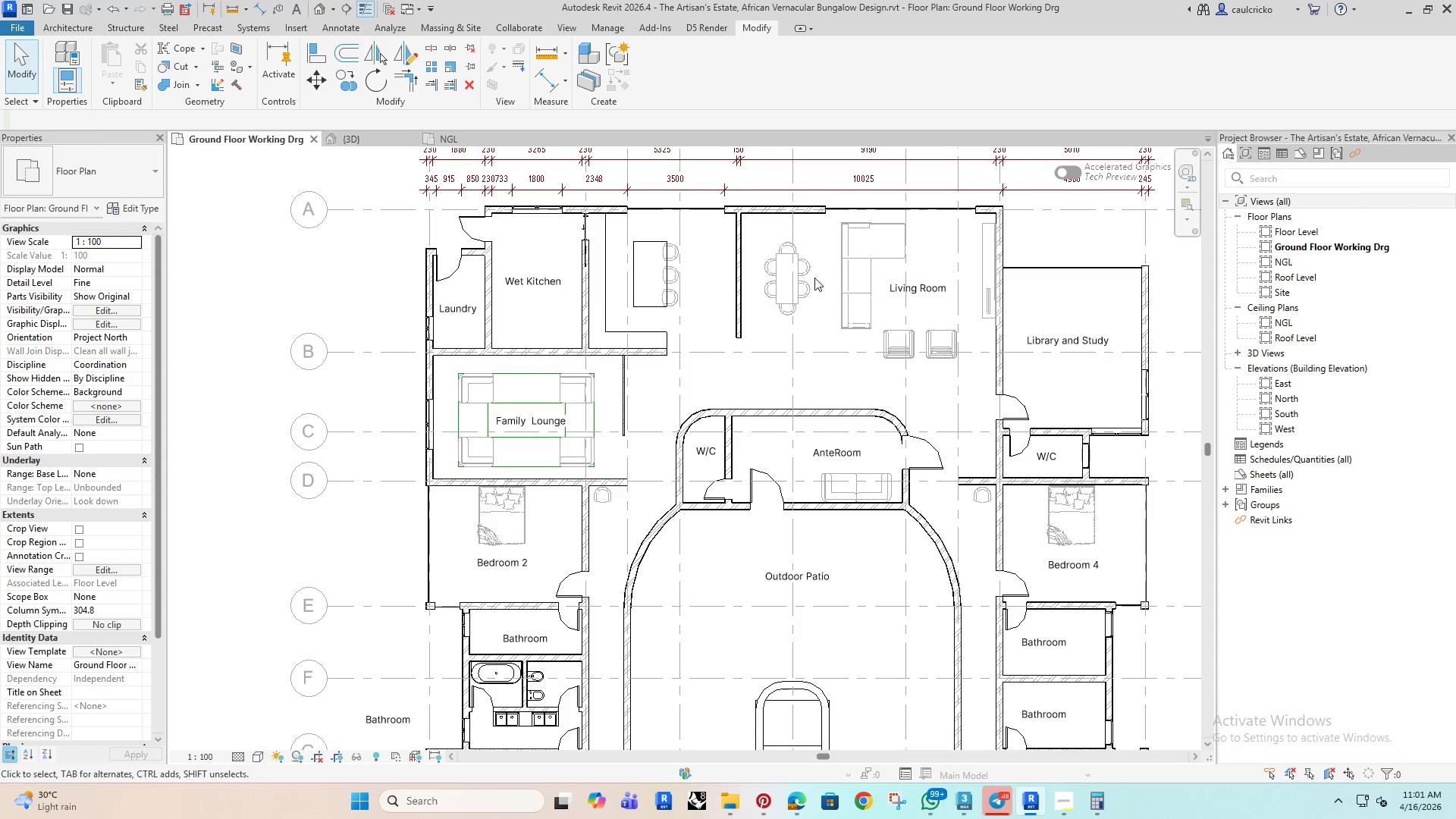 
wait(5.5)
 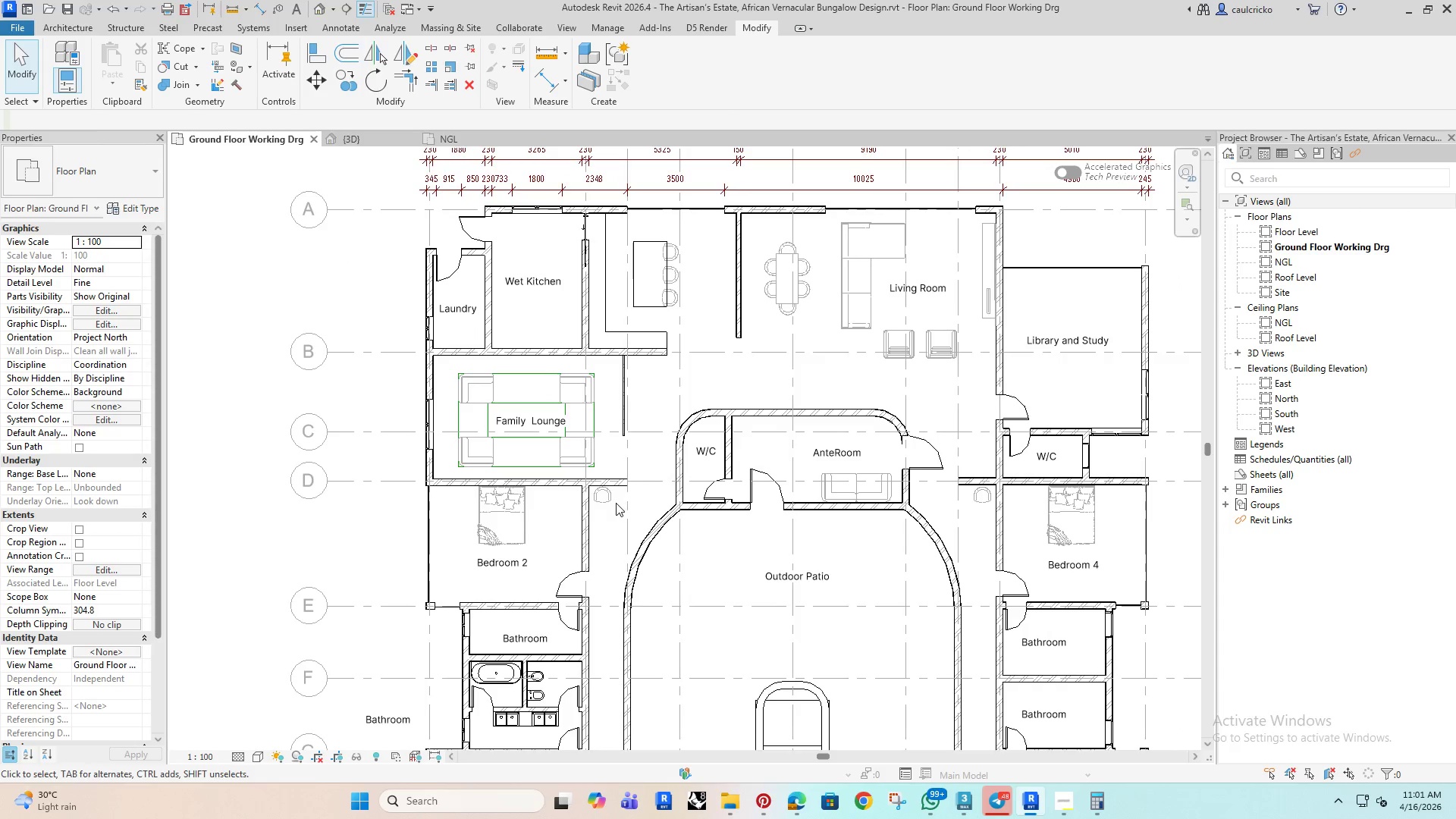 
scroll: coordinate [545, 401], scroll_direction: up, amount: 4.0
 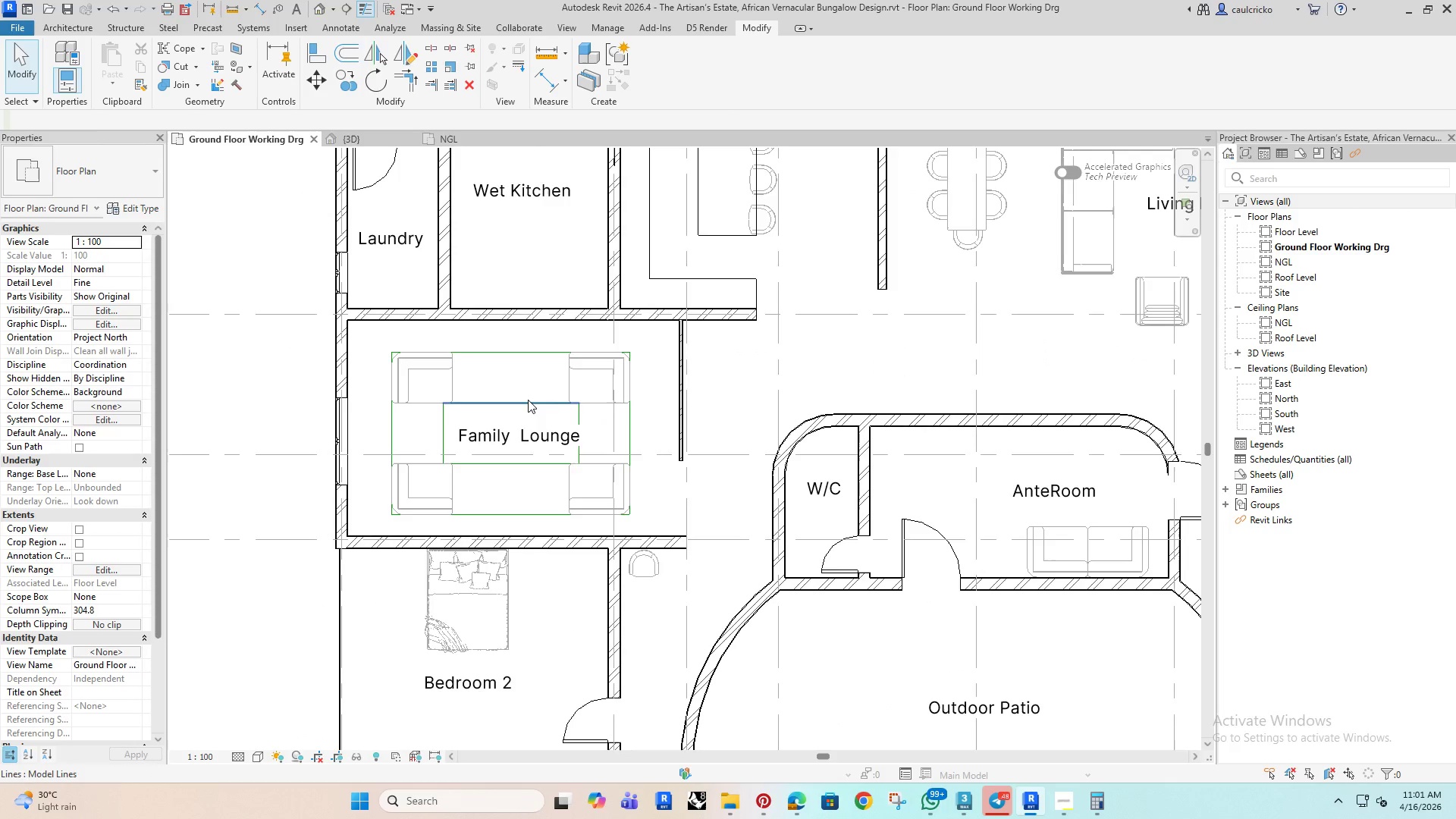 
left_click([528, 400])
 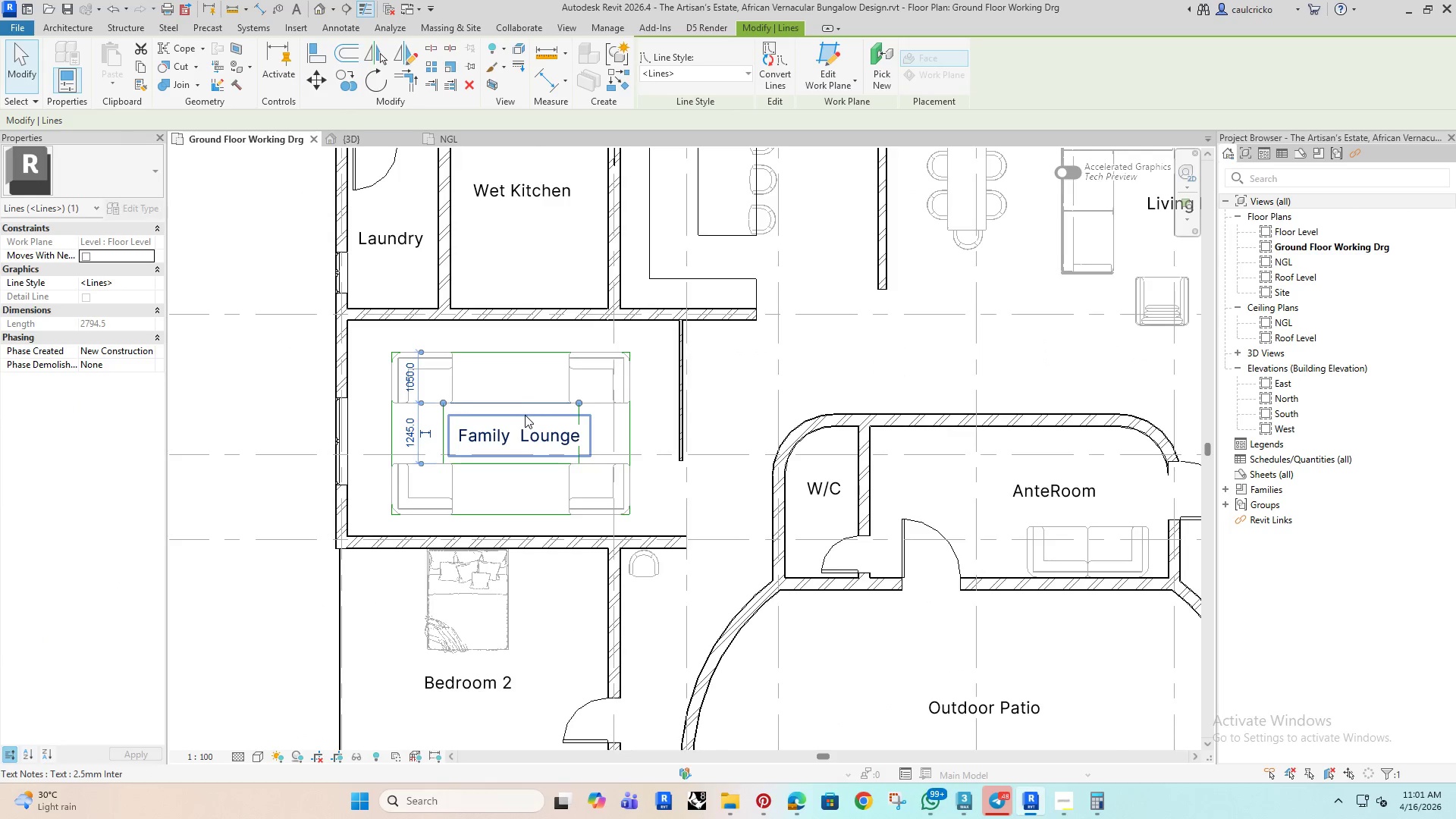 
scroll: coordinate [523, 415], scroll_direction: up, amount: 4.0
 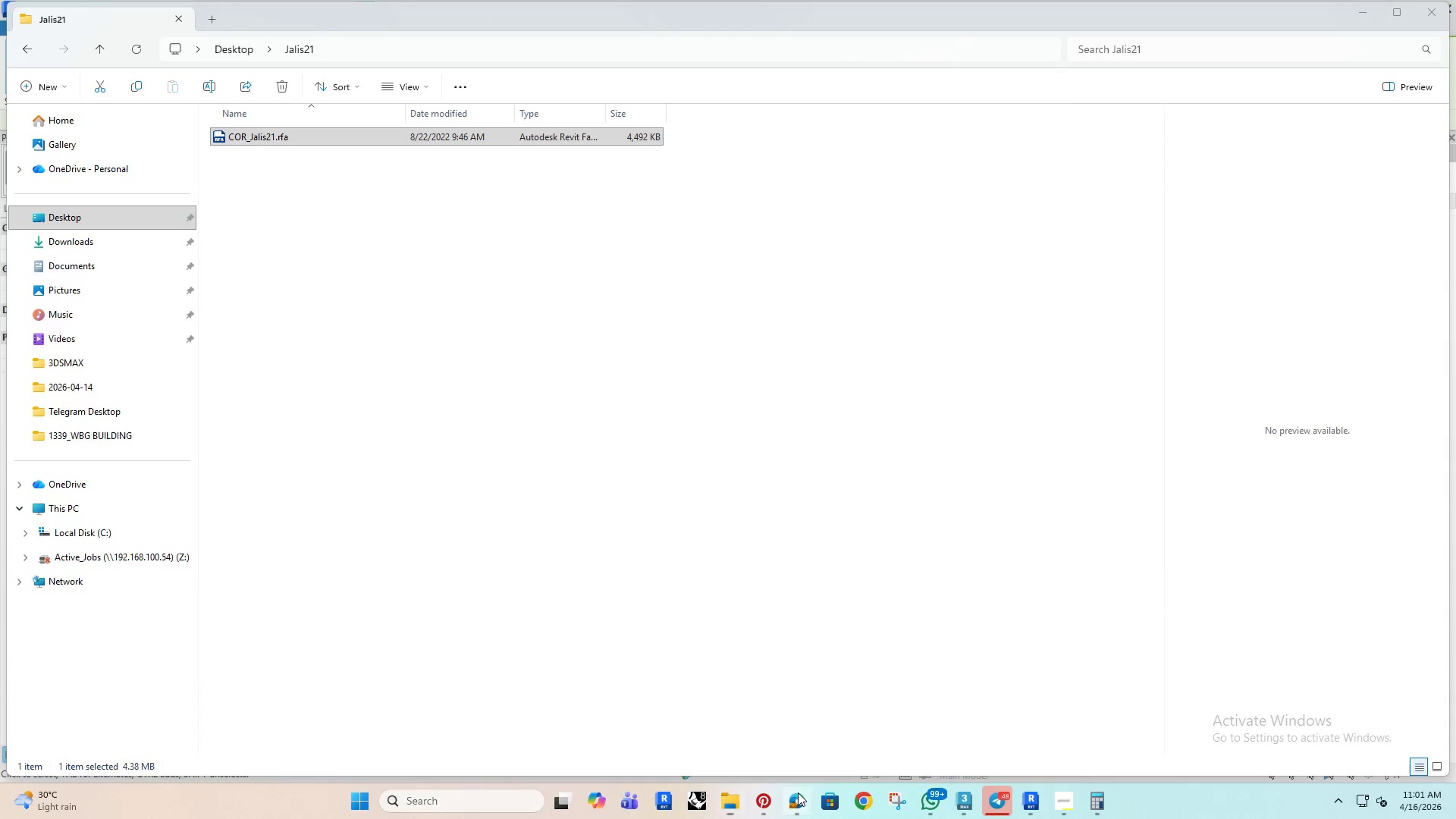 
left_click([600, 23])
 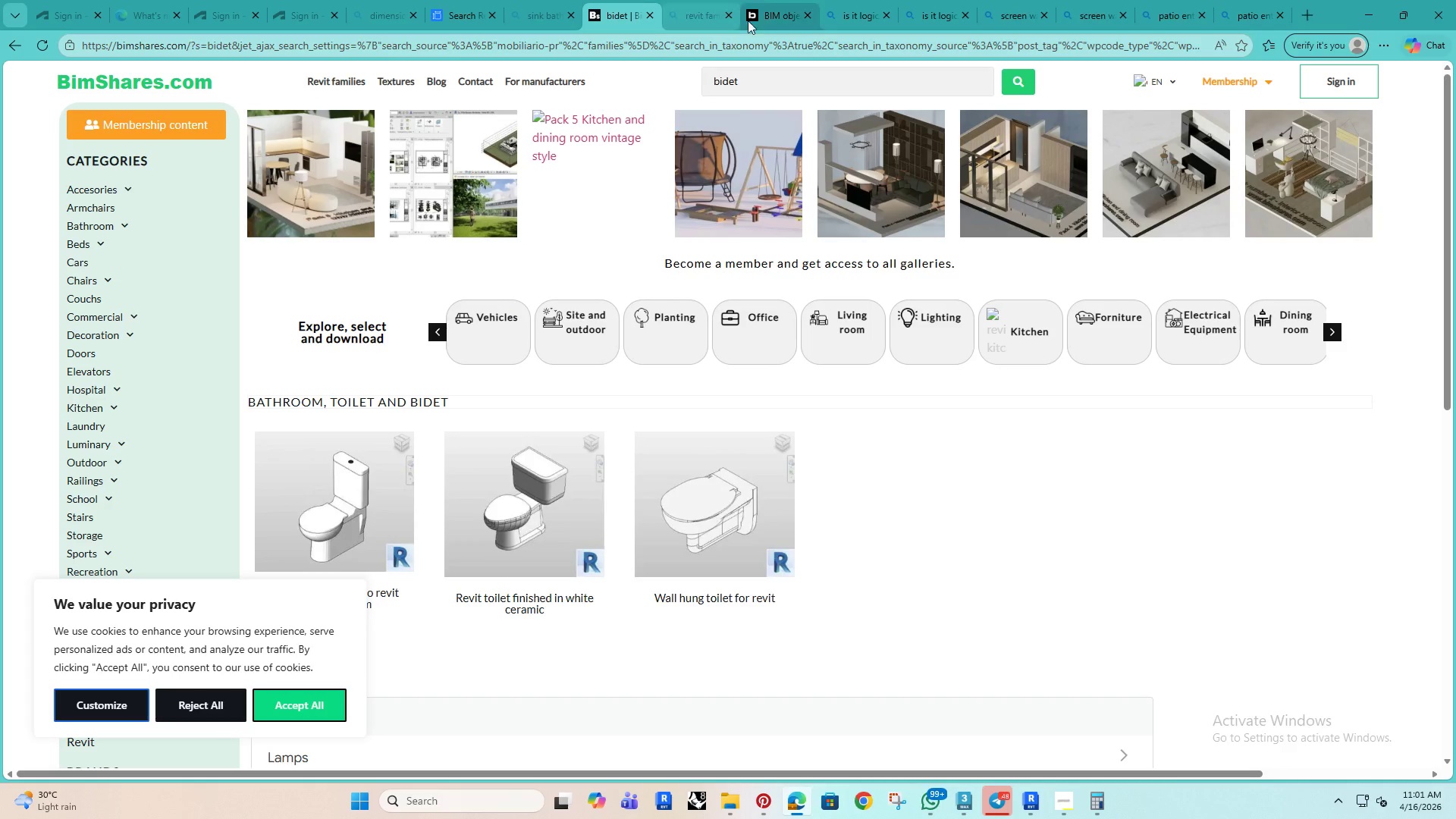 
left_click([764, 10])
 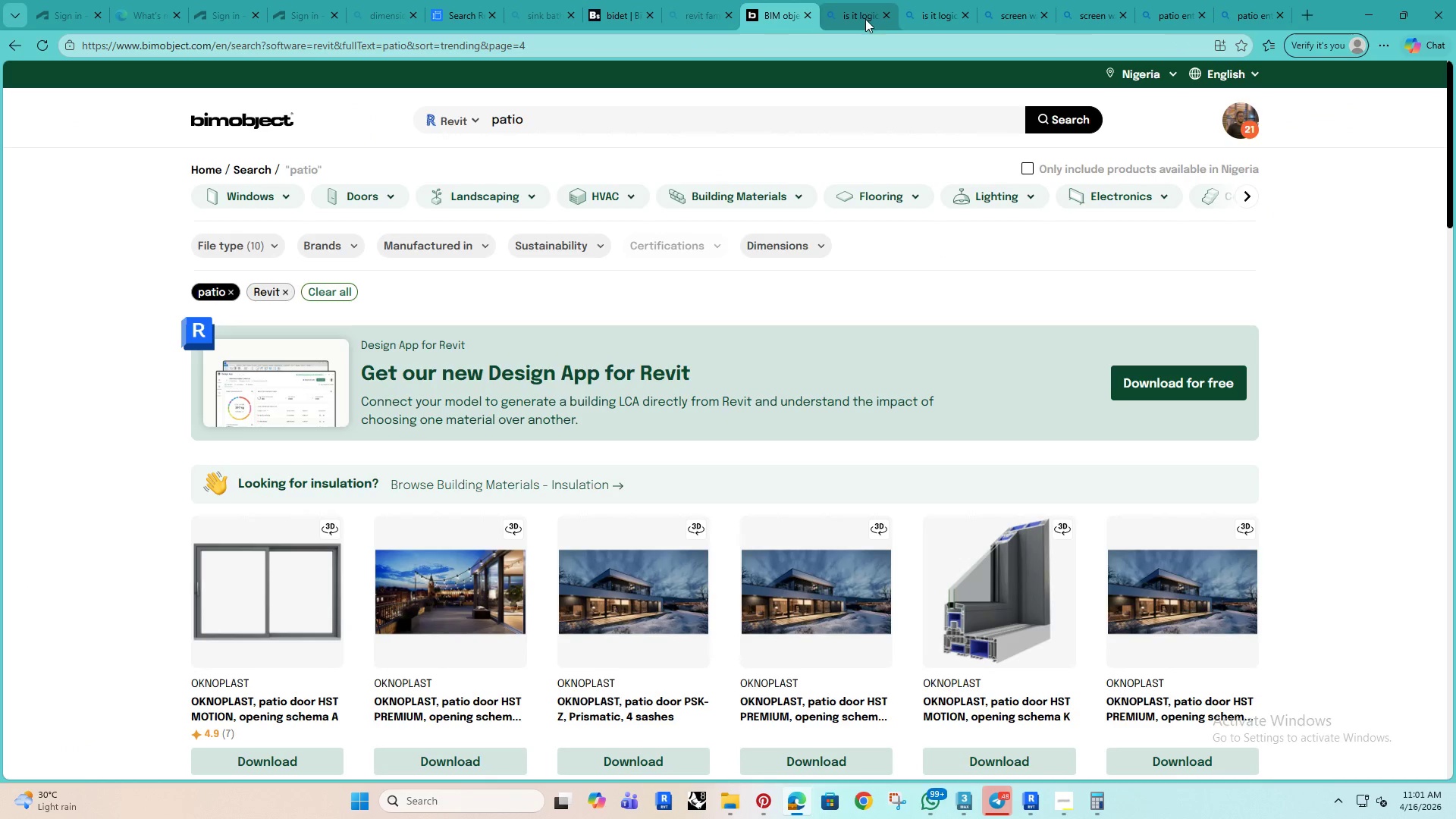 
left_click([878, 16])
 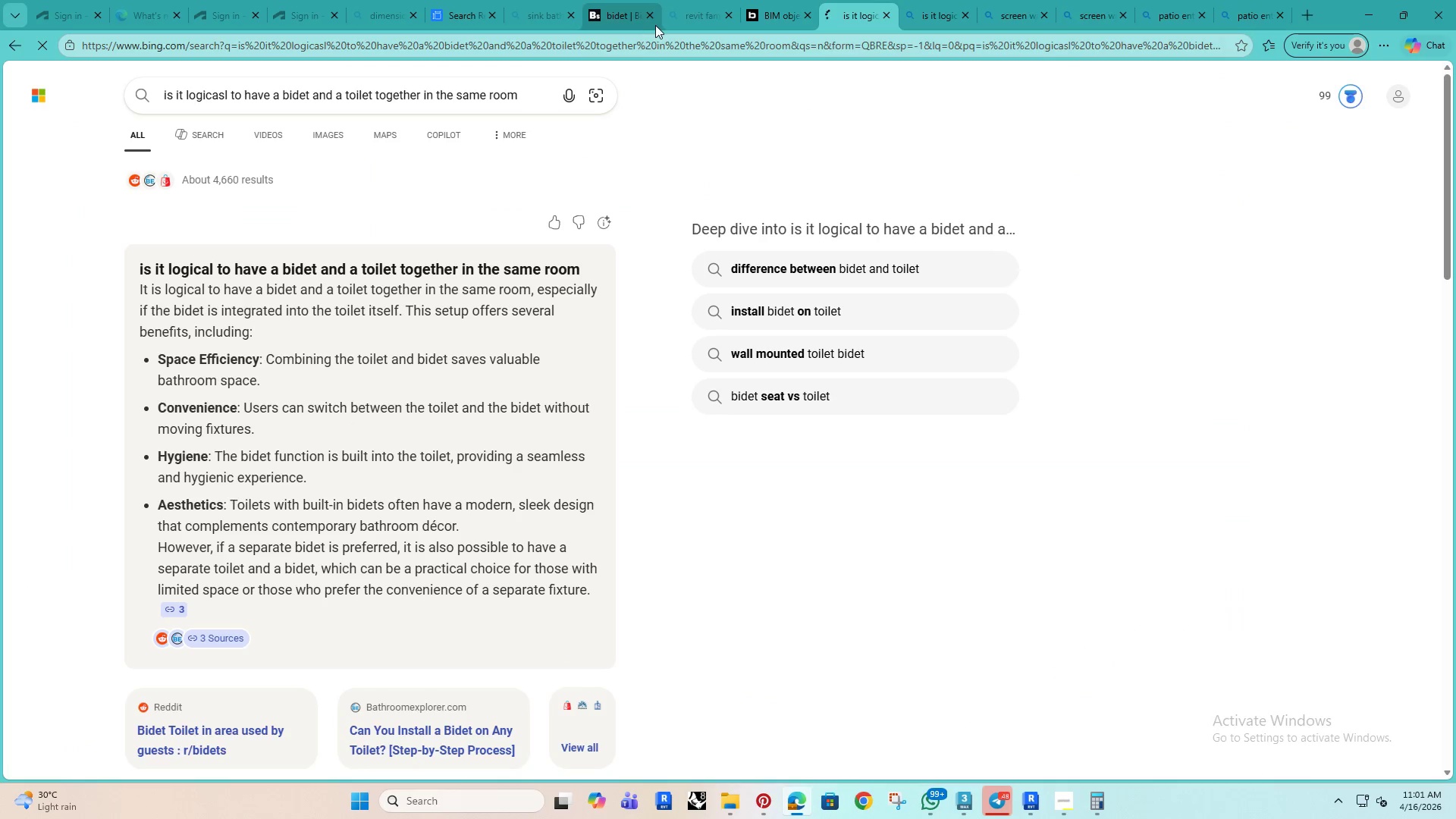 
left_click([588, 19])
 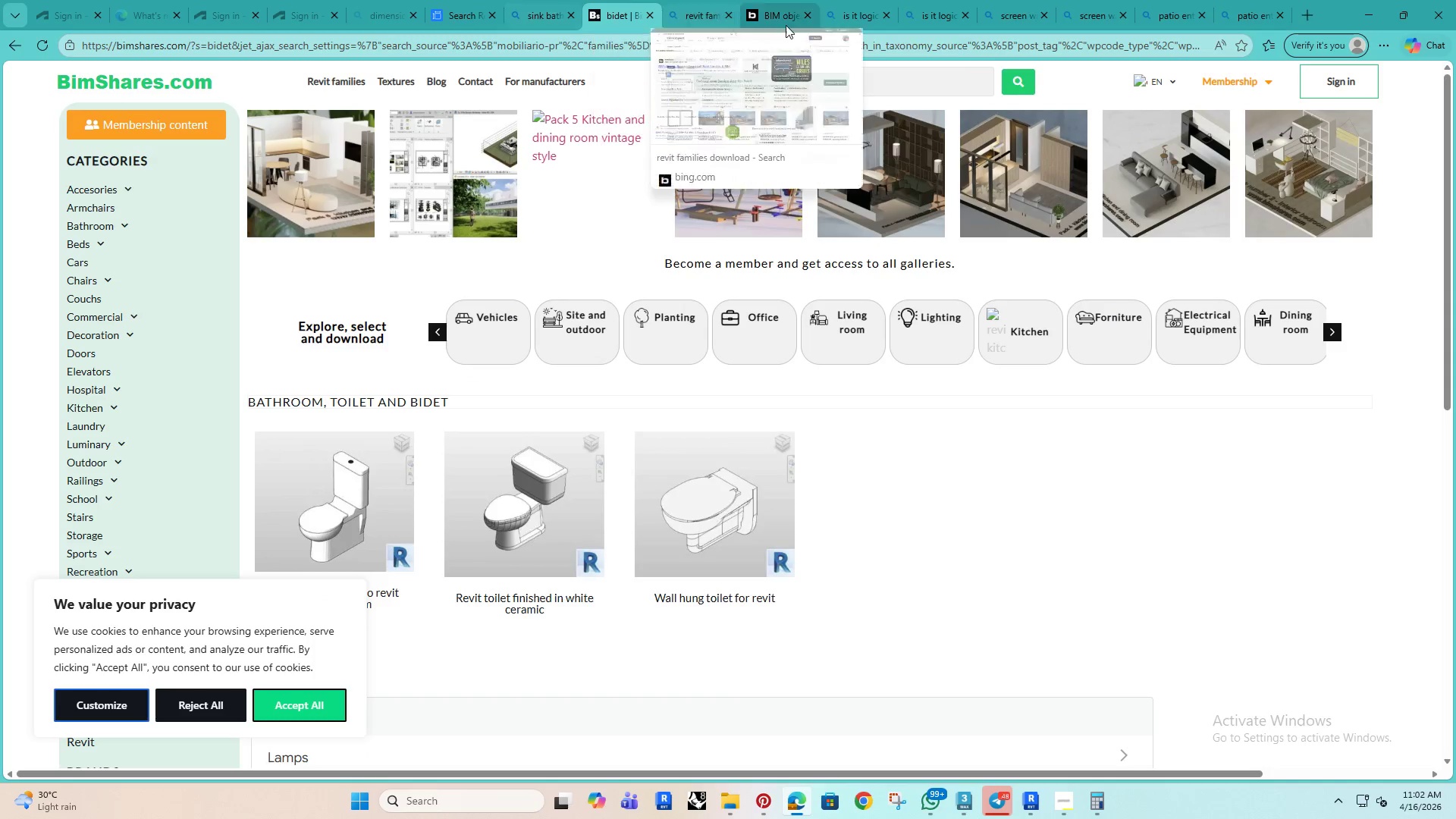 
left_click_drag(start_coordinate=[1178, 15], to_coordinate=[1173, 12])
 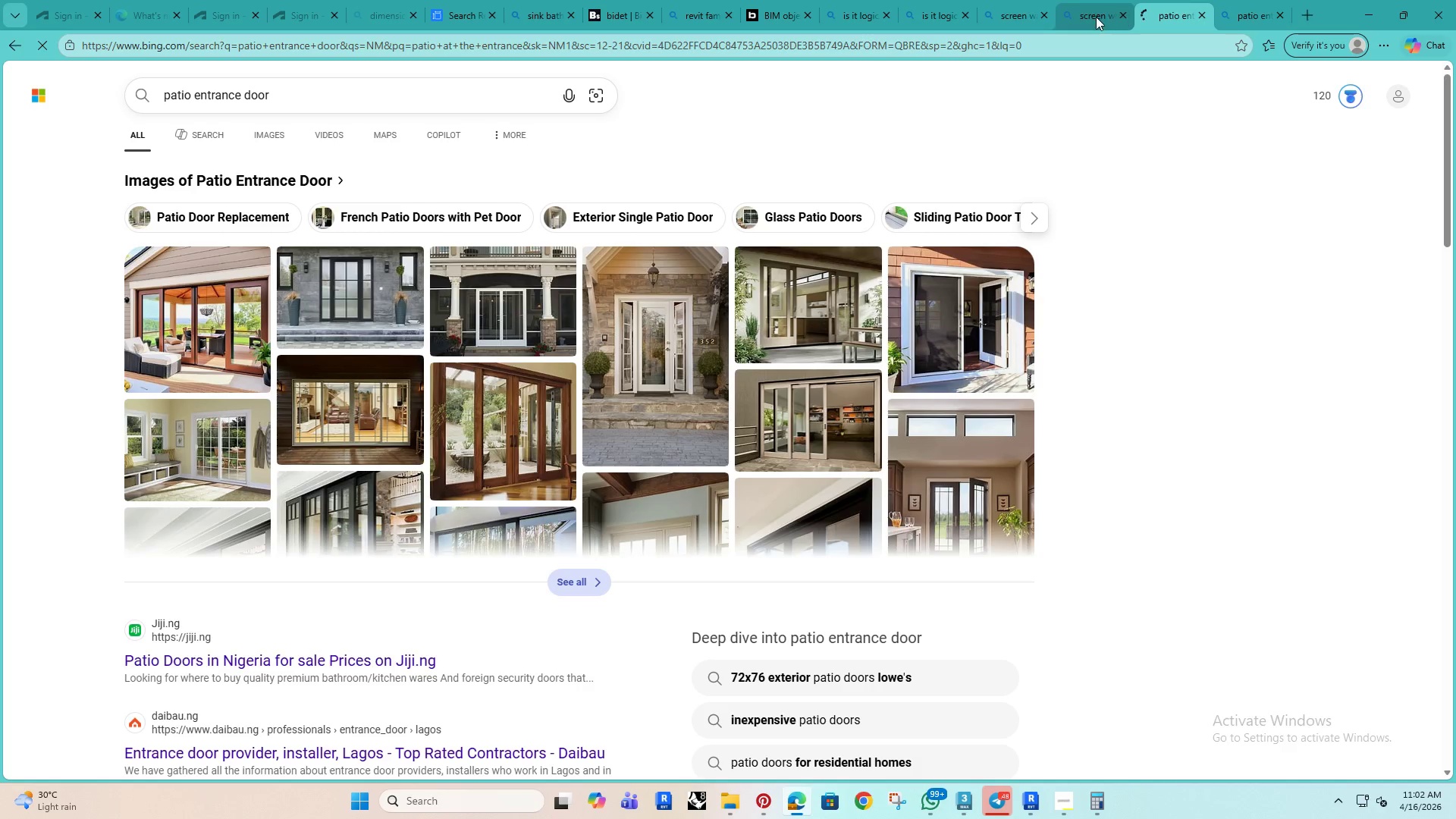 
left_click([1096, 17])
 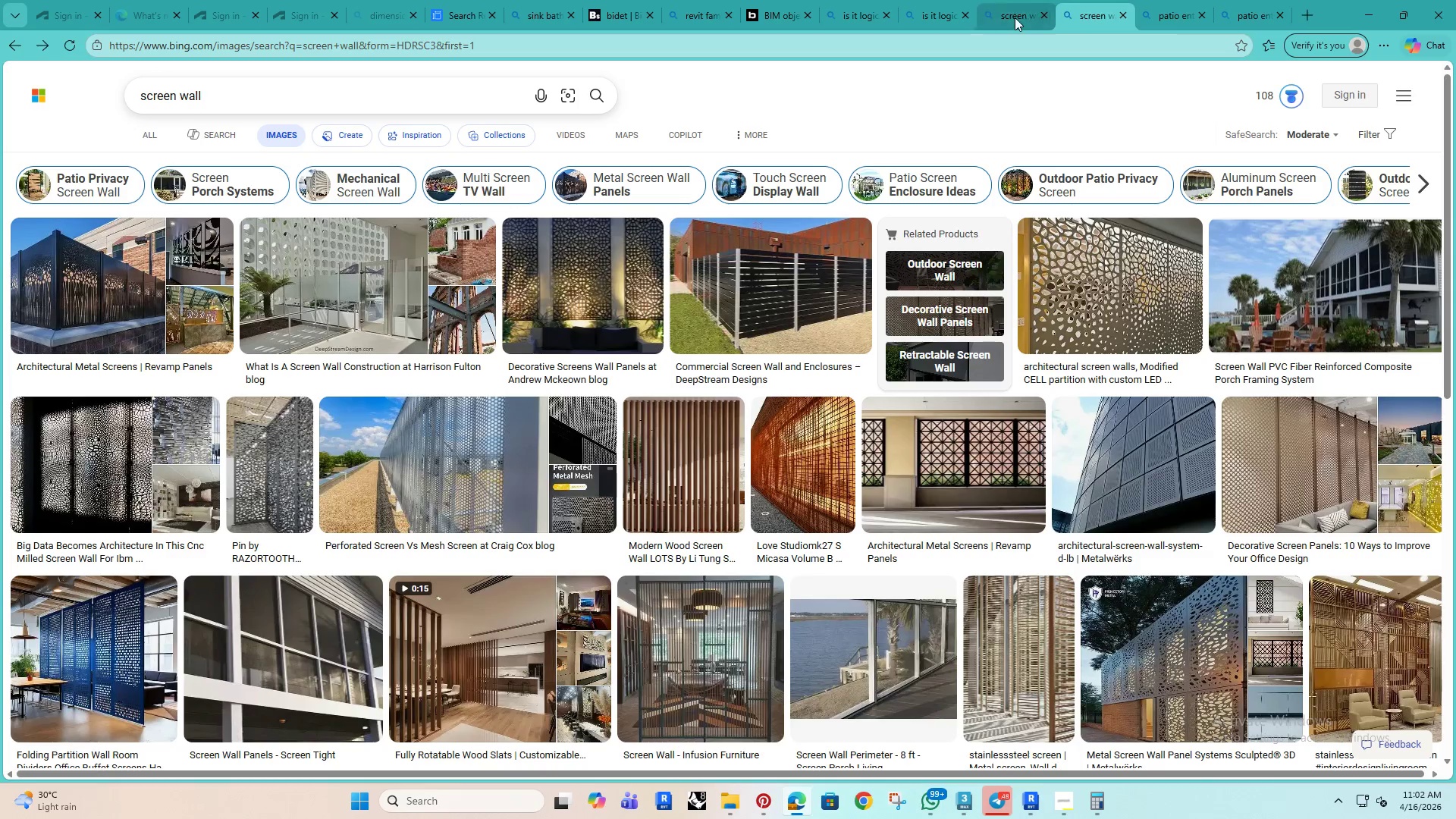 
left_click([1014, 17])
 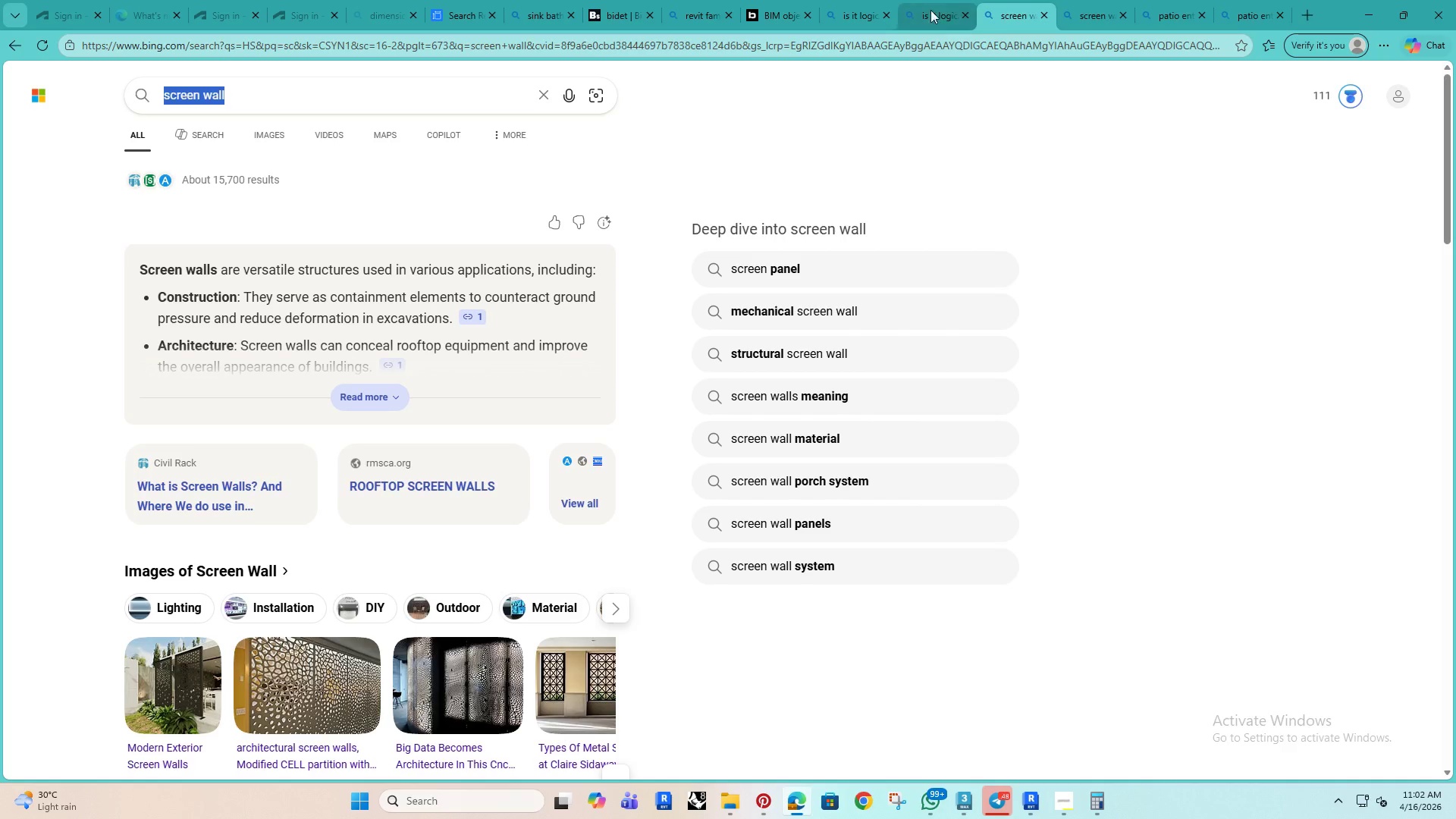 
left_click([913, 7])
 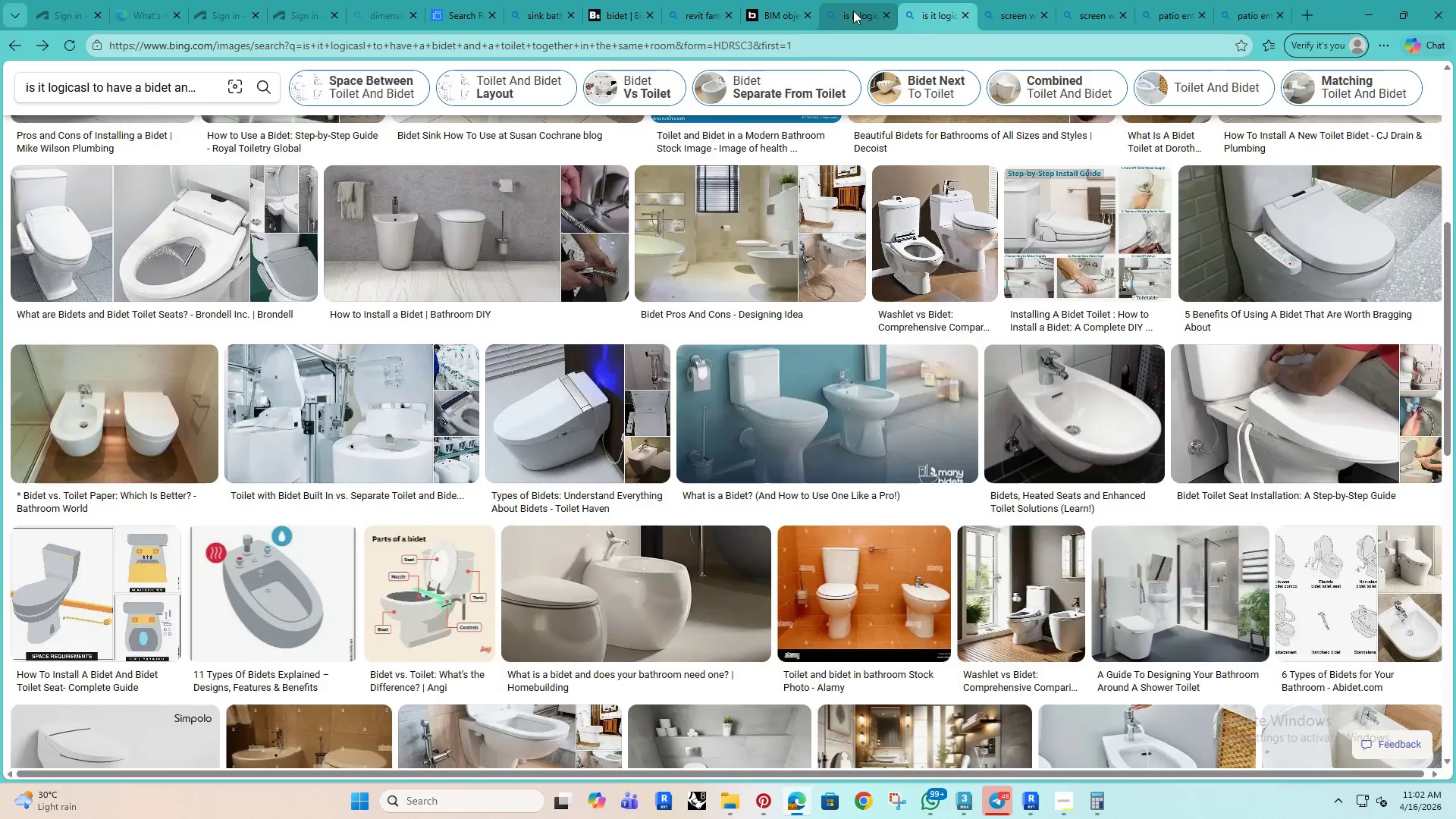 
left_click([853, 11])
 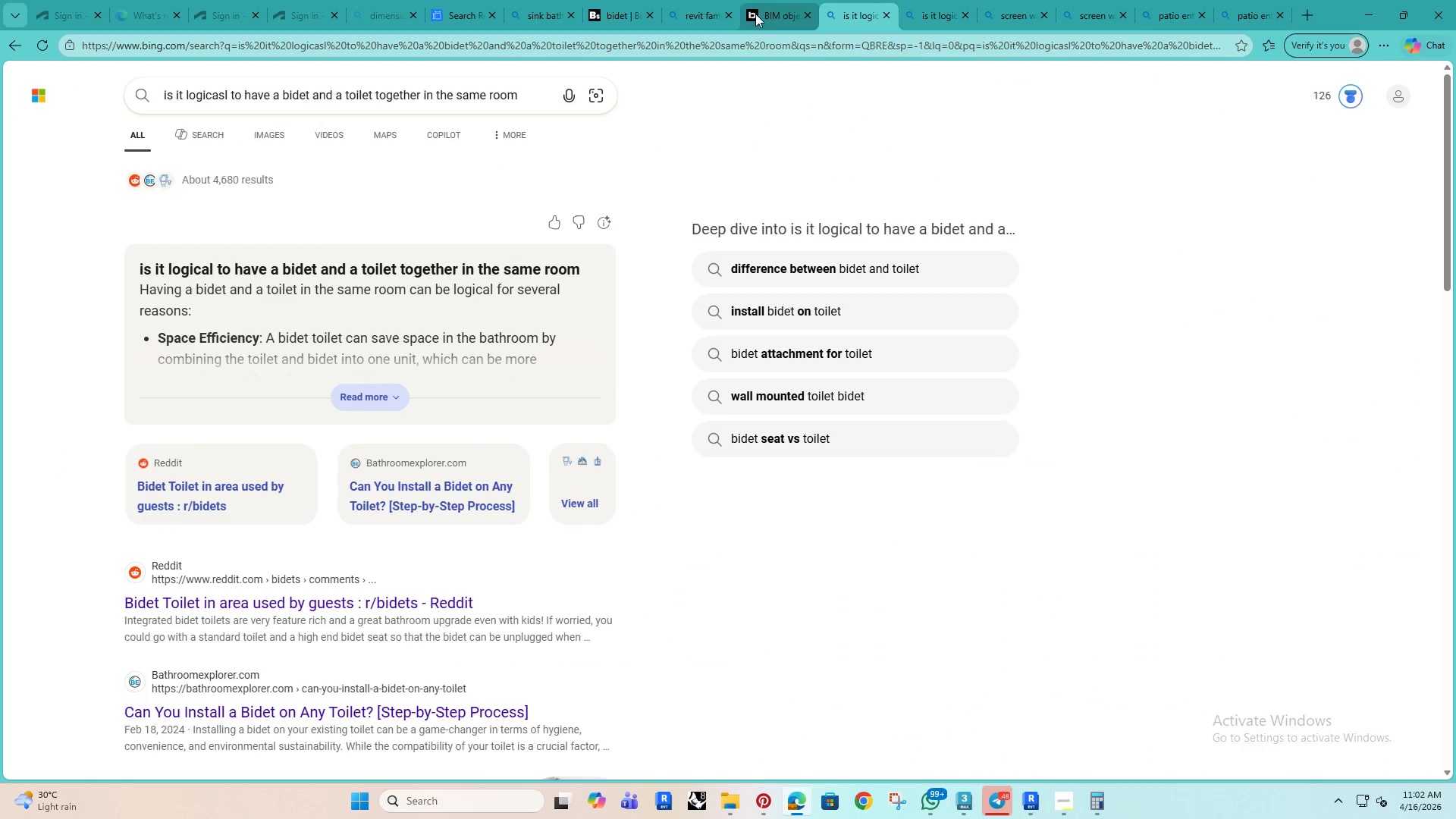 
left_click([772, 13])
 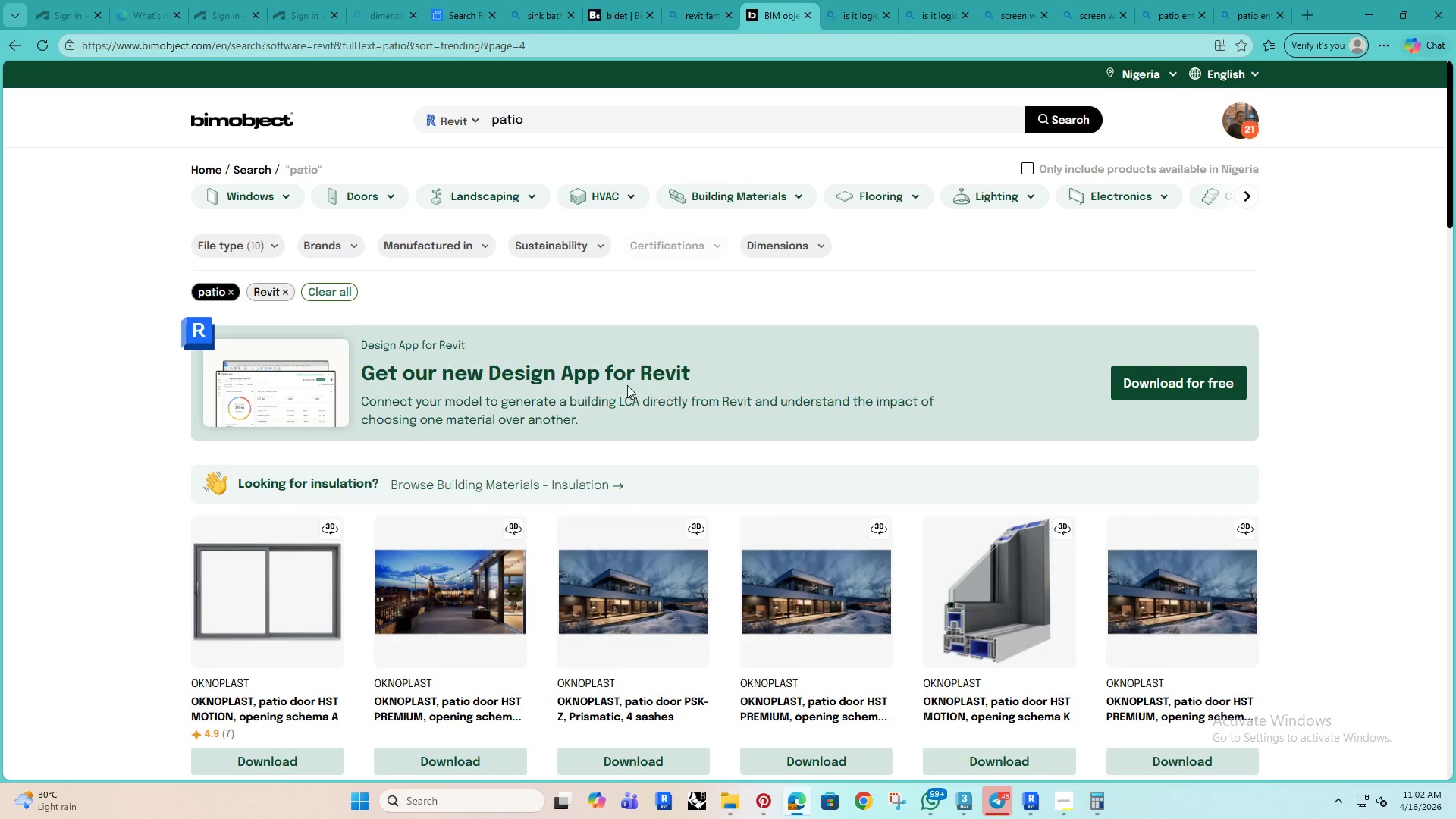 
scroll: coordinate [618, 392], scroll_direction: down, amount: 11.0
 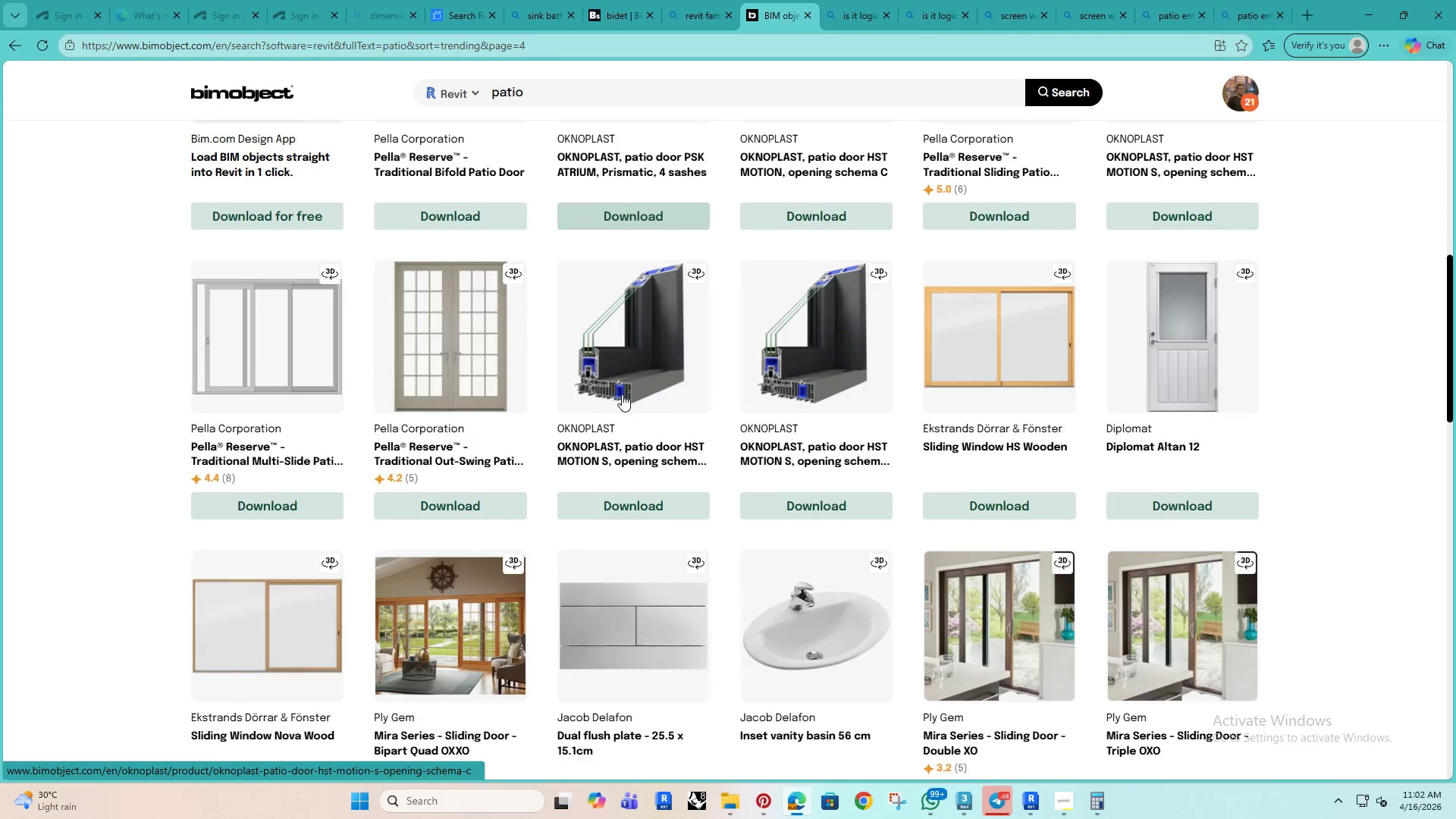 
scroll: coordinate [1038, 366], scroll_direction: up, amount: 12.0
 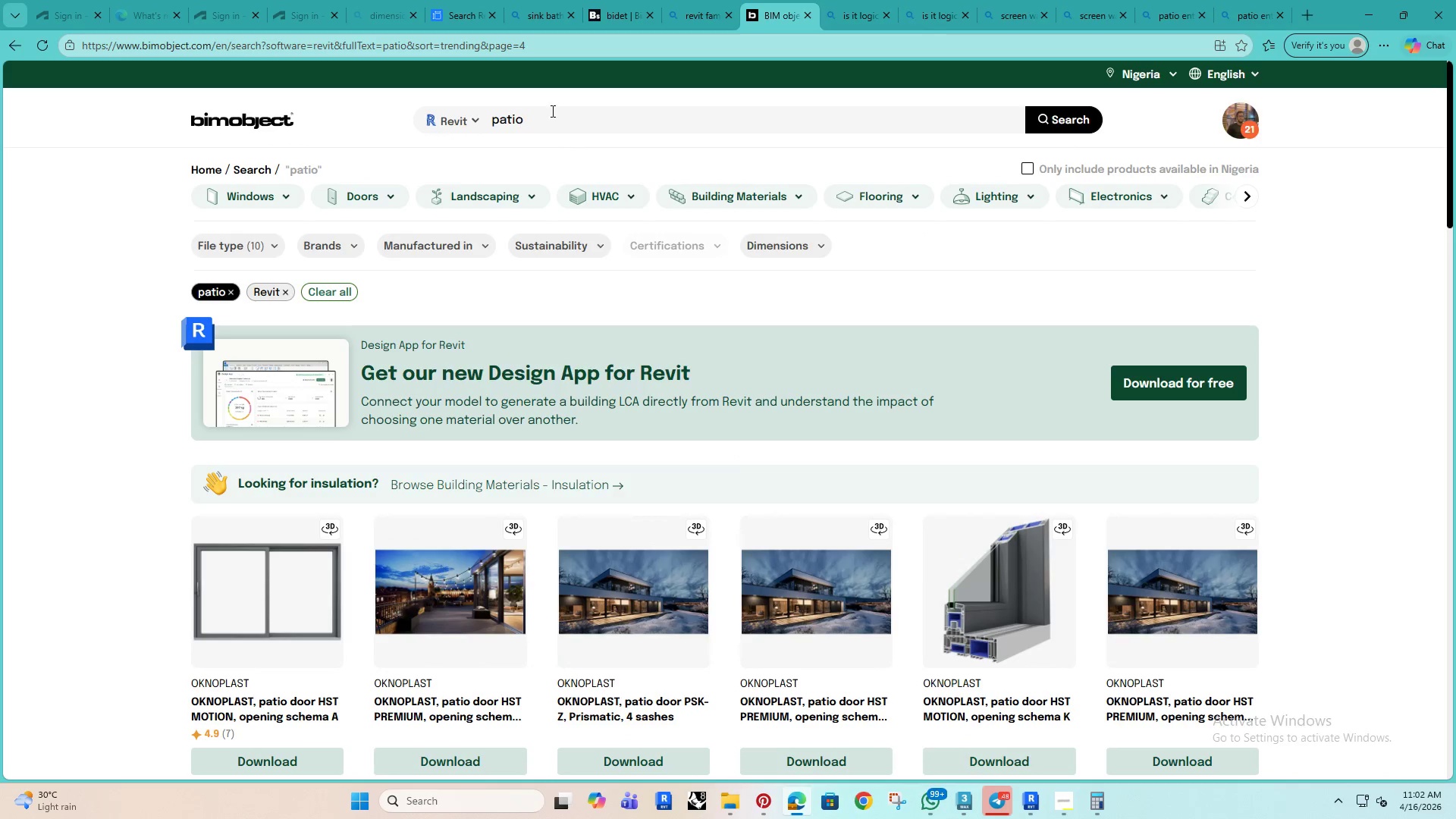 
left_click([552, 111])
 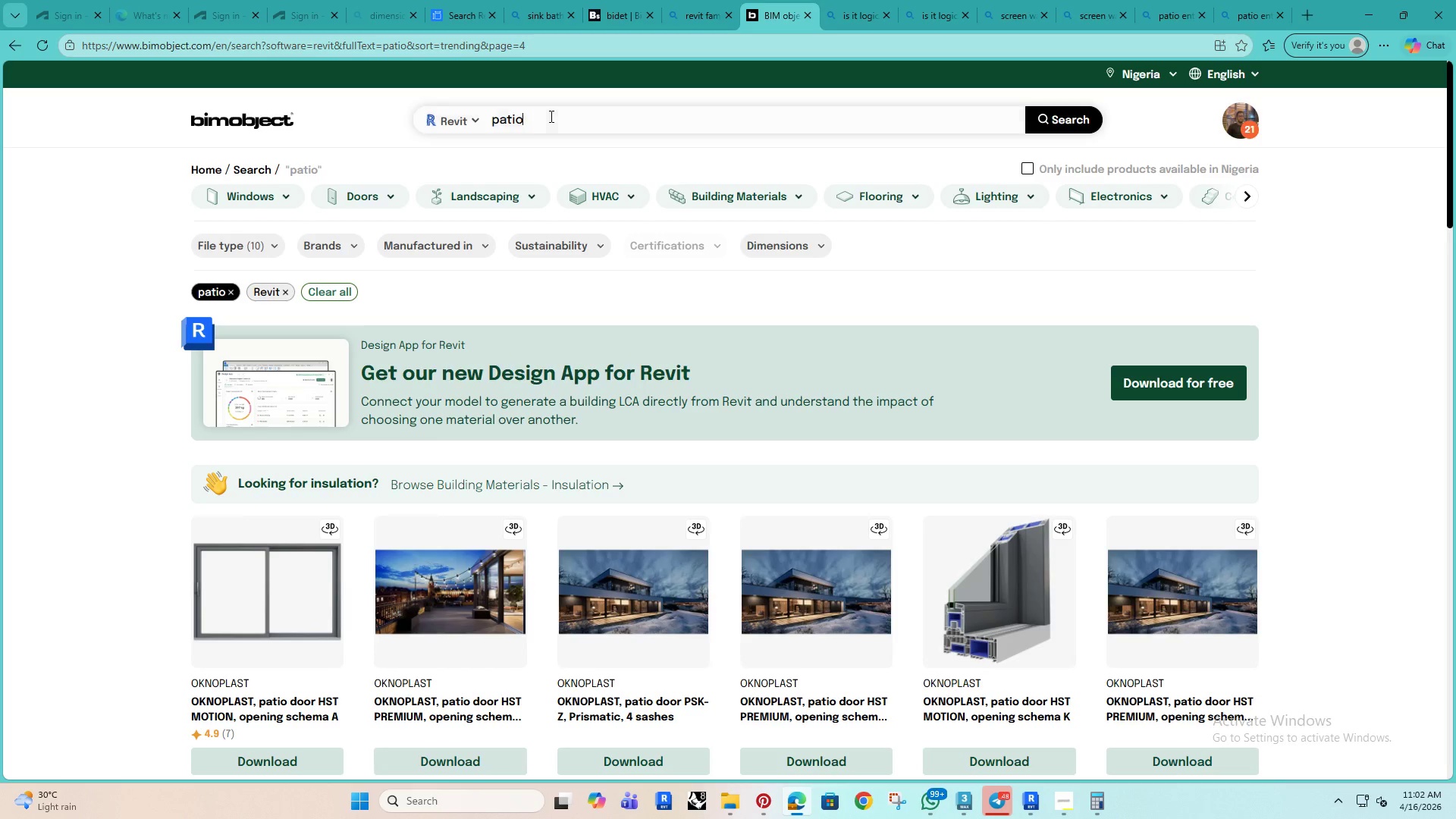 
left_click_drag(start_coordinate=[555, 115], to_coordinate=[451, 100])
 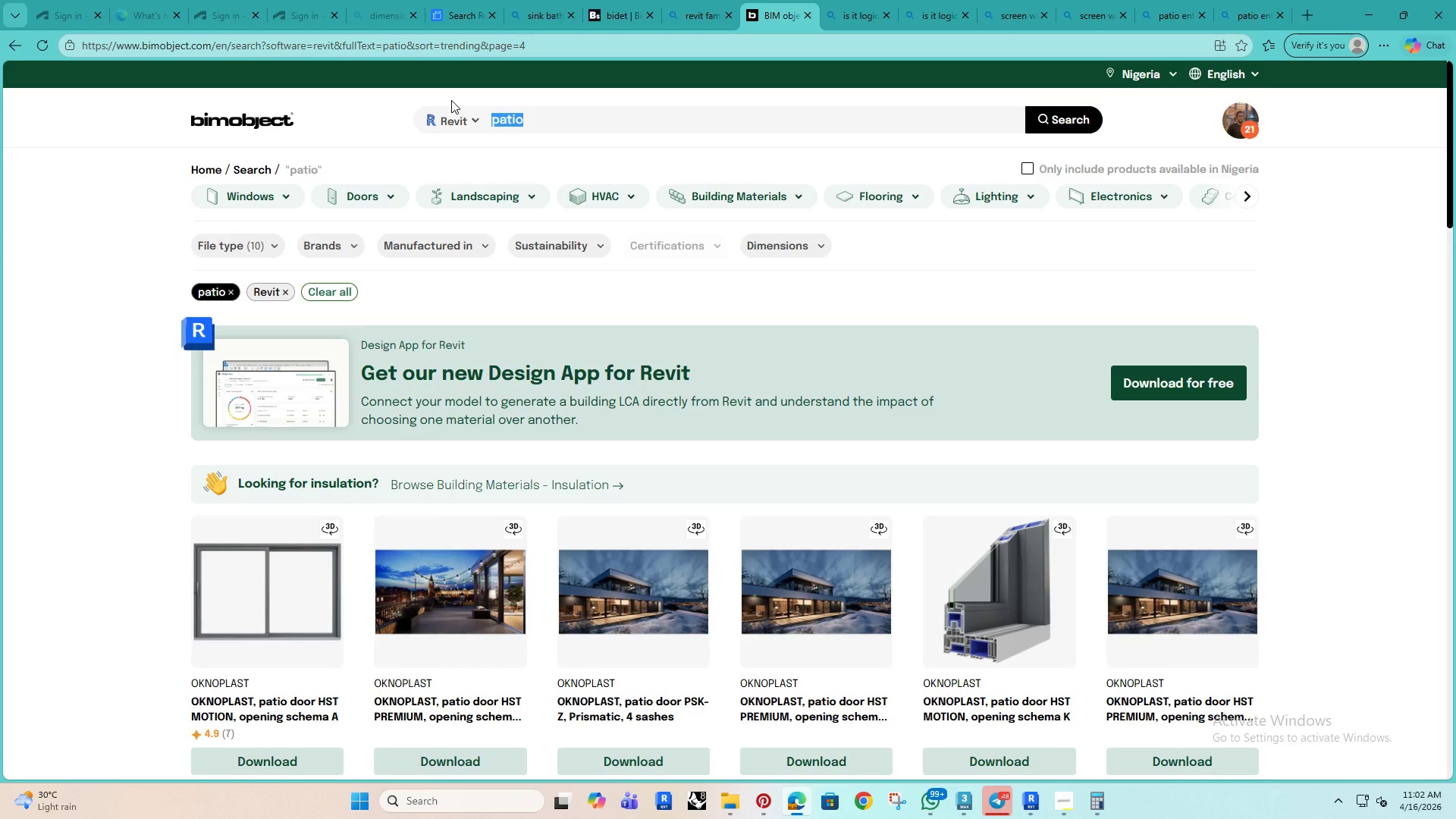 
type(sofa)
 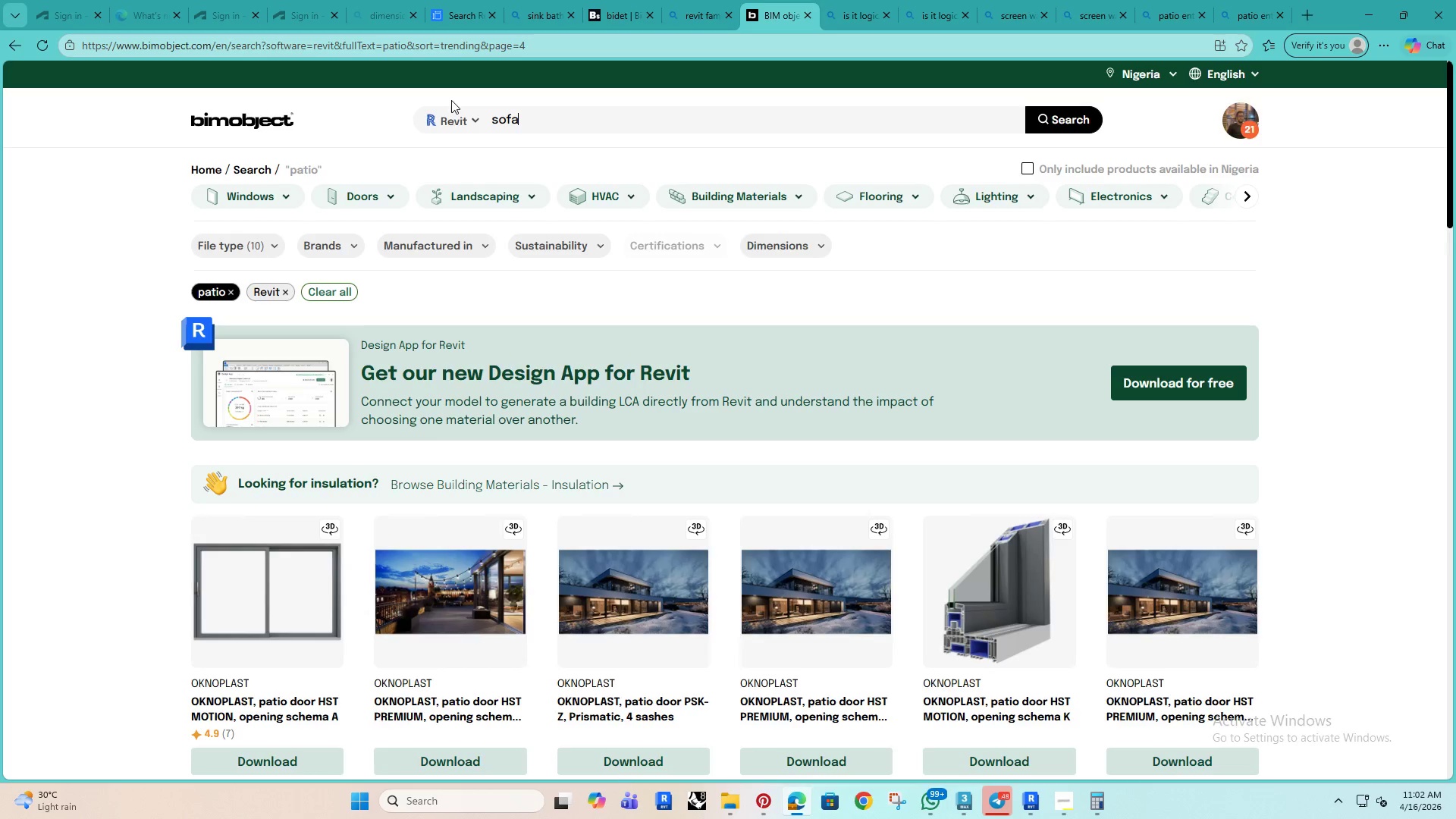 
key(Enter)
 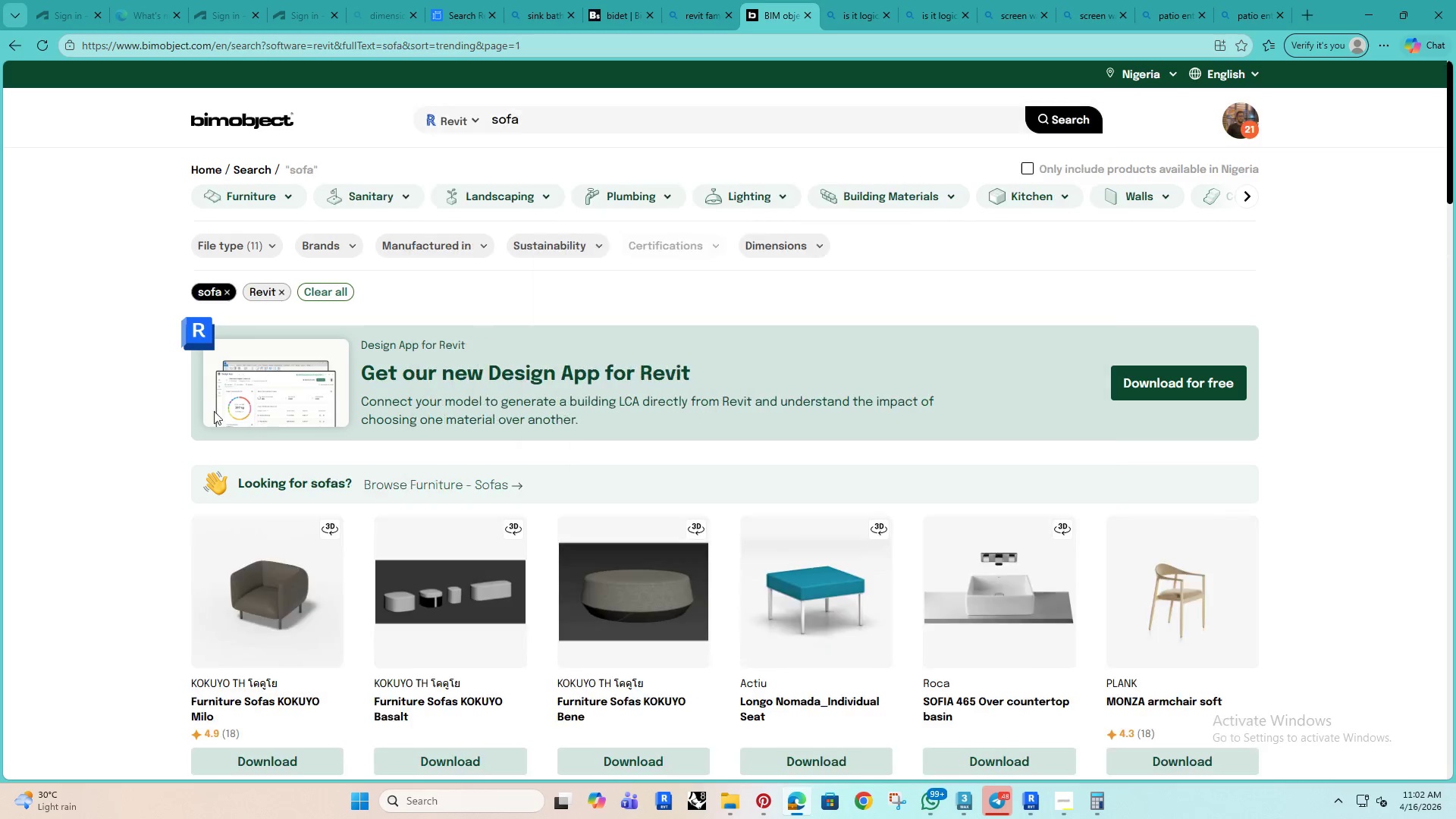 
scroll: coordinate [809, 508], scroll_direction: down, amount: 33.0
 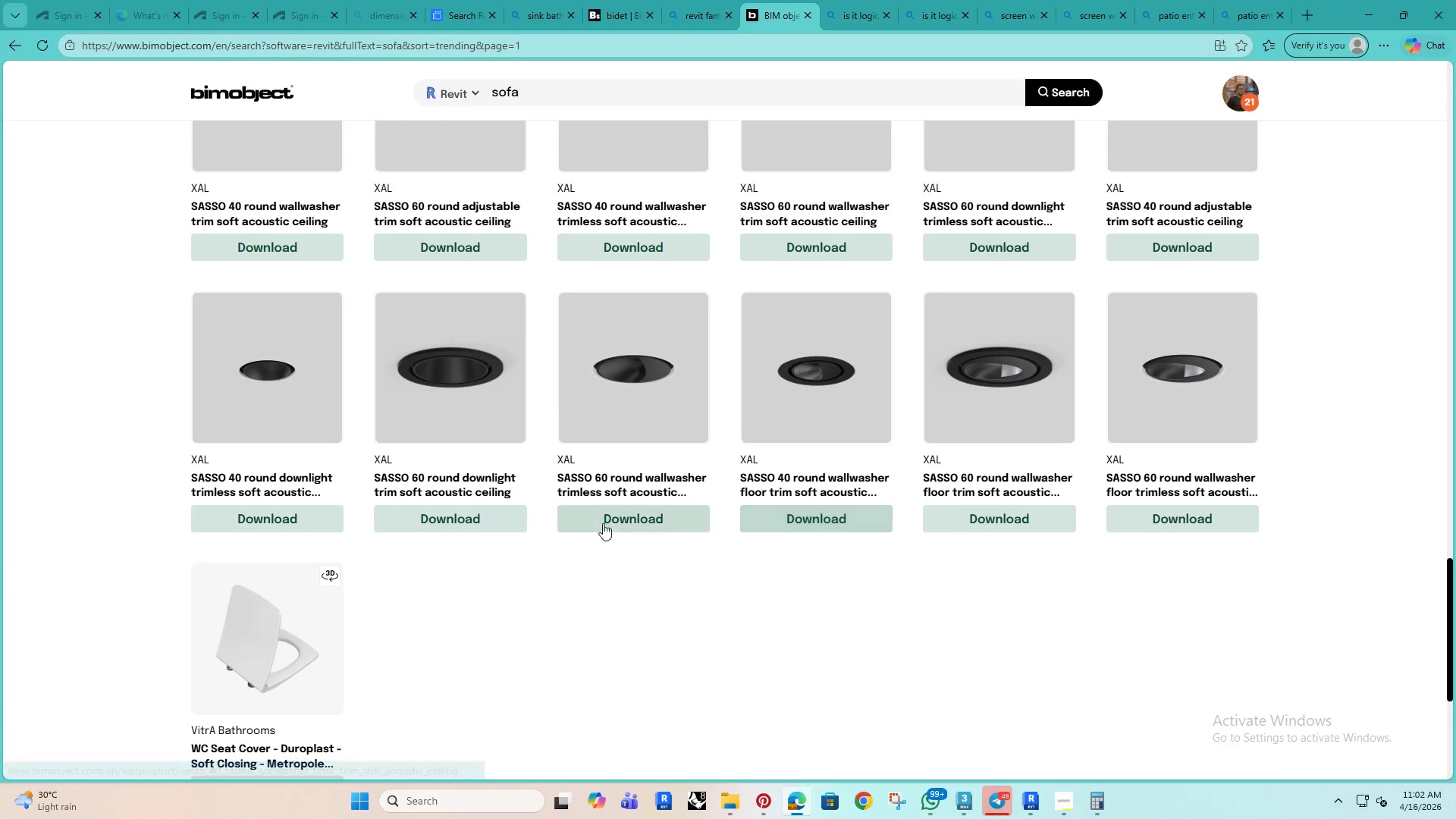 
scroll: coordinate [710, 529], scroll_direction: down, amount: 27.0
 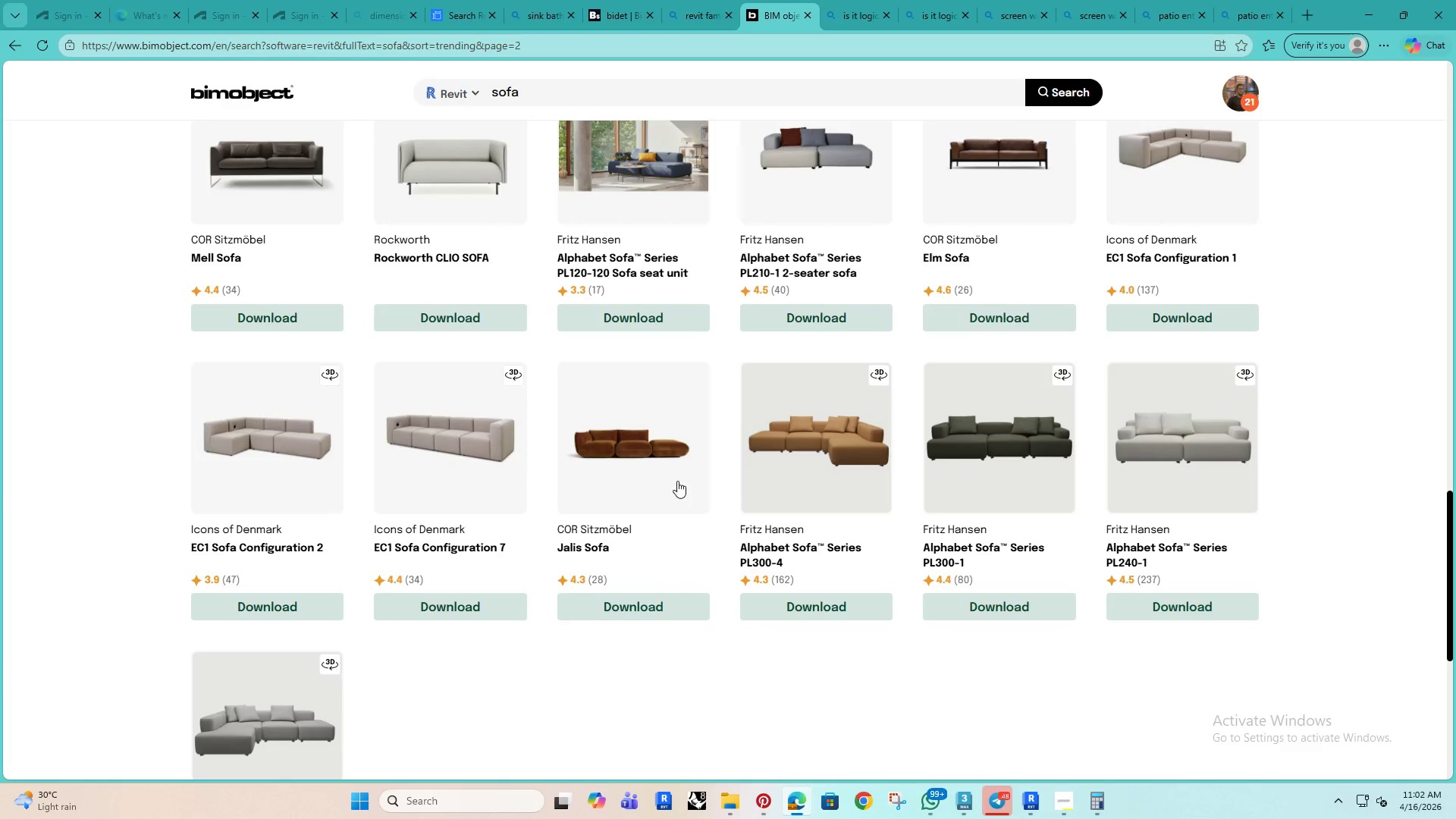 
left_click([648, 441])
 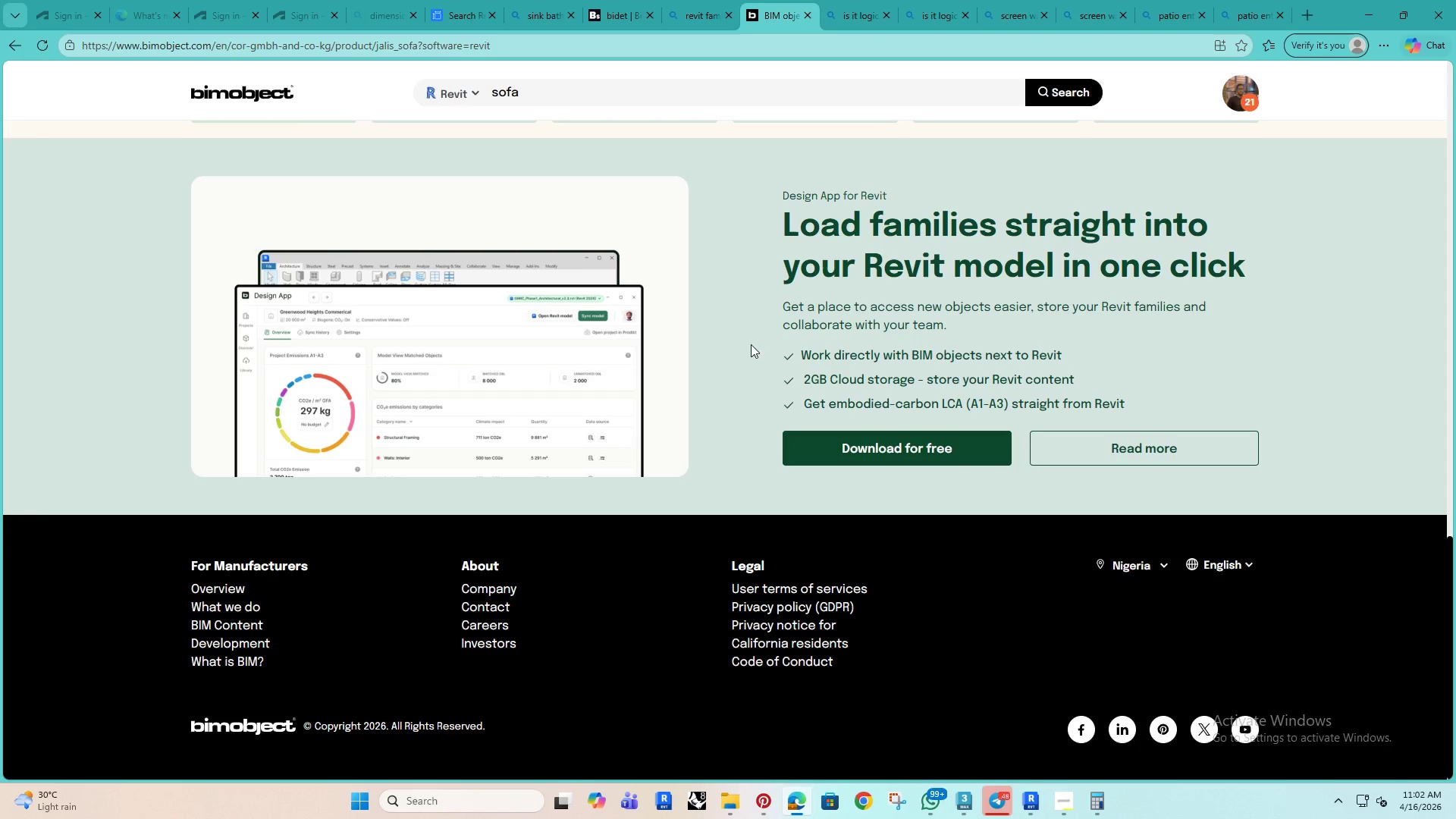 
scroll: coordinate [758, 381], scroll_direction: up, amount: 18.0
 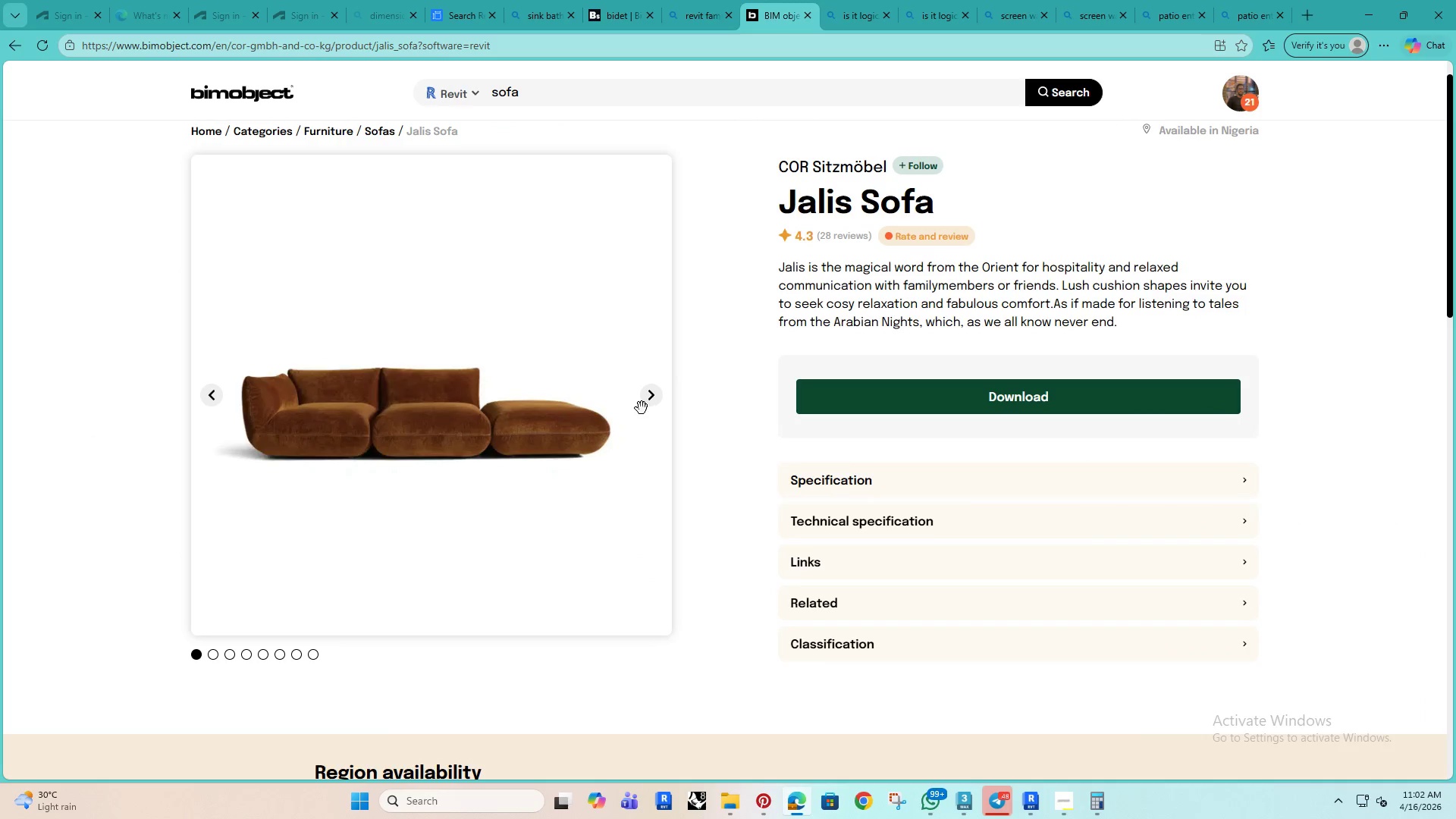 
left_click([651, 405])
 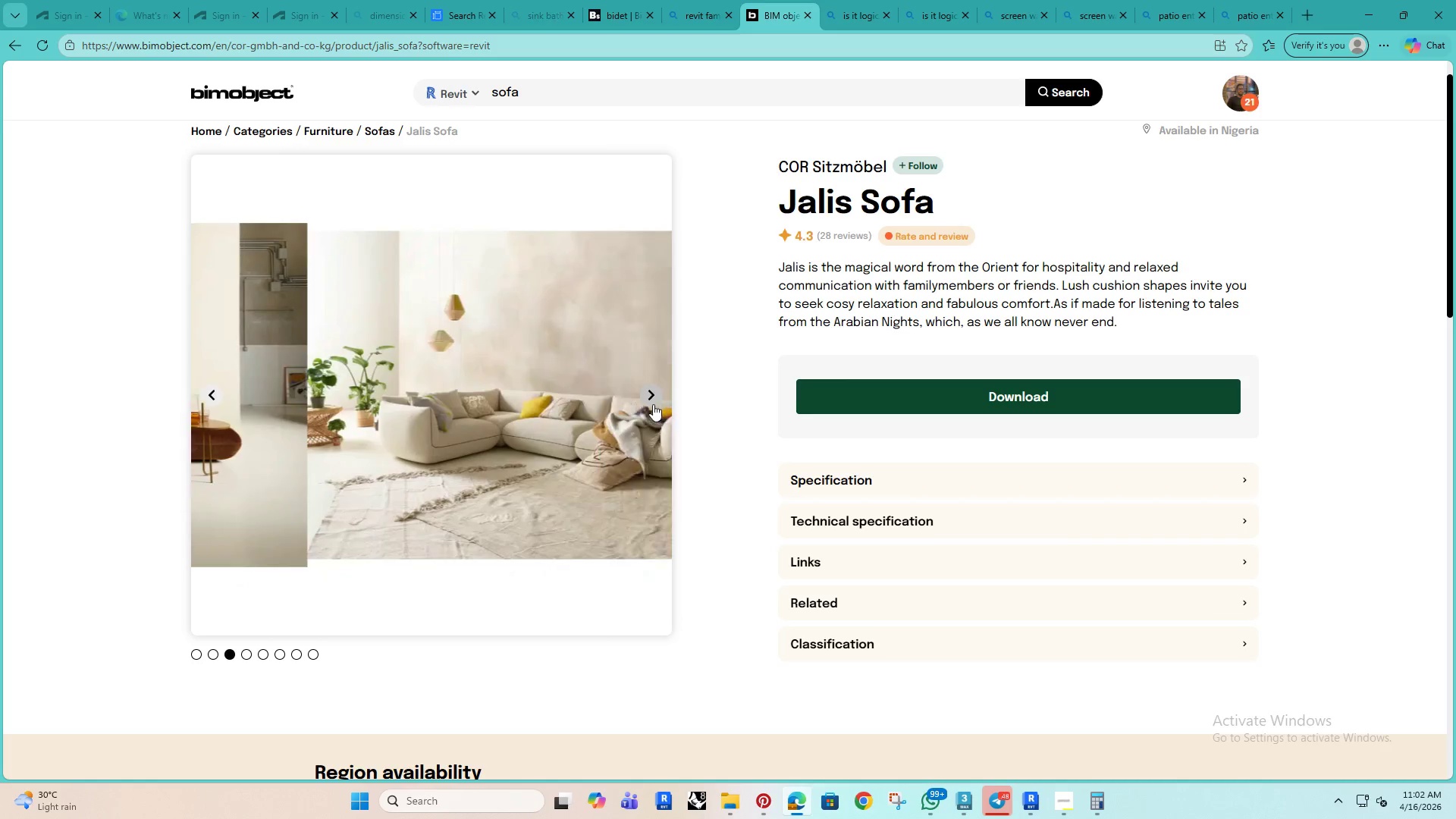 
left_click([653, 404])
 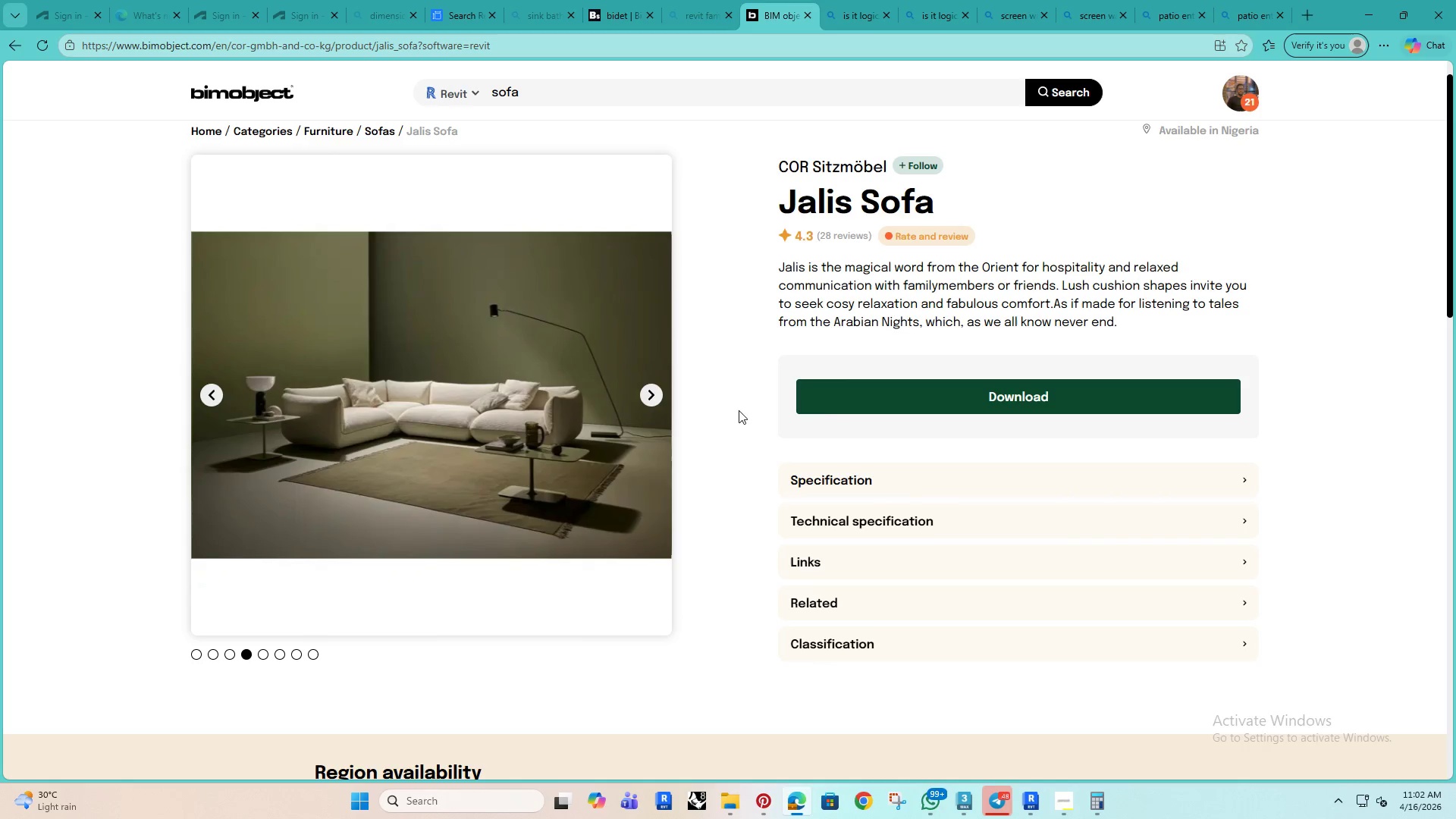 
left_click([909, 407])
 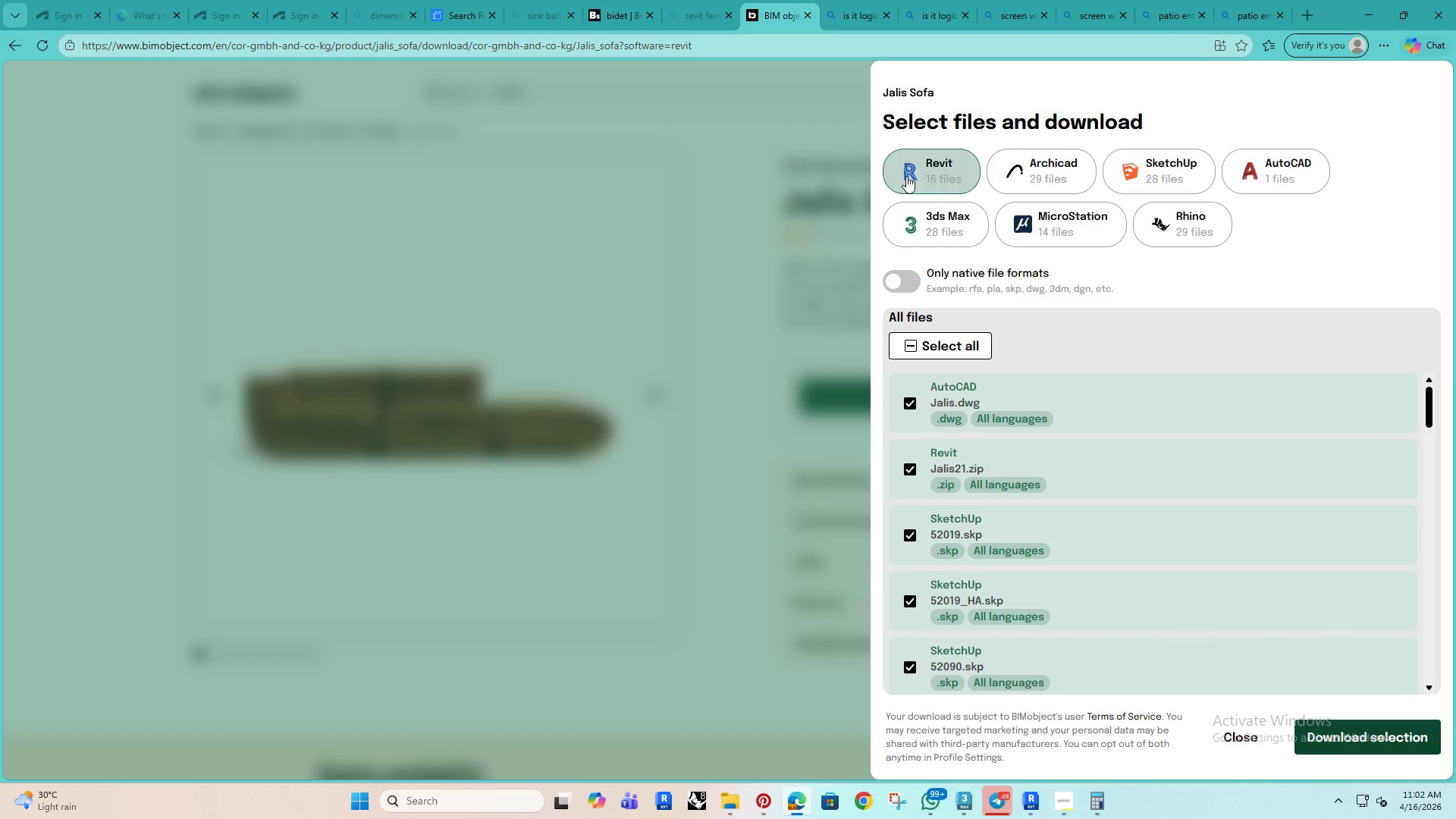 
scroll: coordinate [923, 500], scroll_direction: down, amount: 6.0
 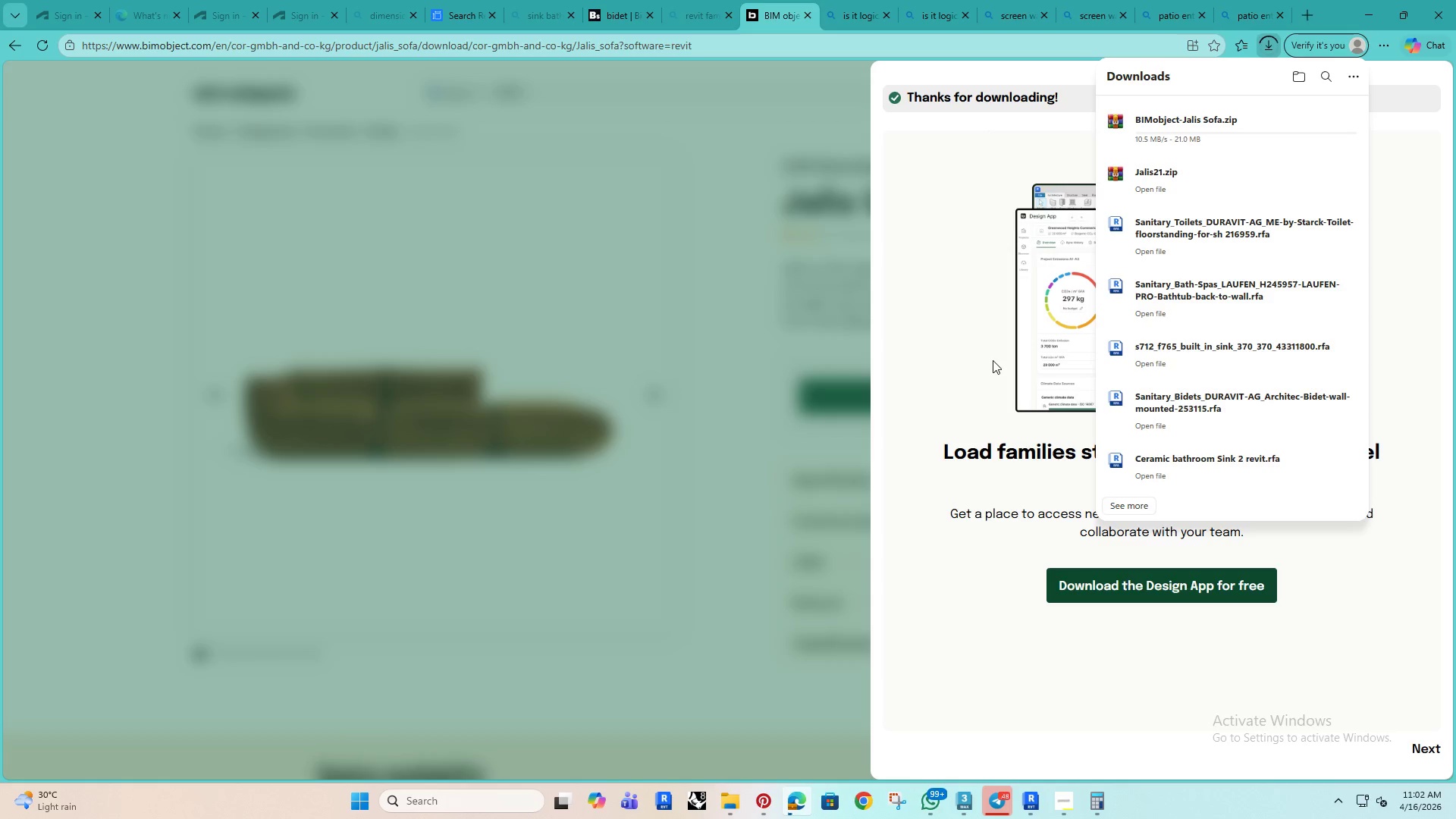 
left_click([1363, 11])
 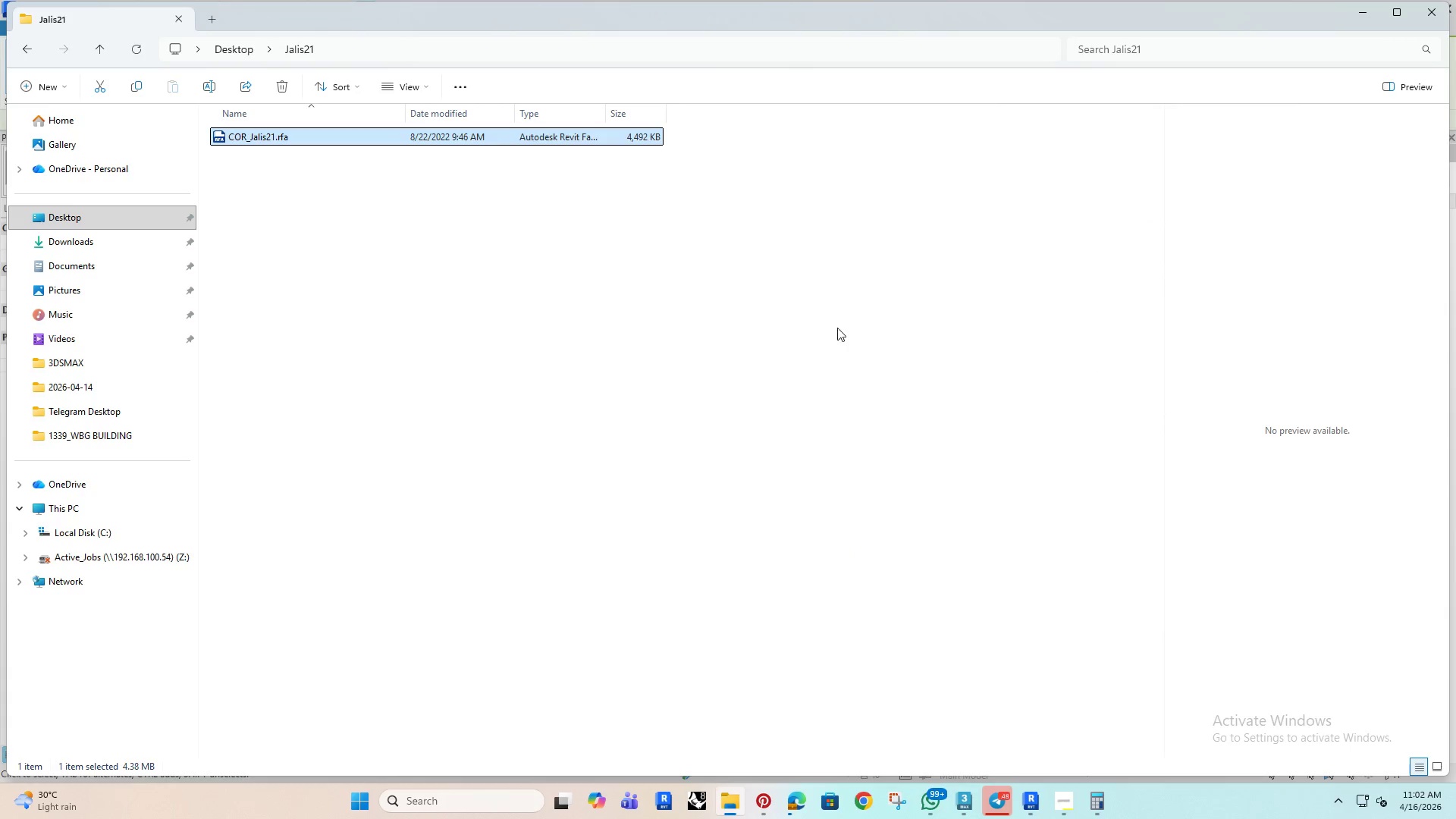 
left_click([672, 318])
 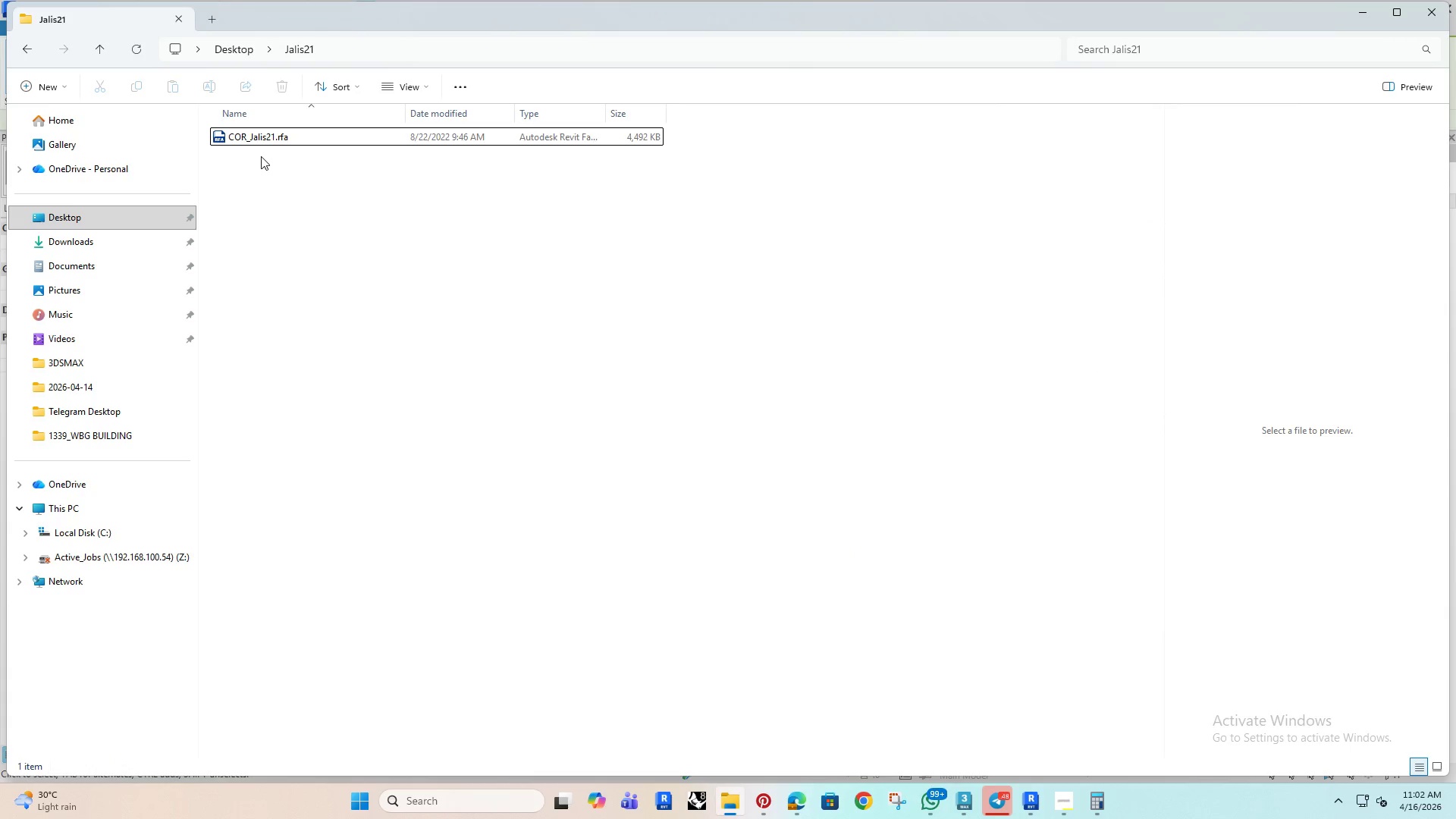 
left_click([257, 144])
 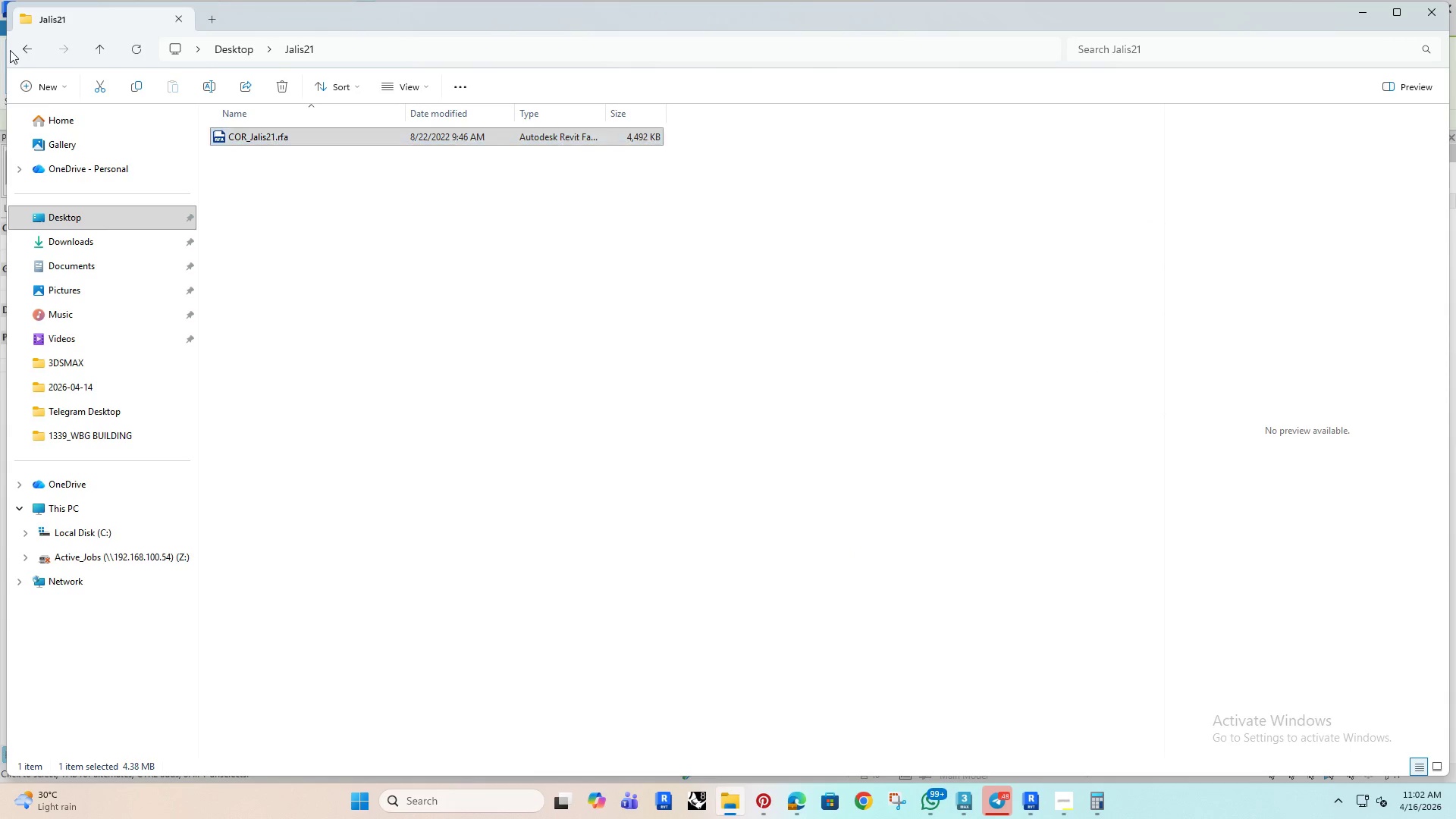 
double_click([27, 49])
 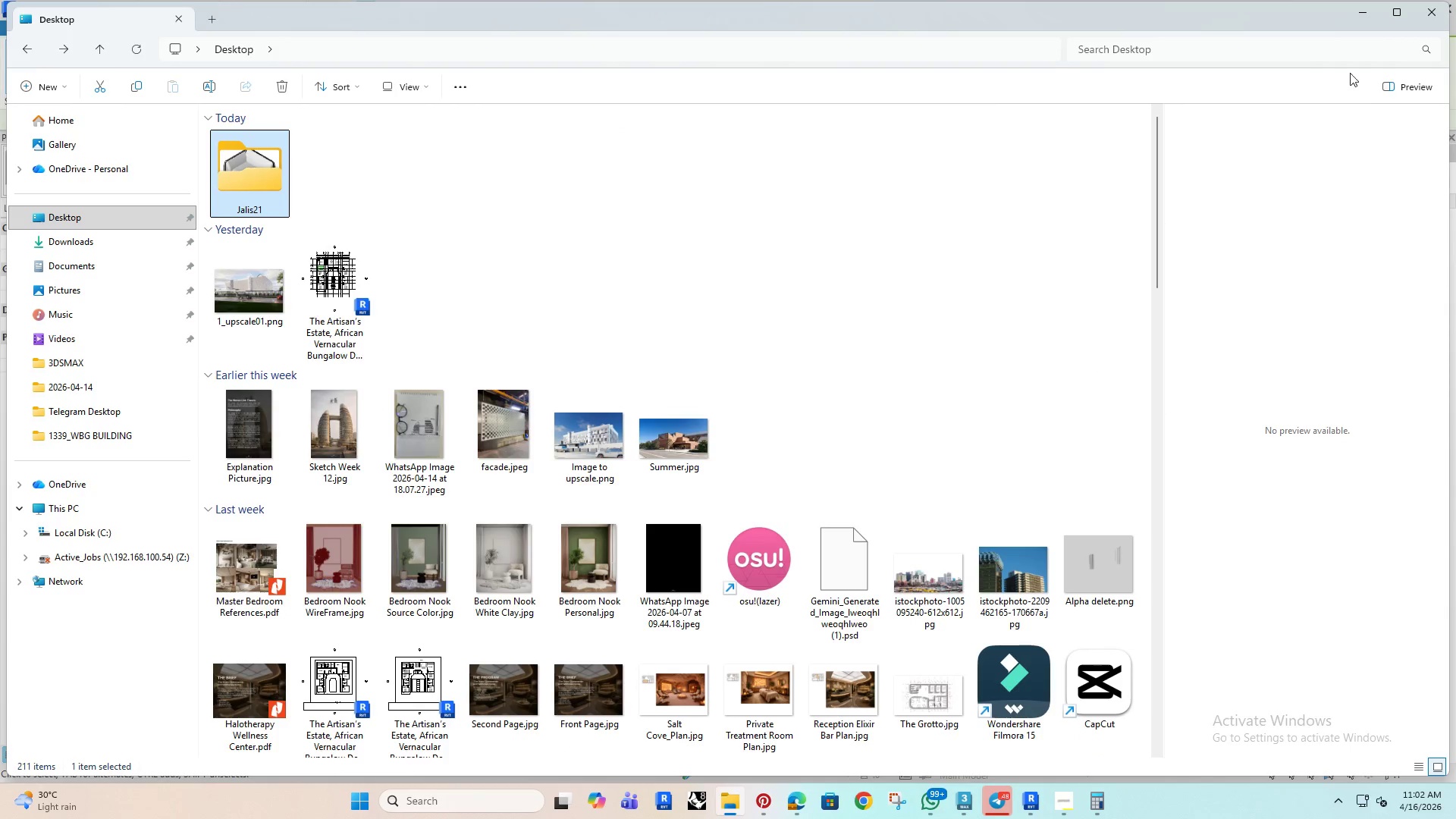 
left_click([1361, 19])
 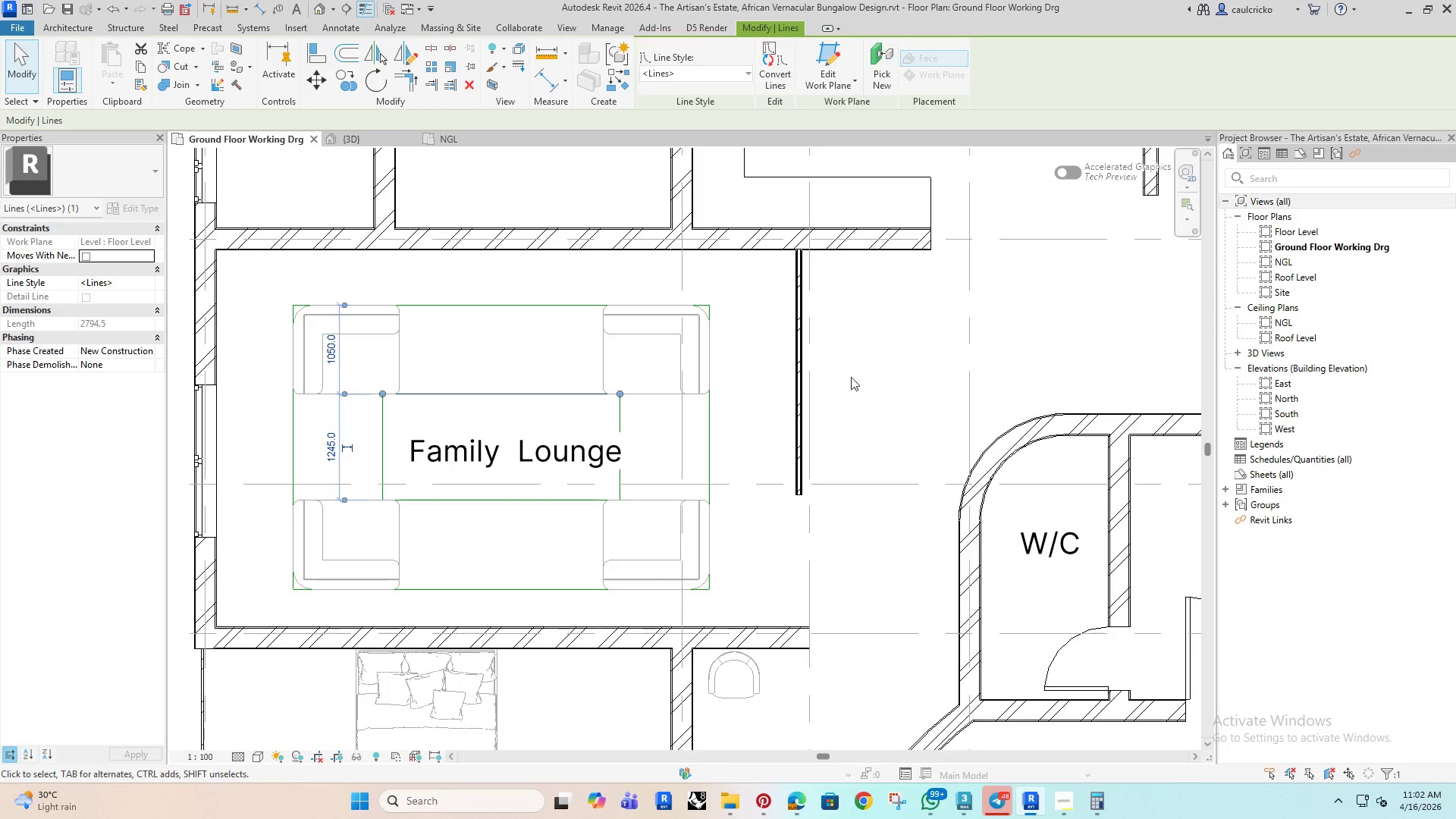 
scroll: coordinate [851, 384], scroll_direction: down, amount: 7.0
 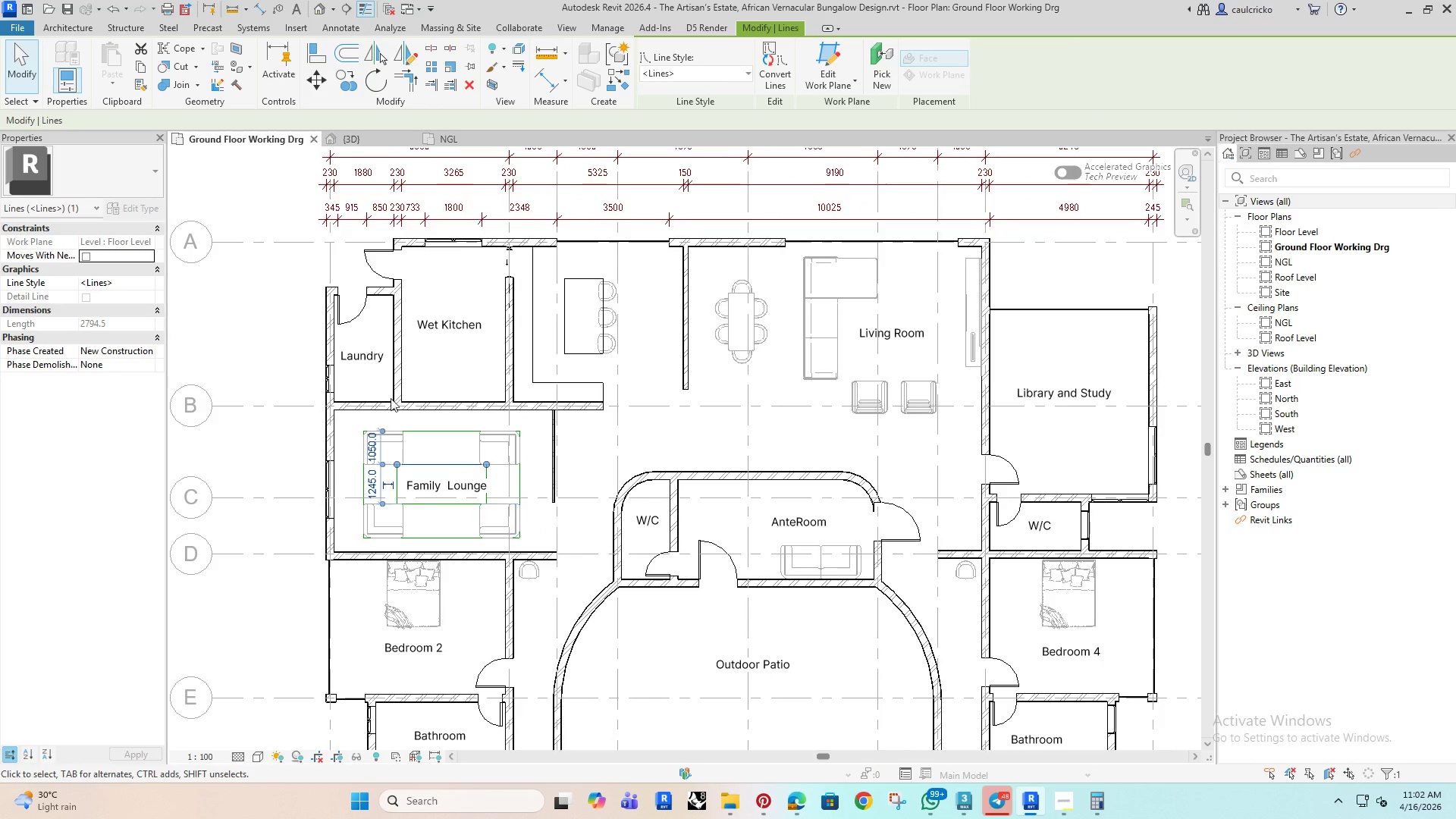 
left_click([231, 320])
 